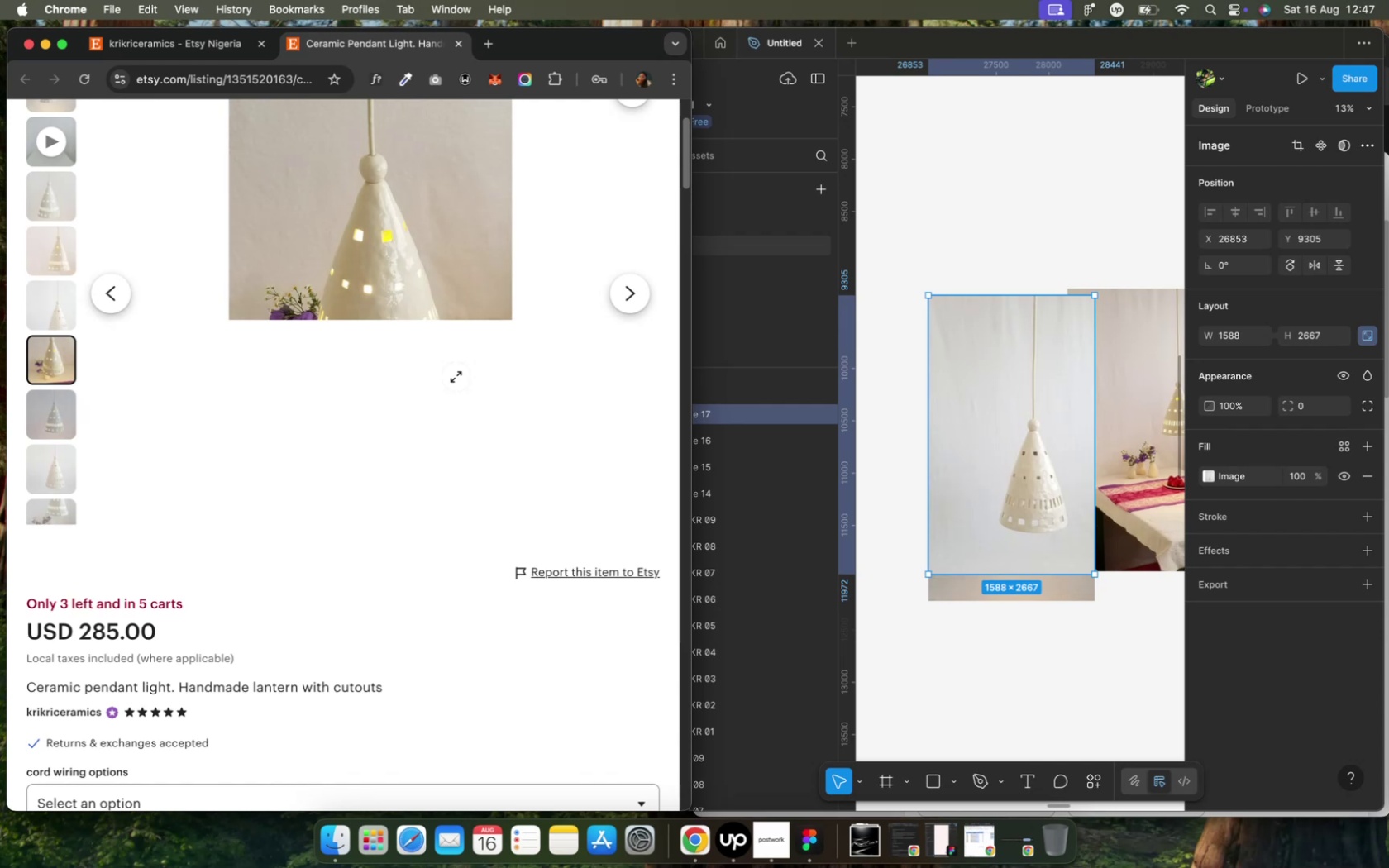 
right_click([366, 367])
 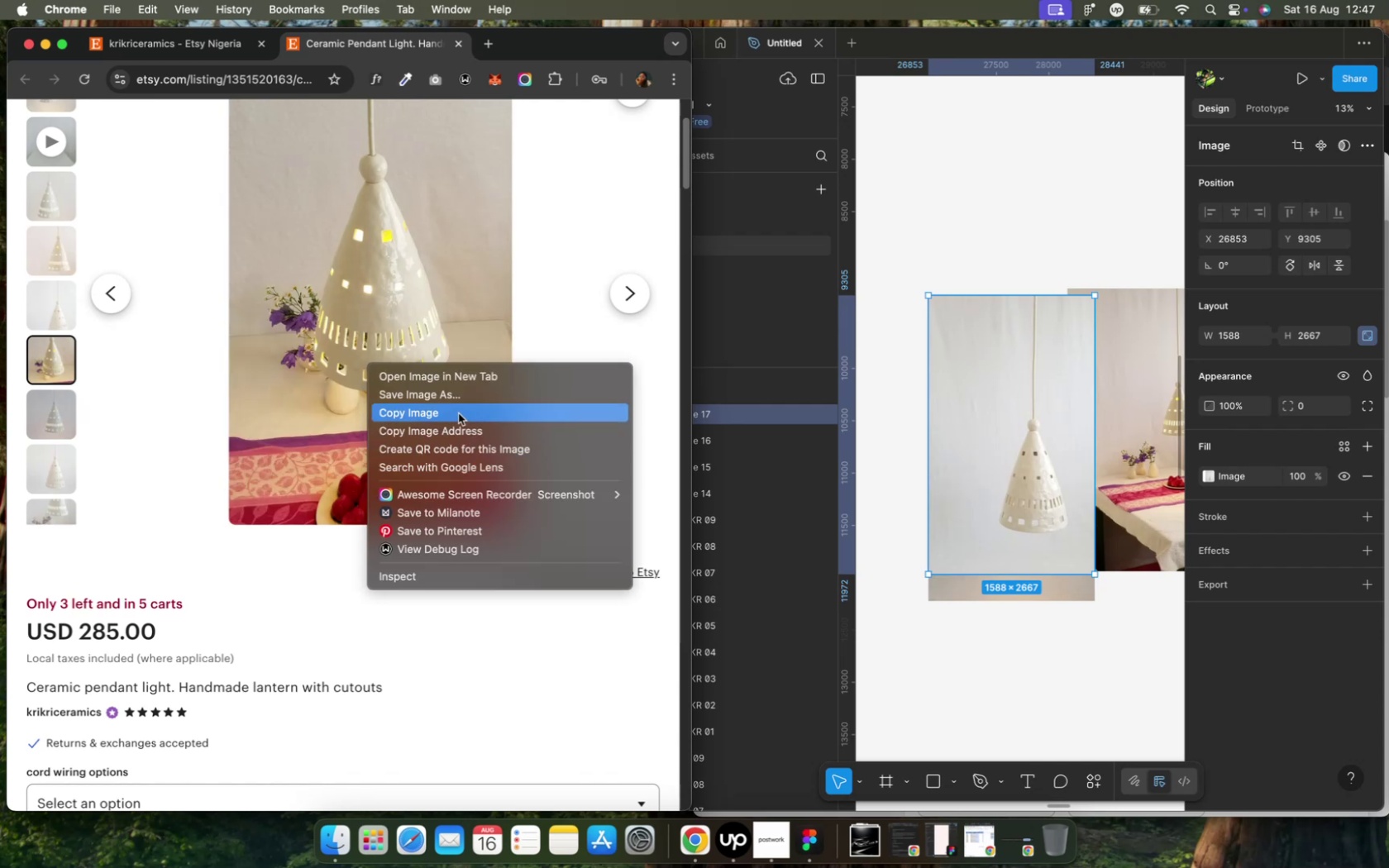 
left_click([456, 408])
 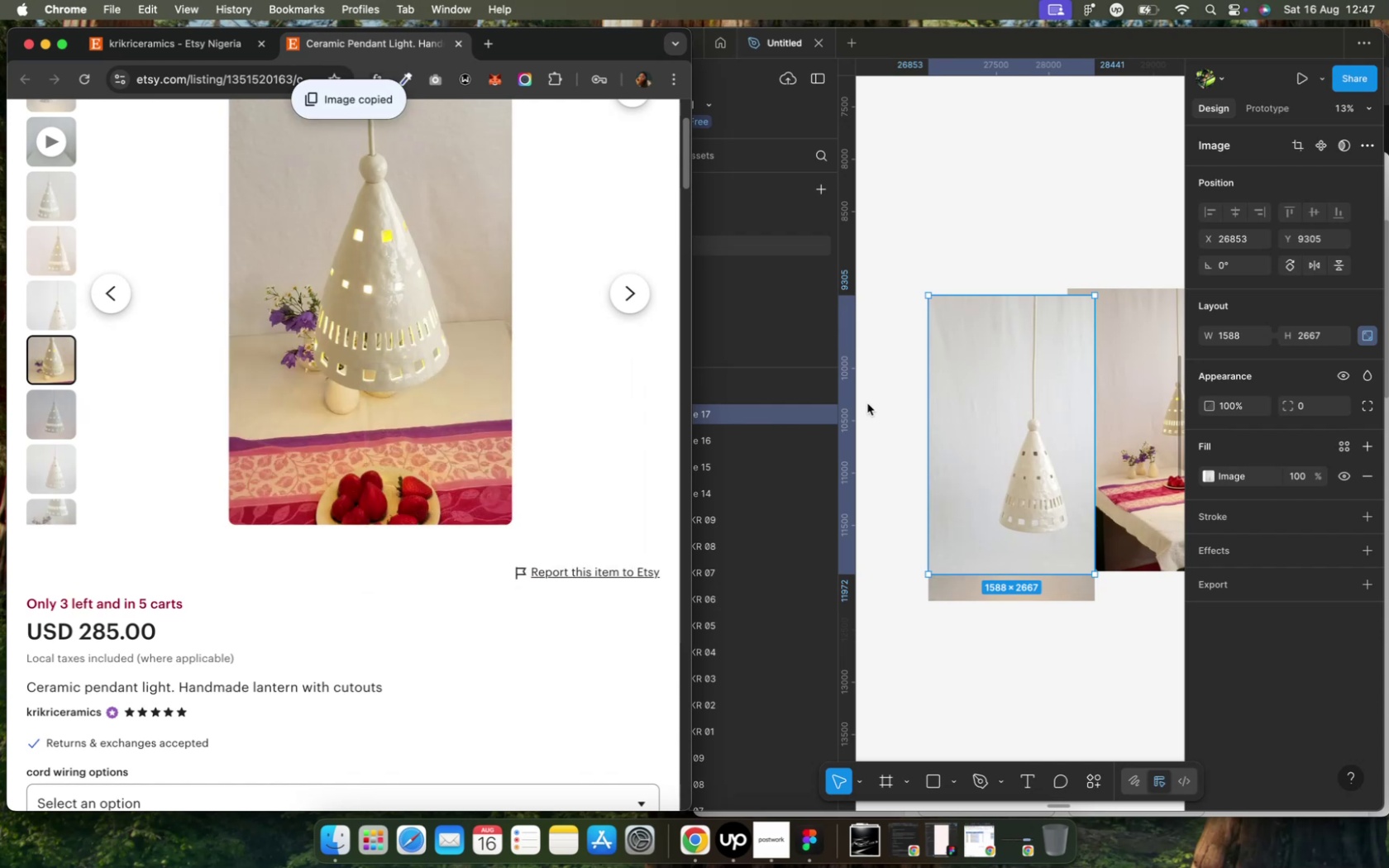 
left_click([879, 397])
 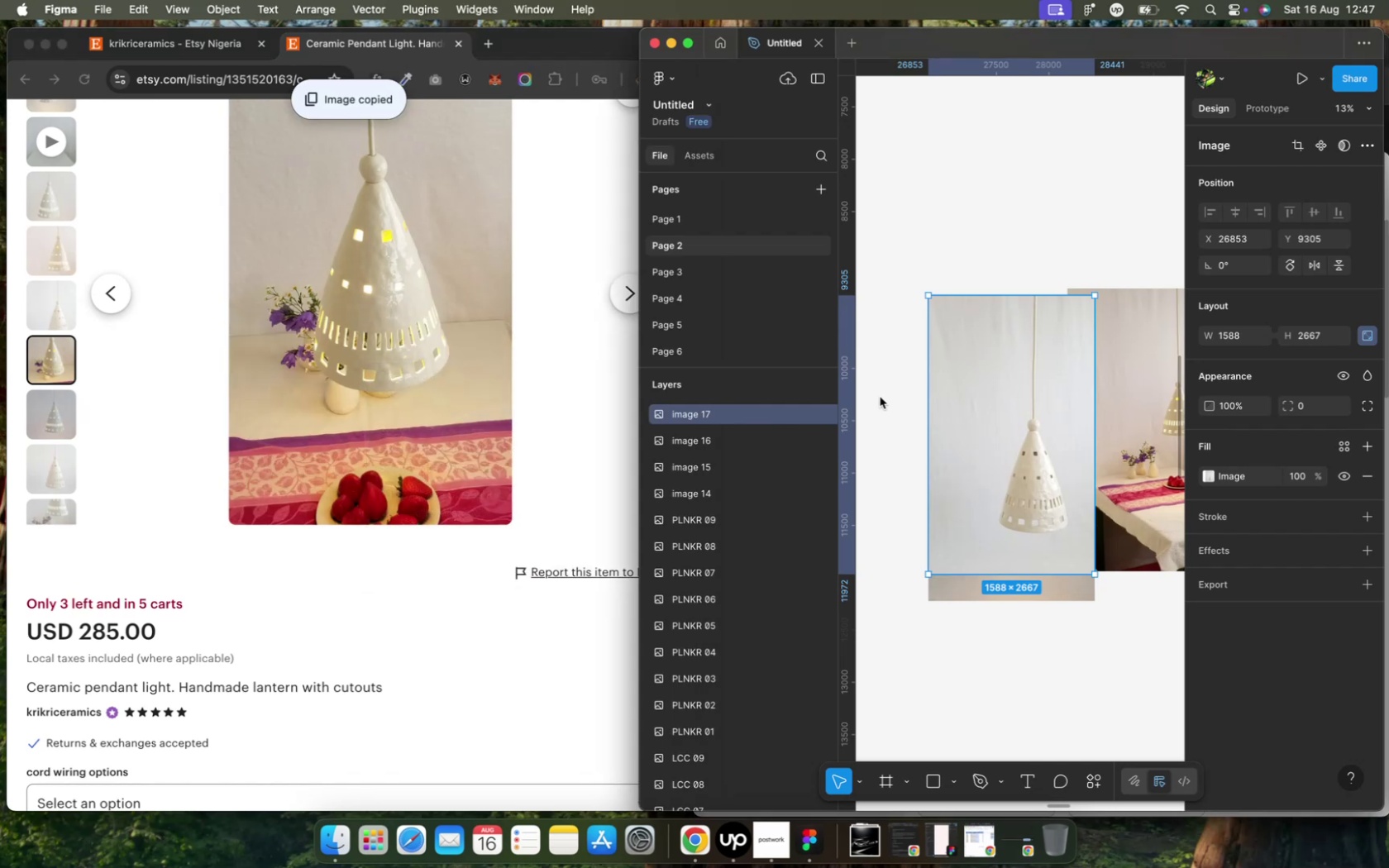 
double_click([879, 401])
 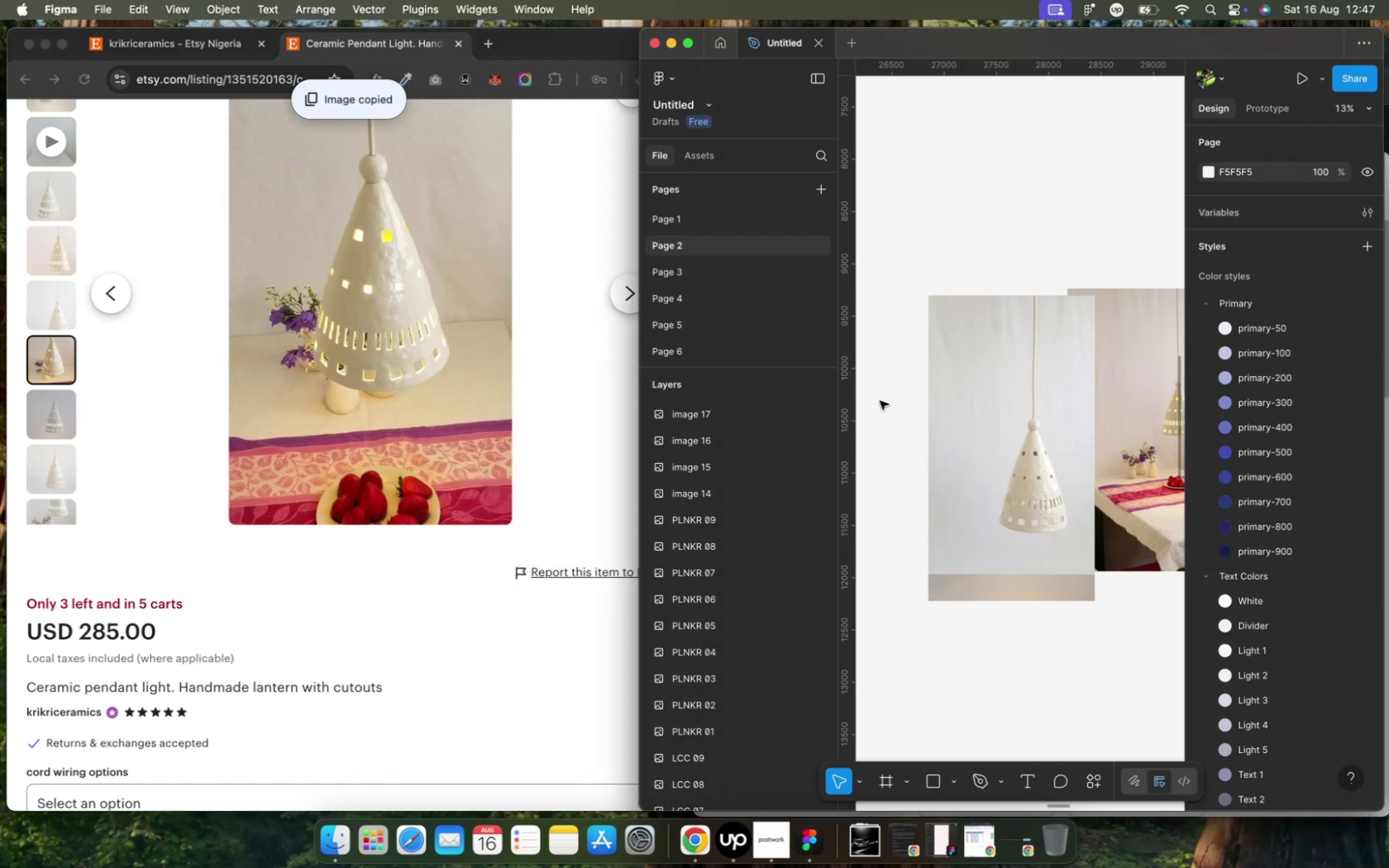 
key(Meta+V)
 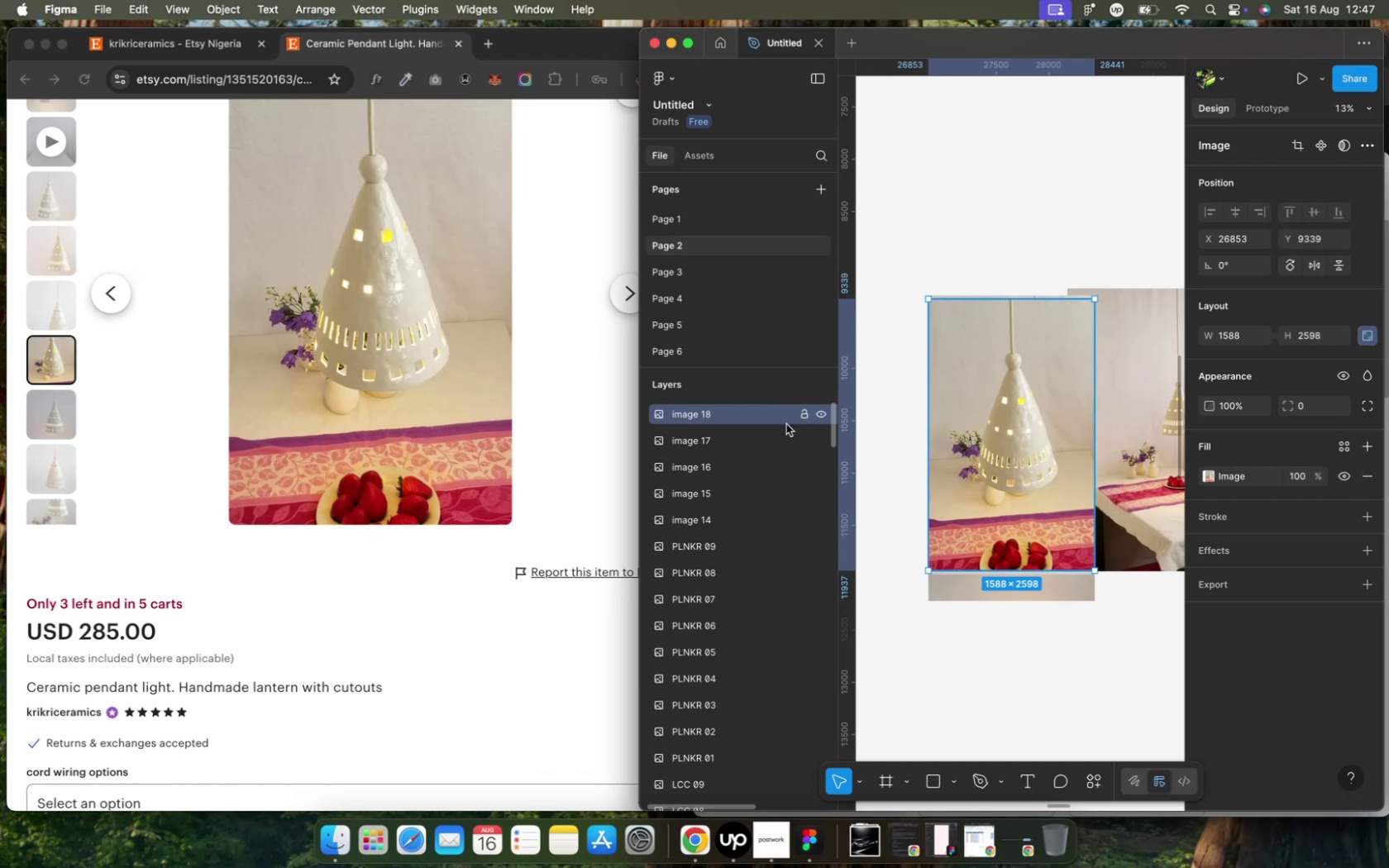 
wait(8.44)
 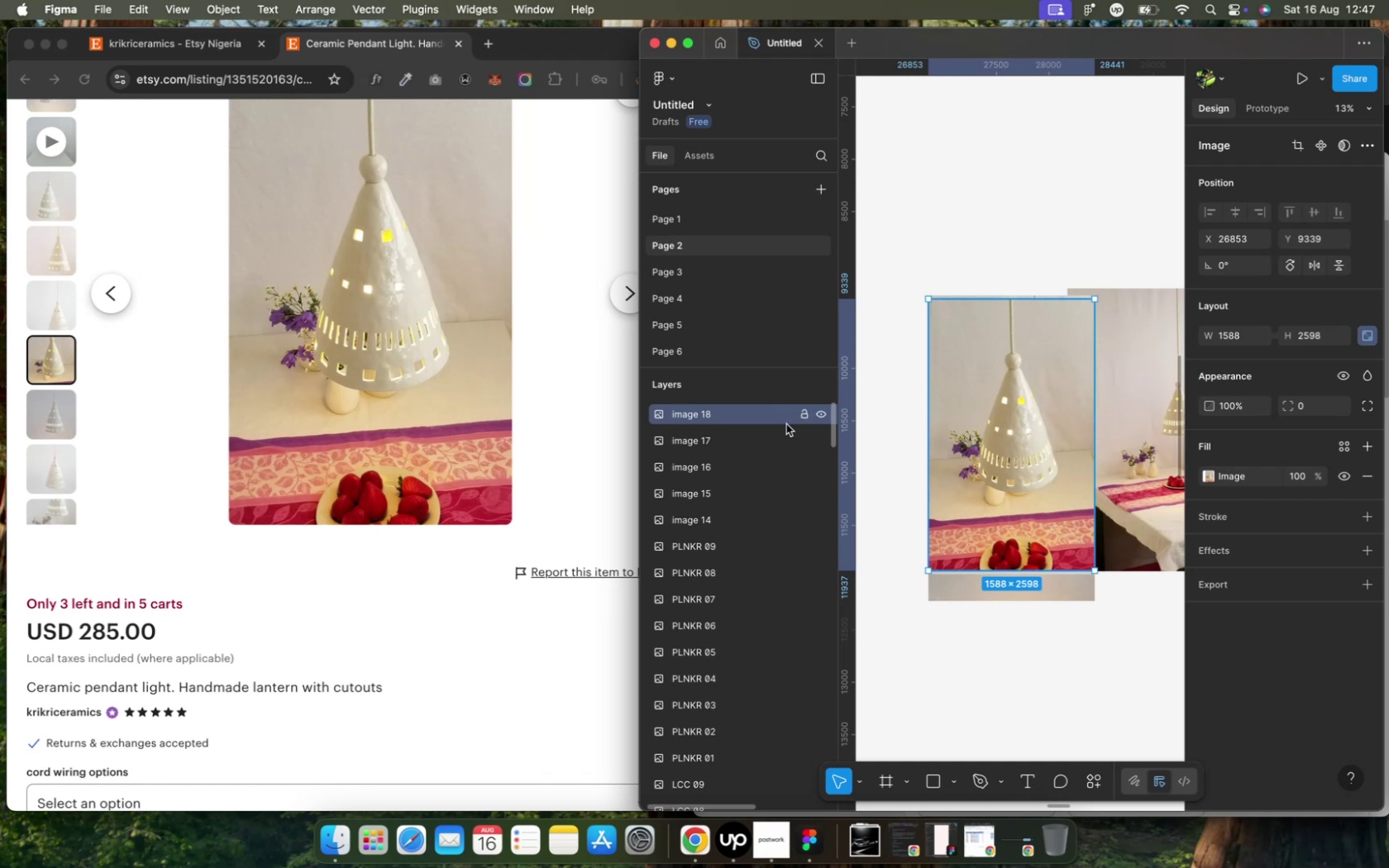 
left_click([565, 430])
 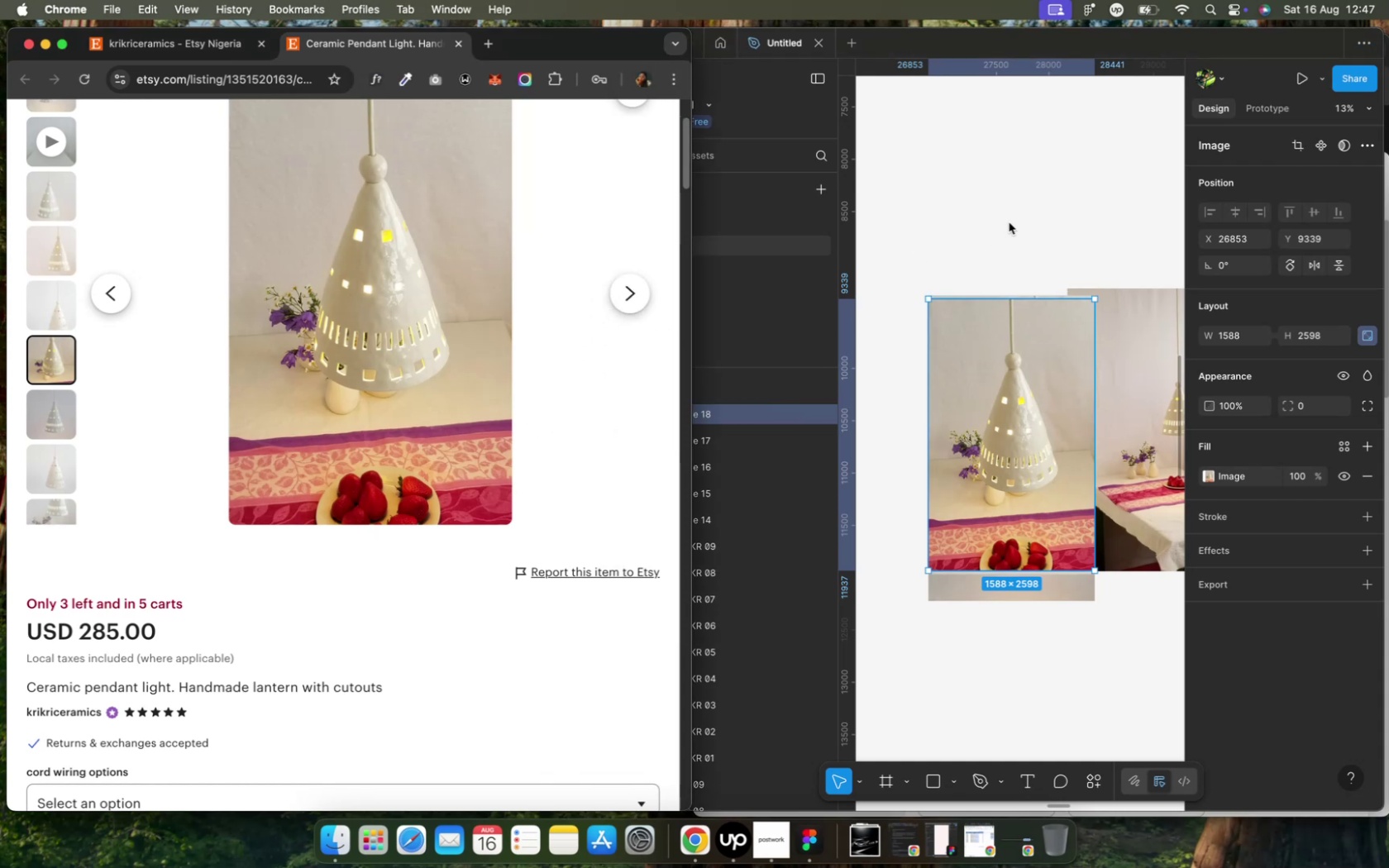 
left_click([1008, 222])
 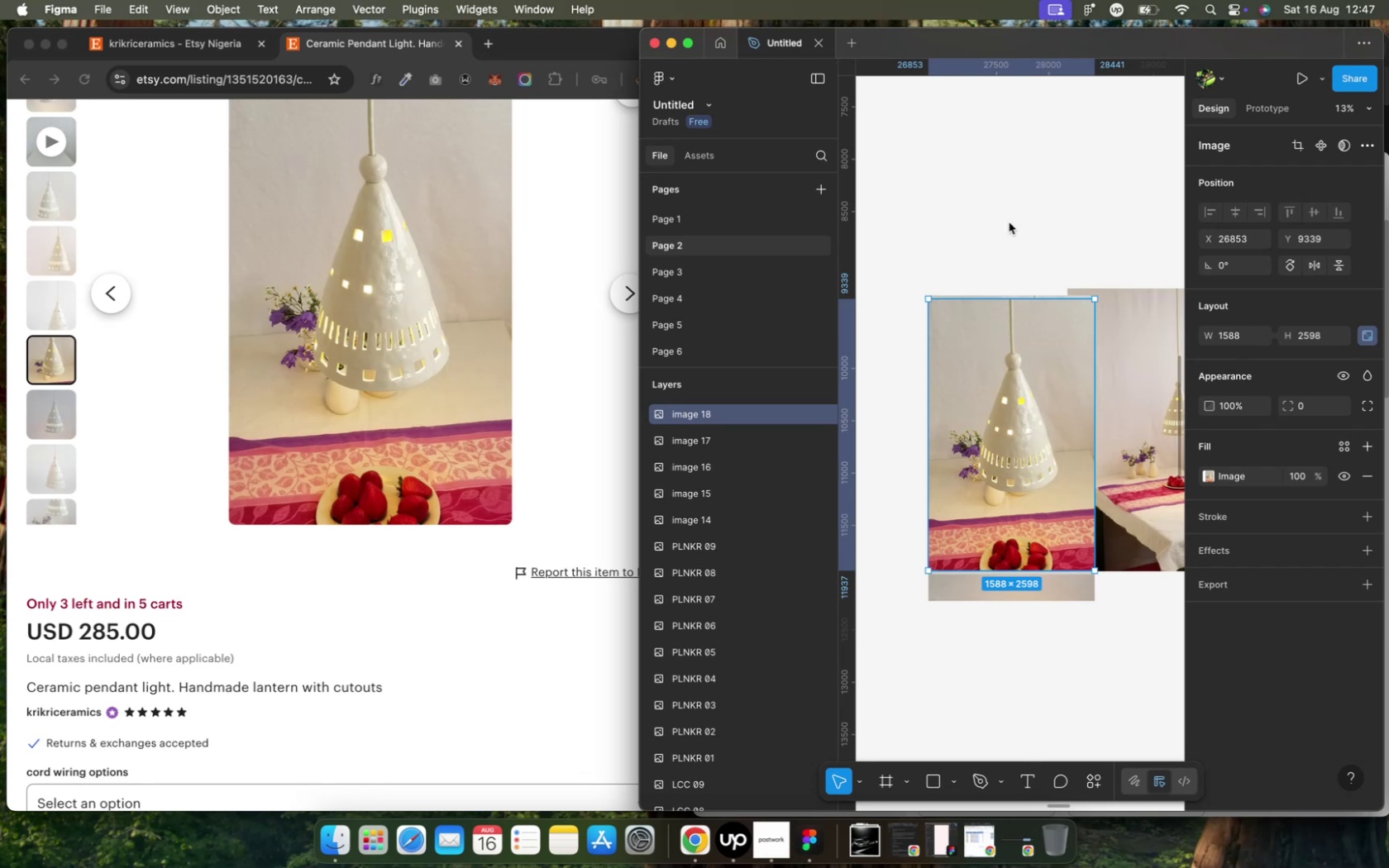 
left_click([1008, 222])
 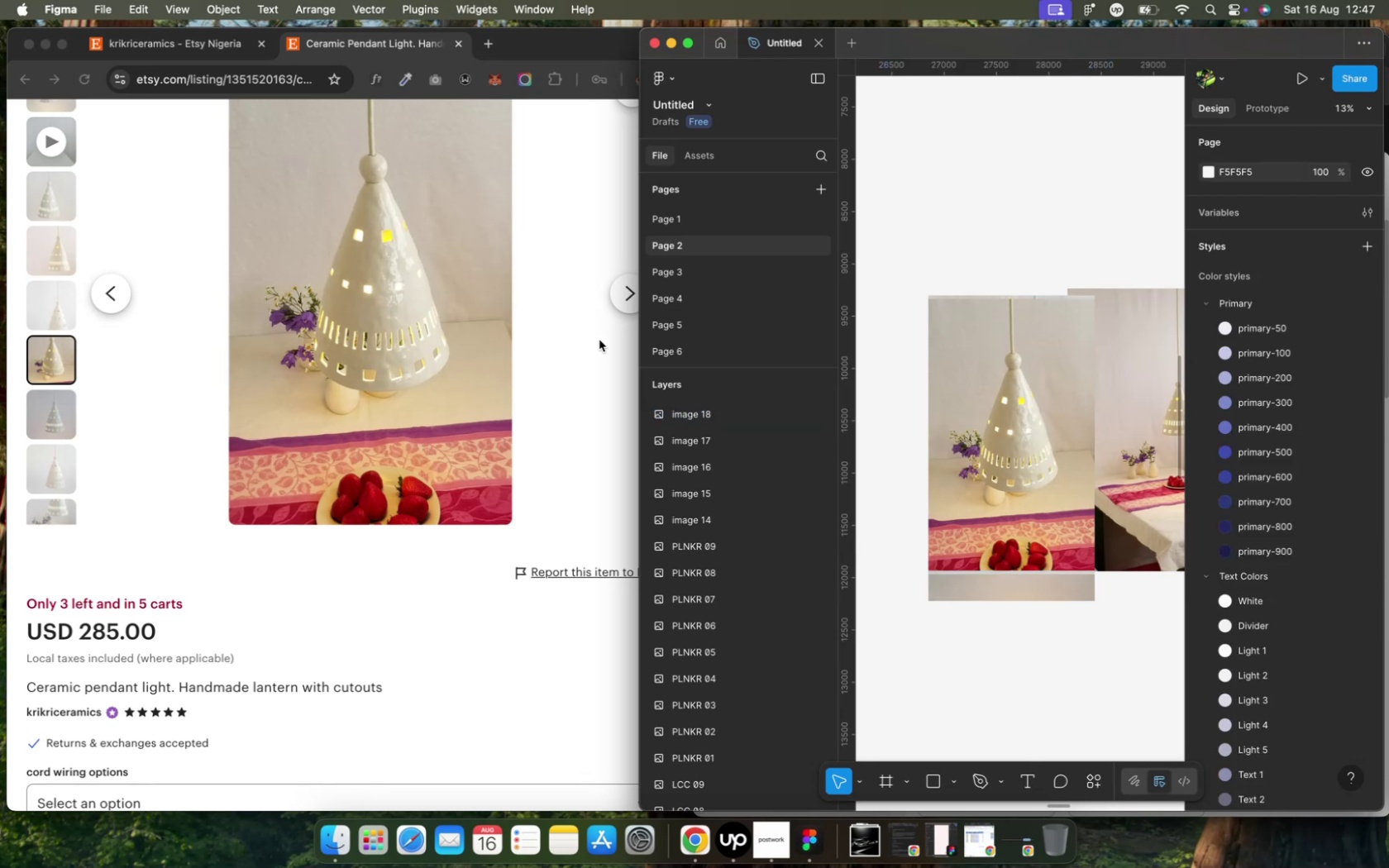 
left_click([597, 347])
 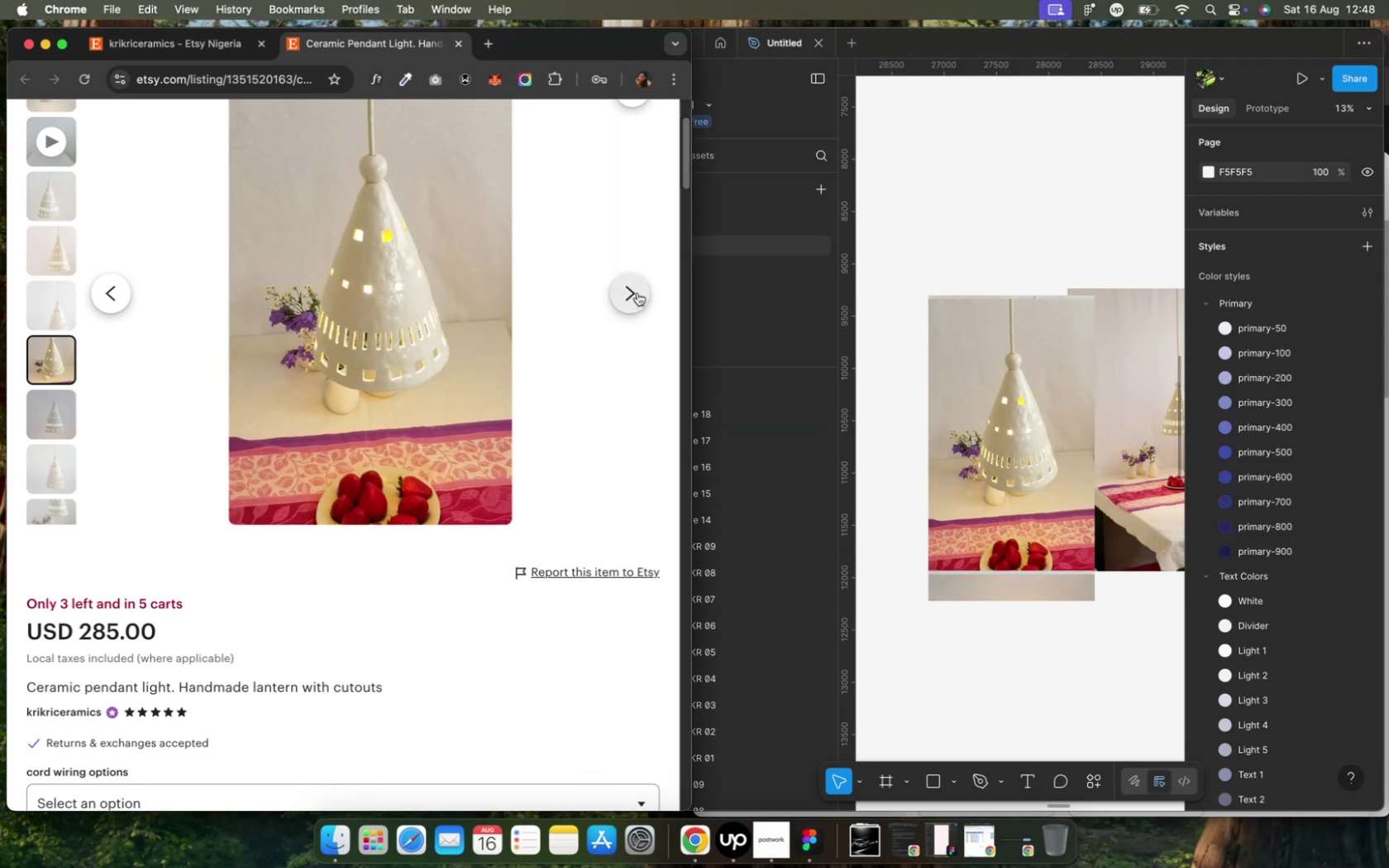 
left_click([637, 293])
 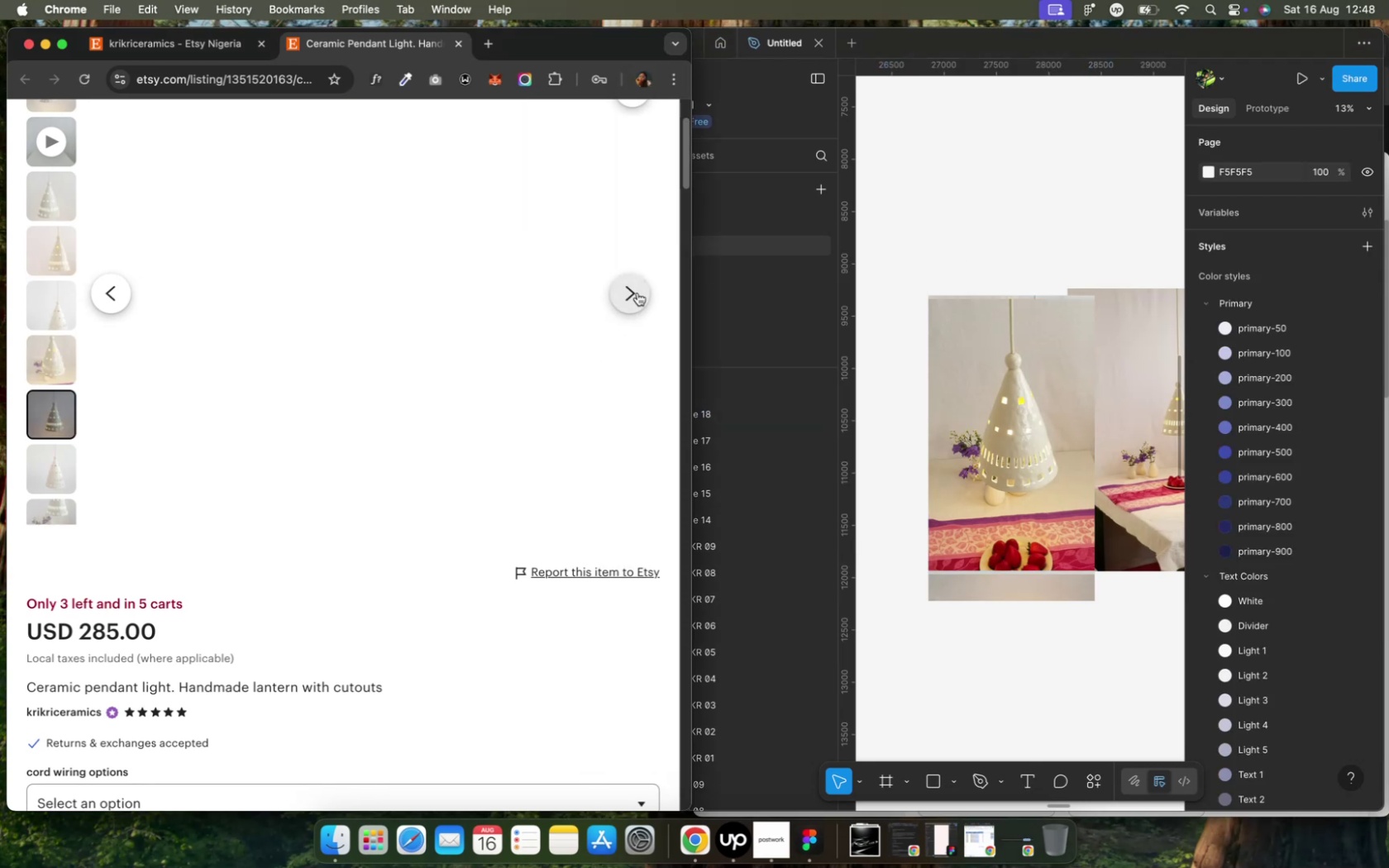 
mouse_move([373, 375])
 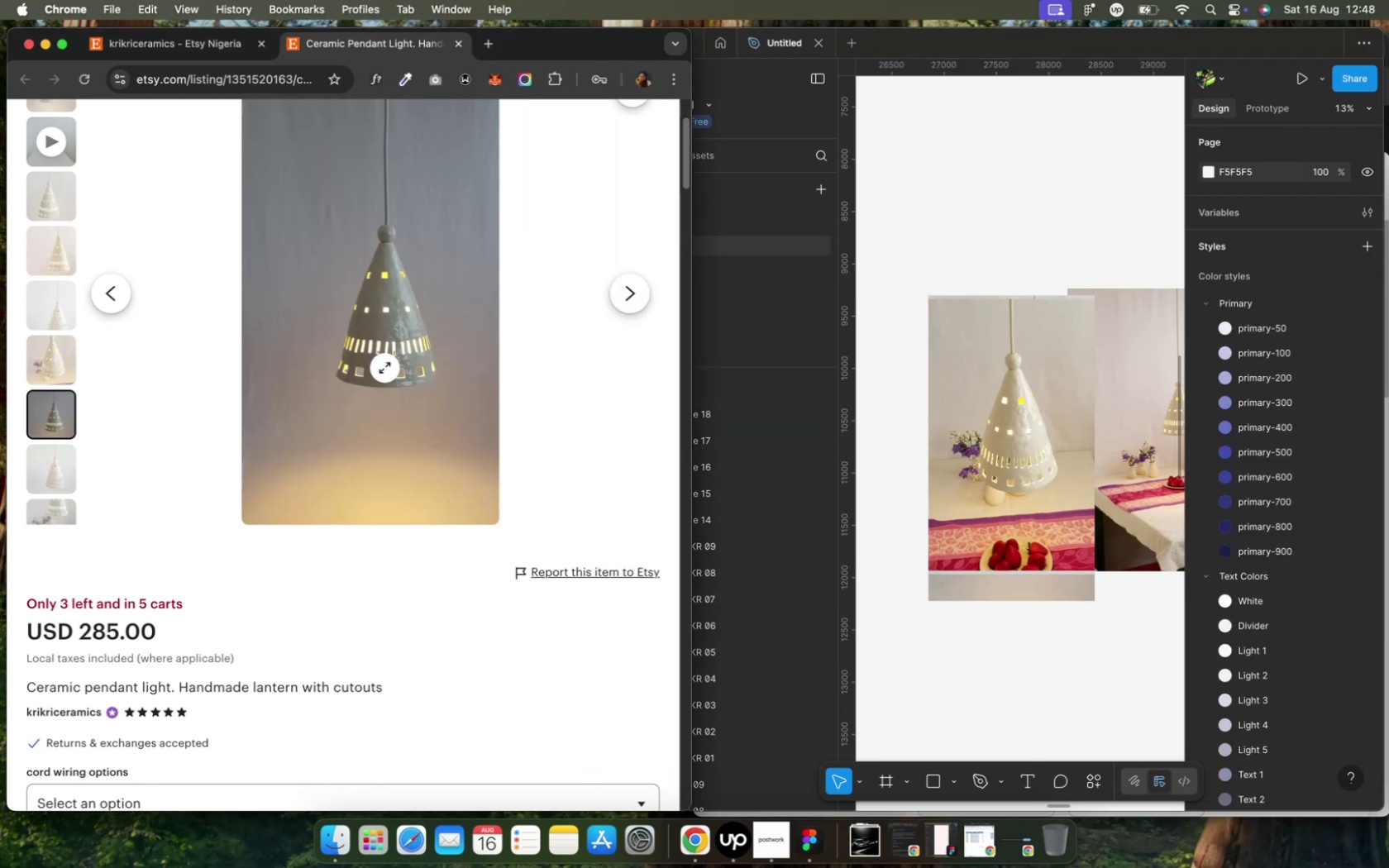 
mouse_move([390, 389])
 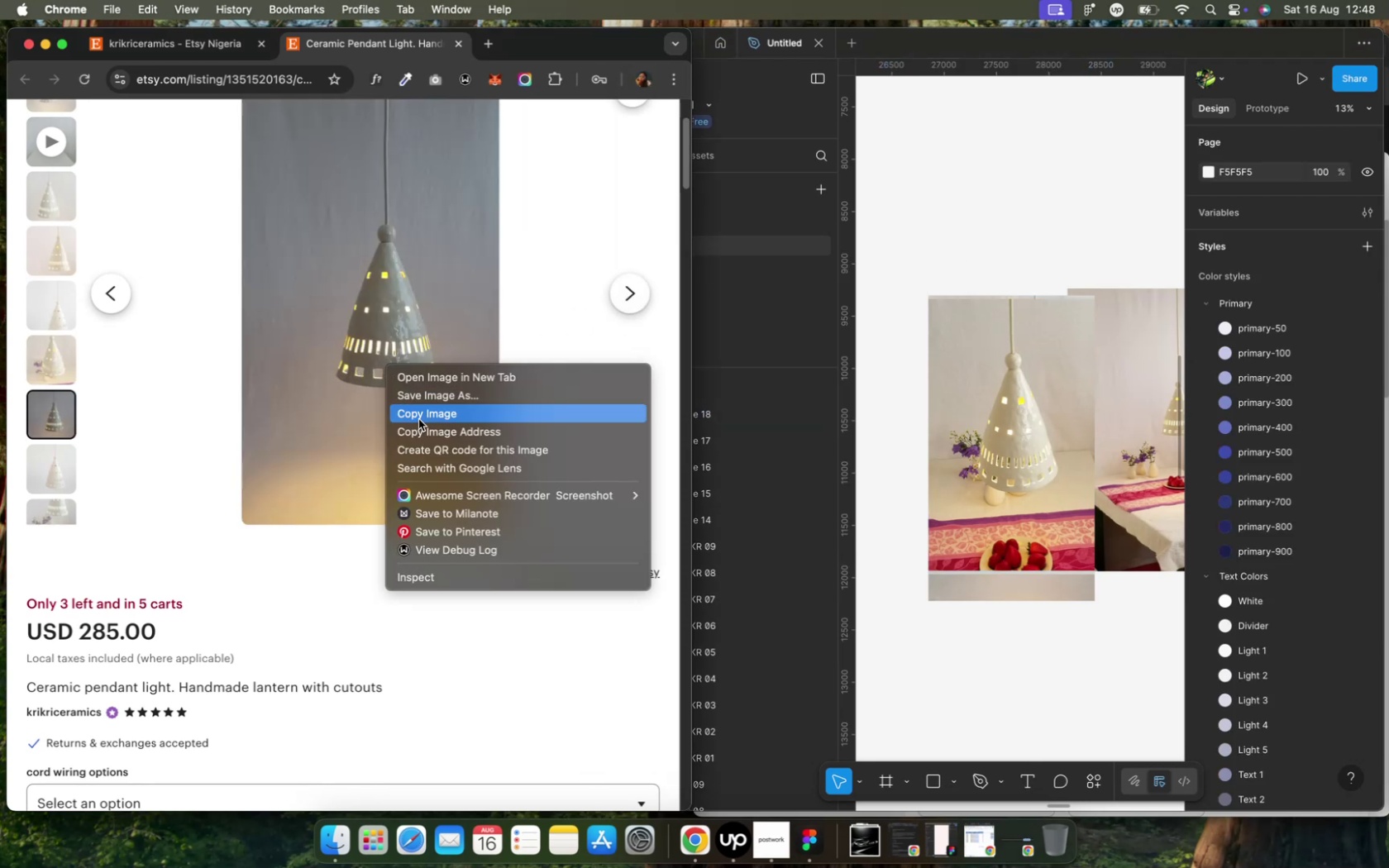 
left_click([420, 417])
 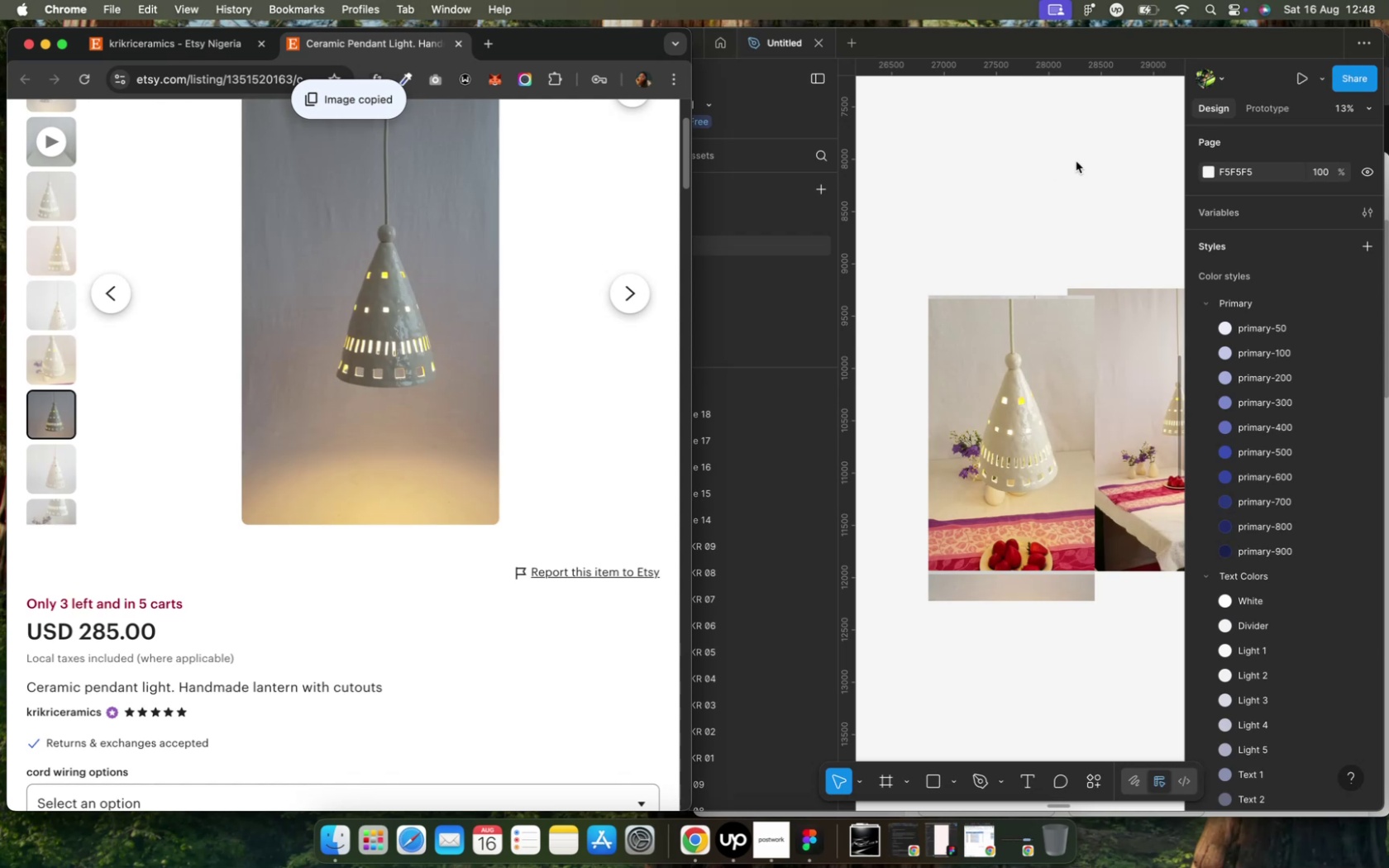 
left_click([987, 175])
 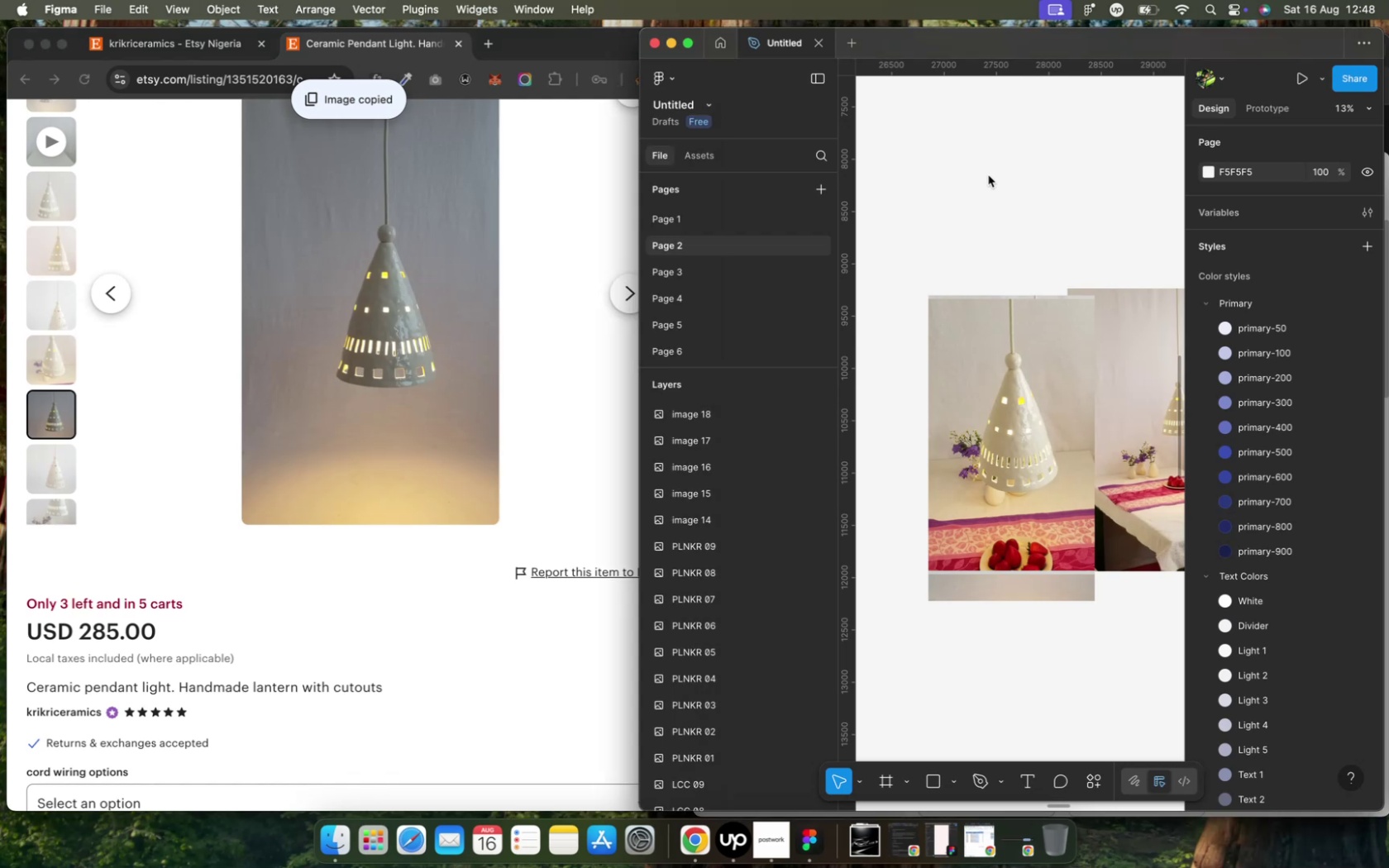 
key(Meta+V)
 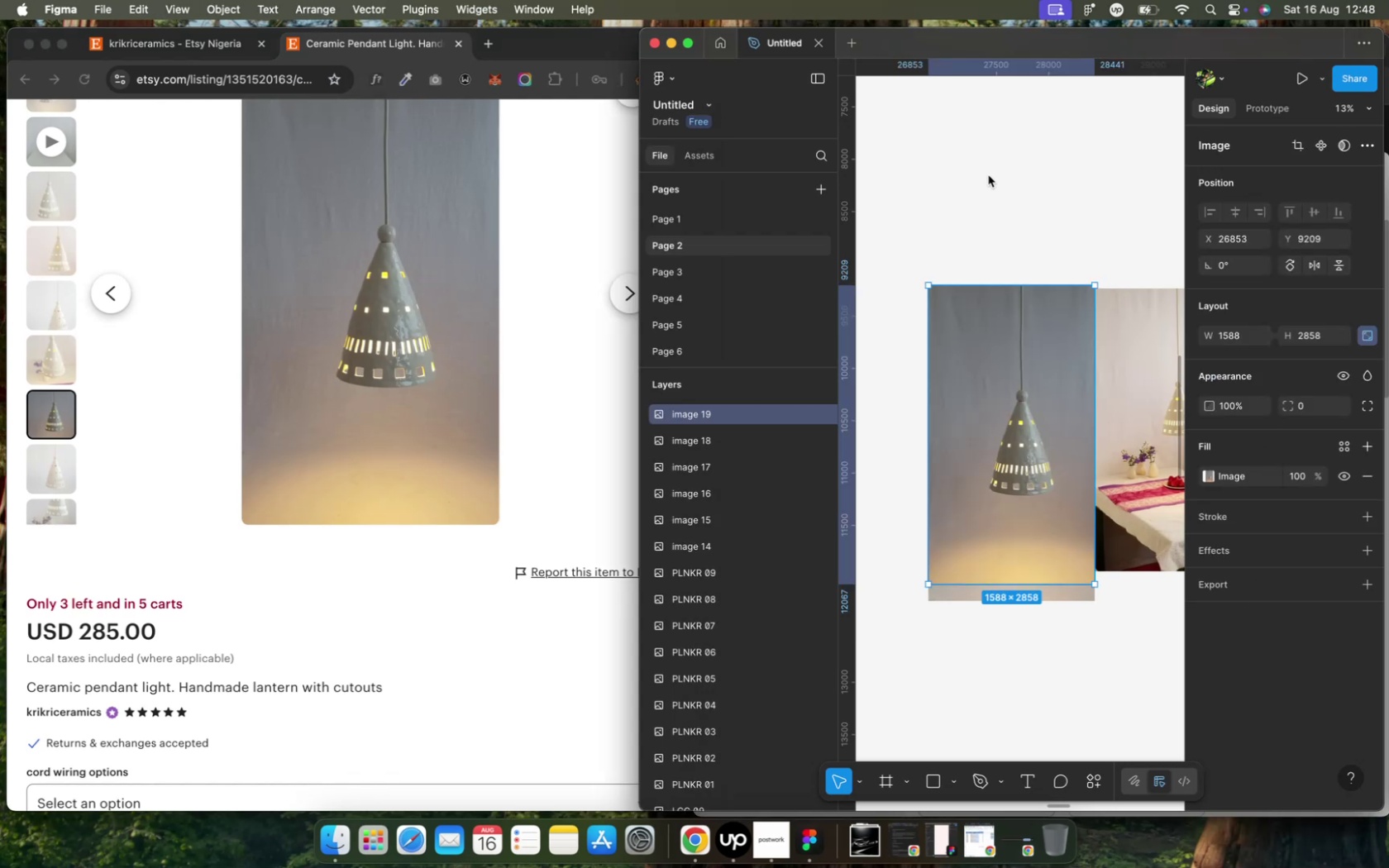 
left_click([987, 175])
 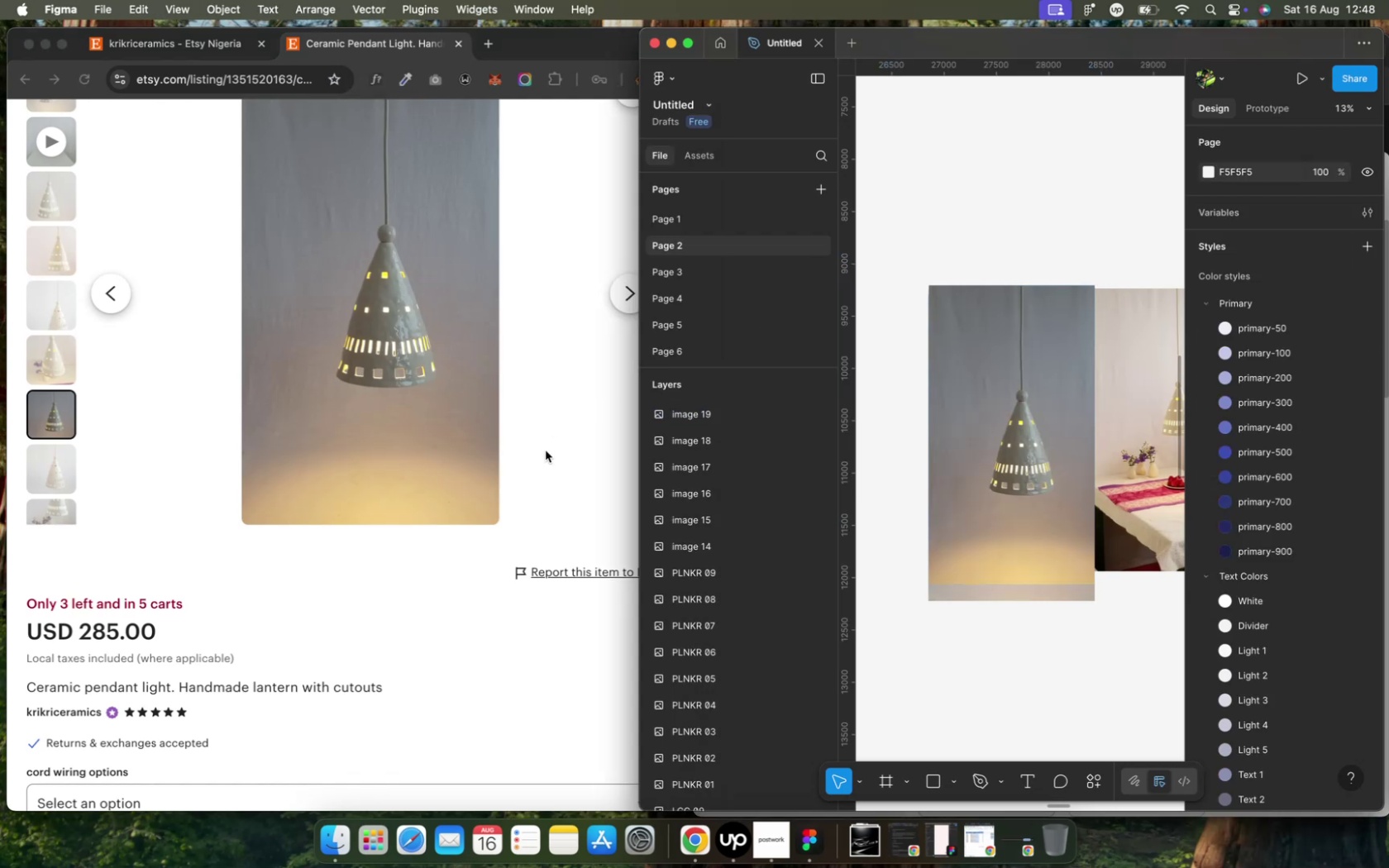 
left_click([541, 459])
 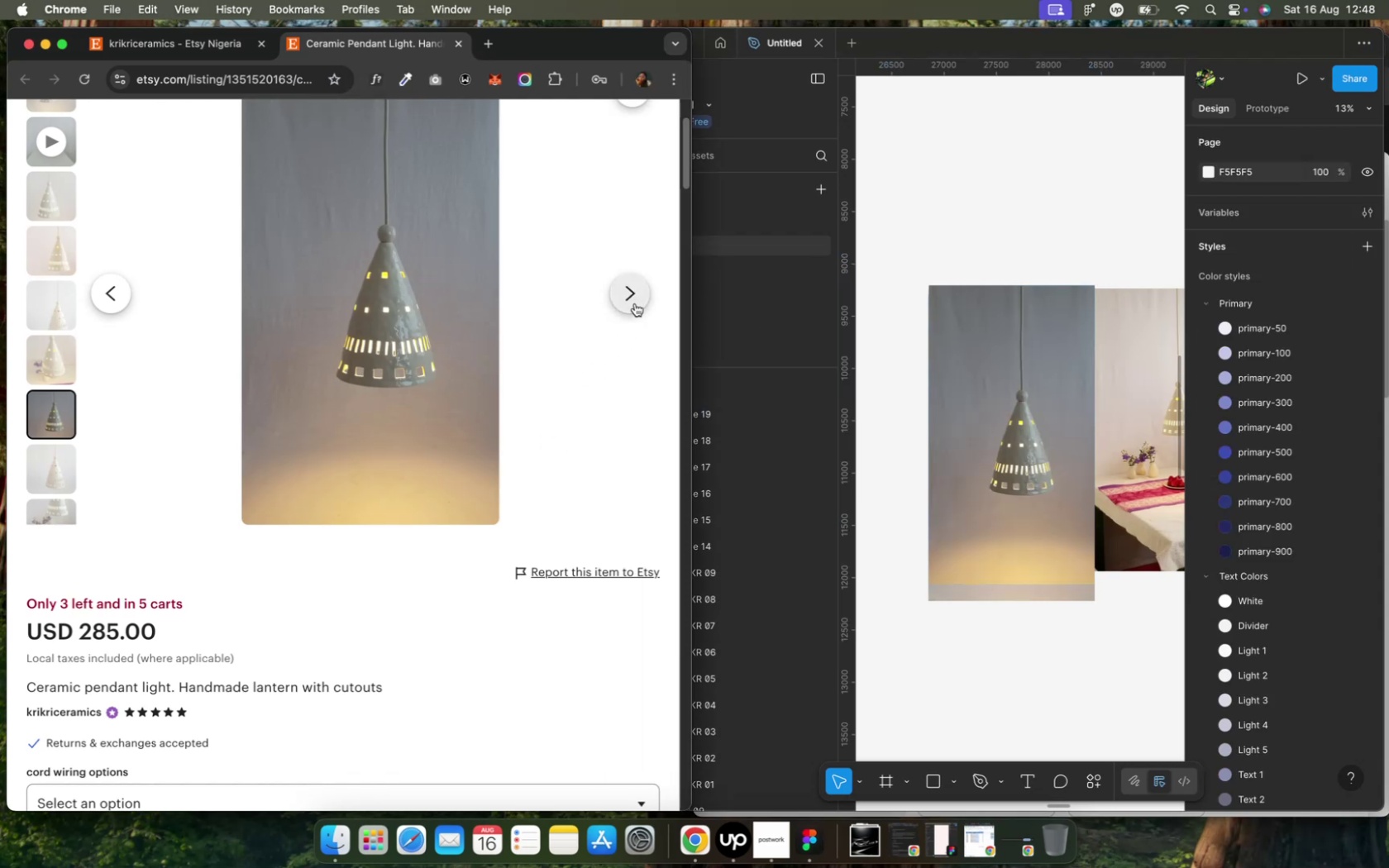 
left_click([634, 303])
 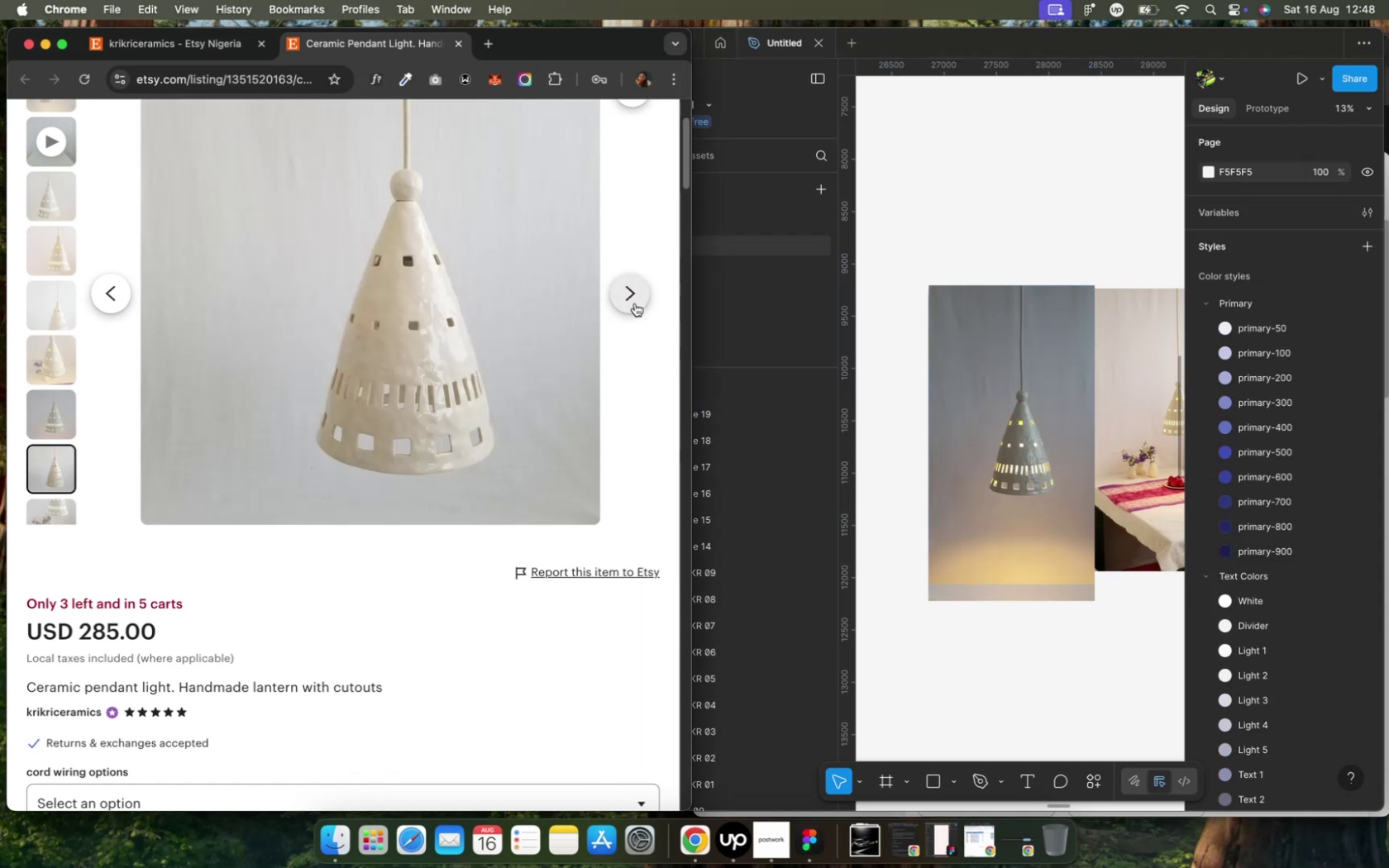 
right_click([442, 382])
 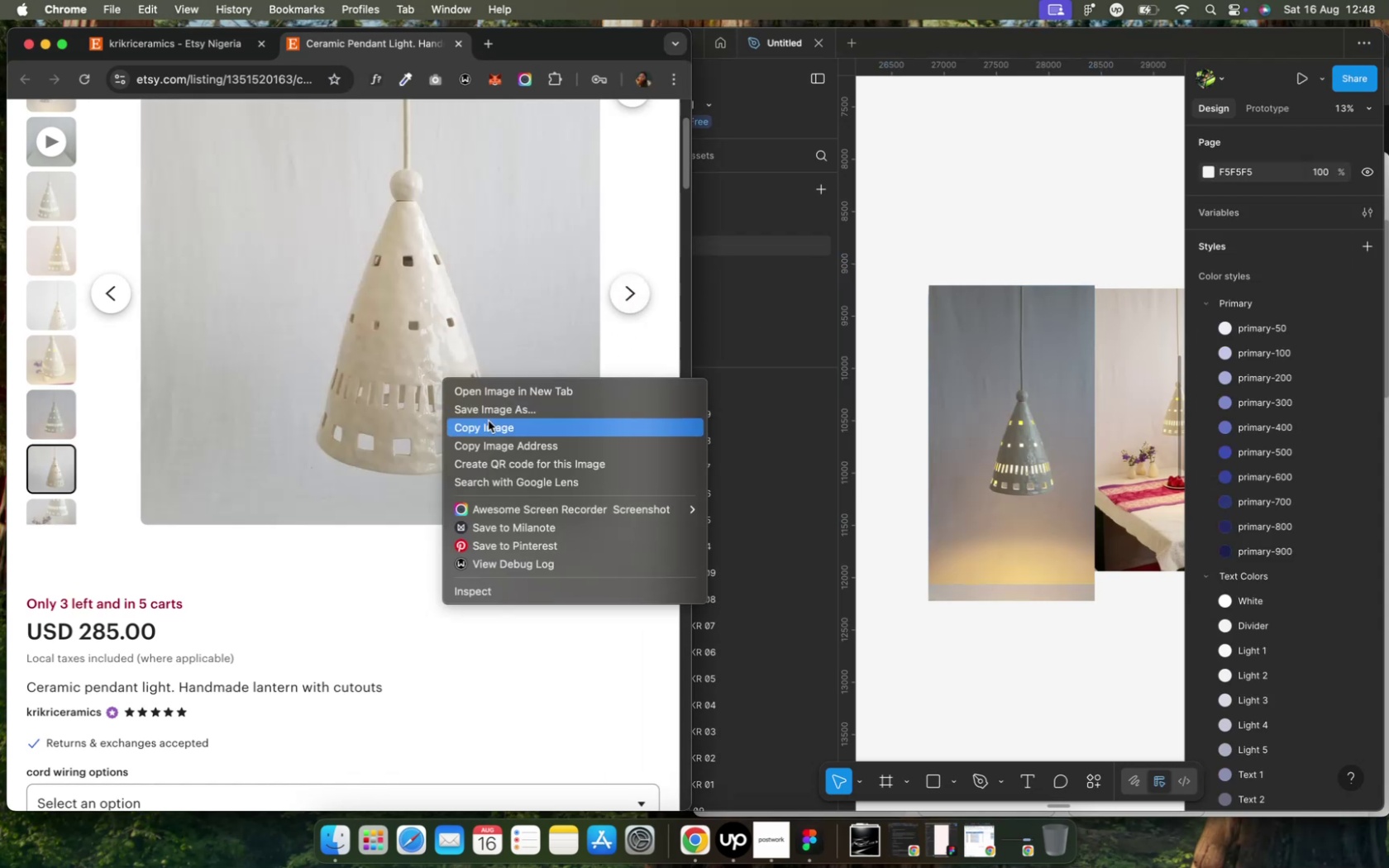 
left_click([489, 422])
 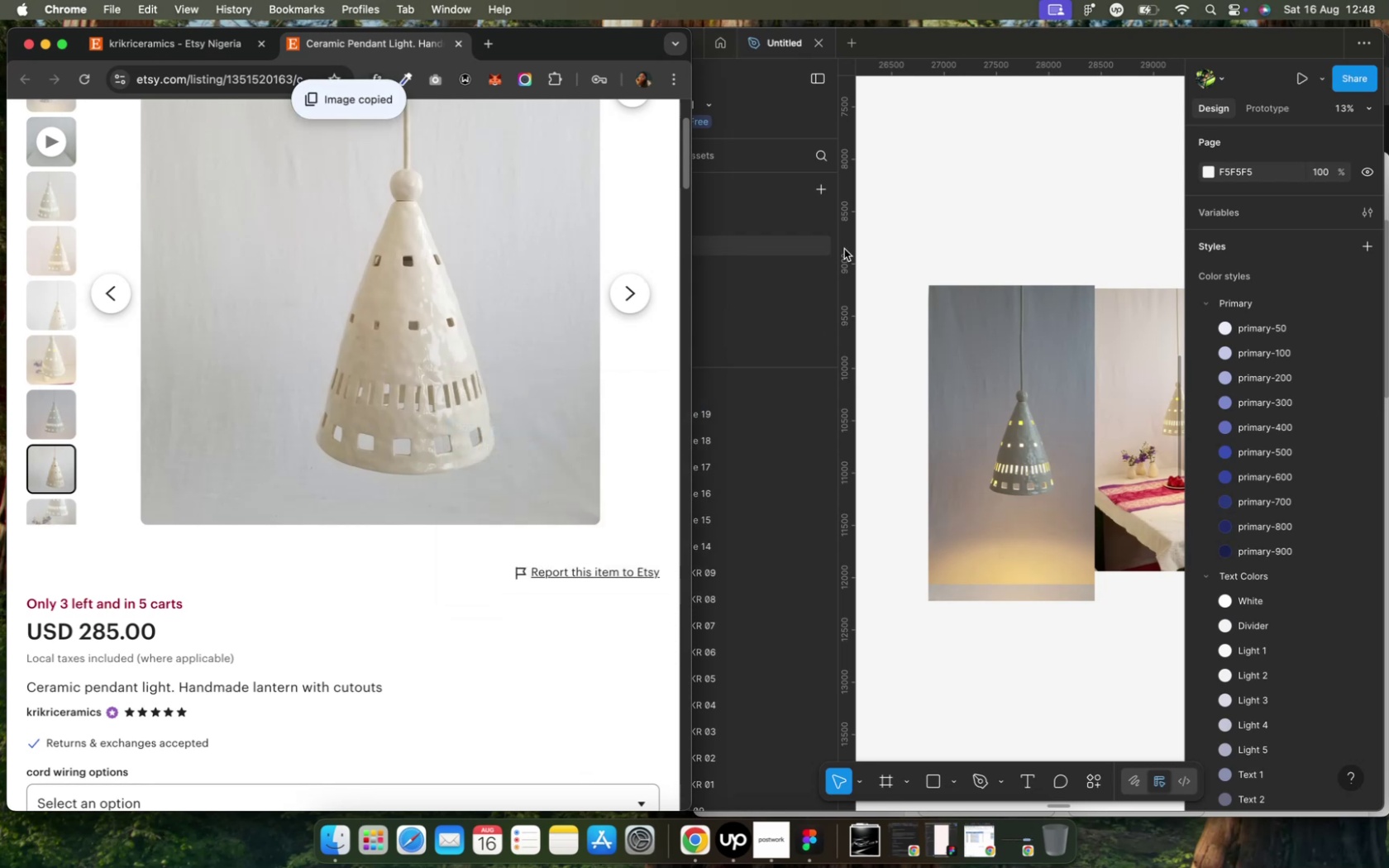 
left_click([945, 233])
 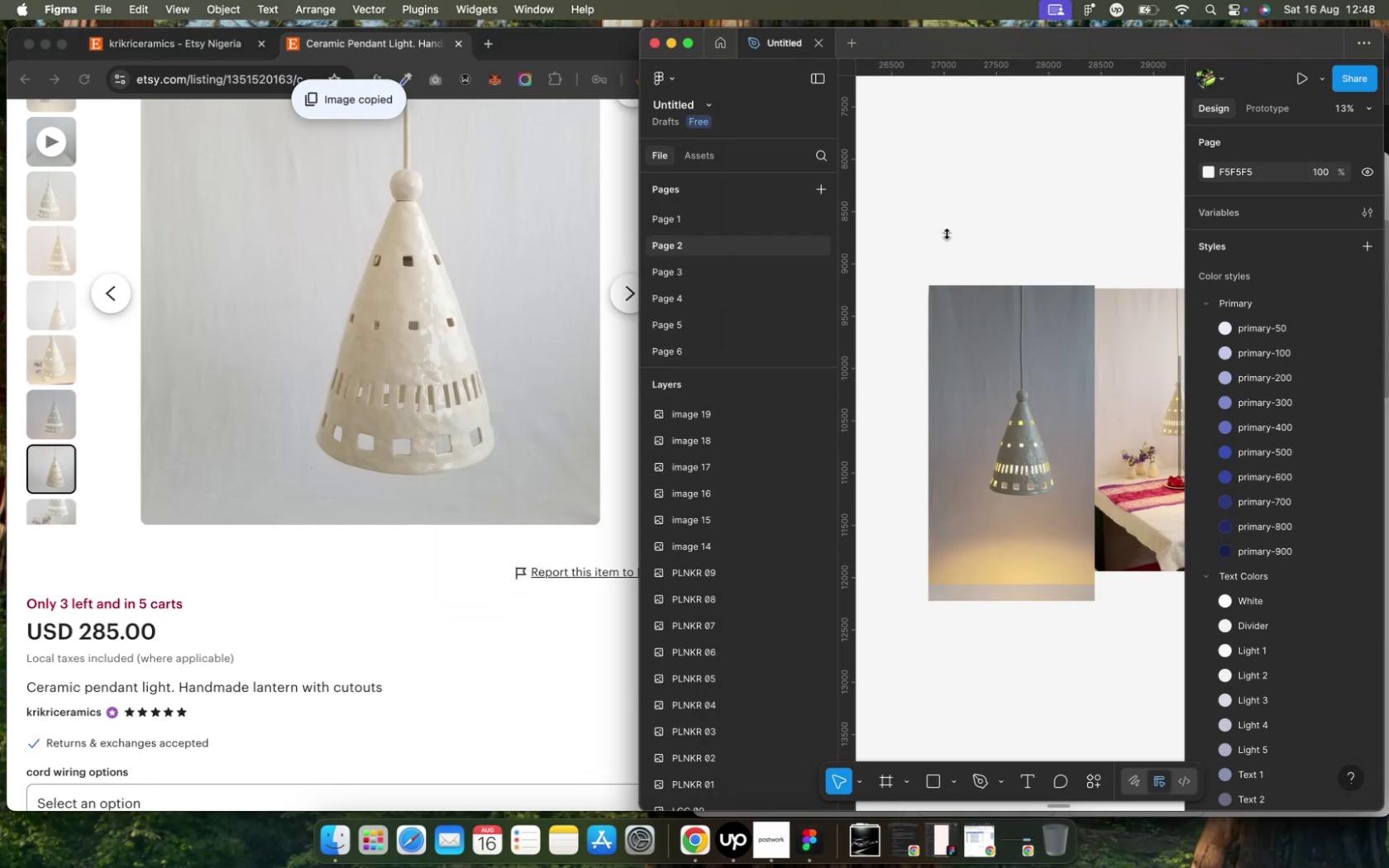 
key(Meta+V)
 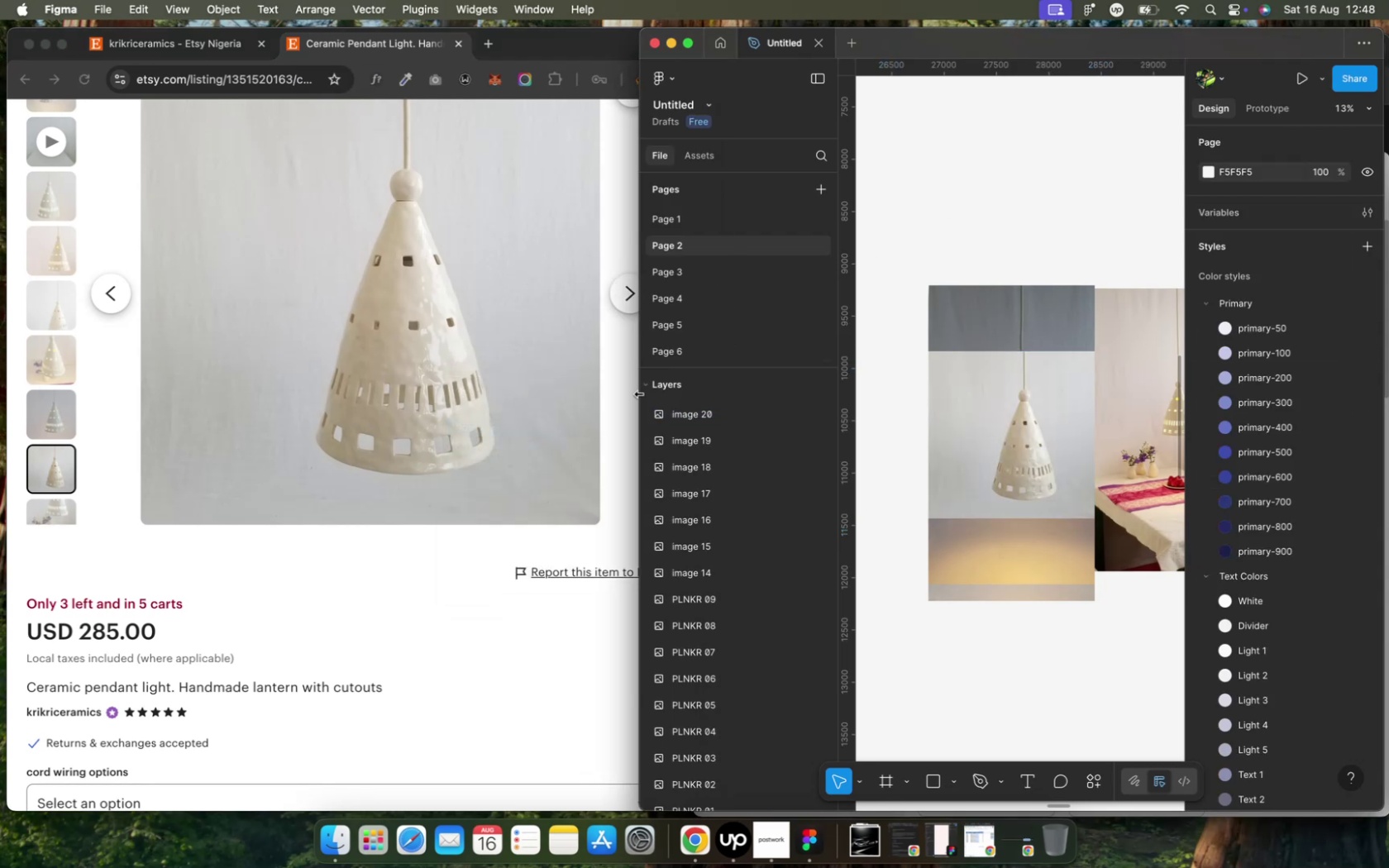 
left_click([629, 400])
 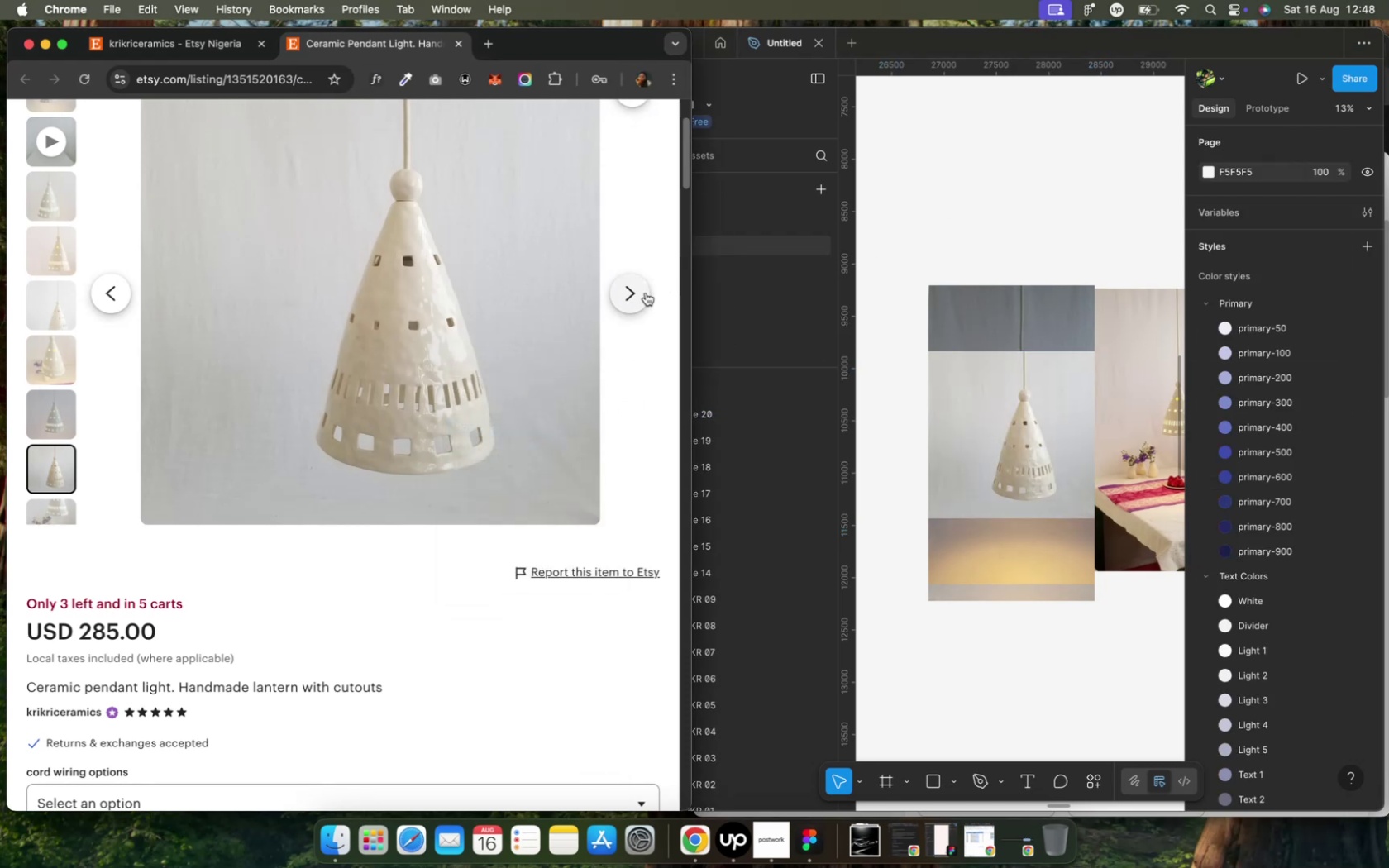 
left_click([642, 295])
 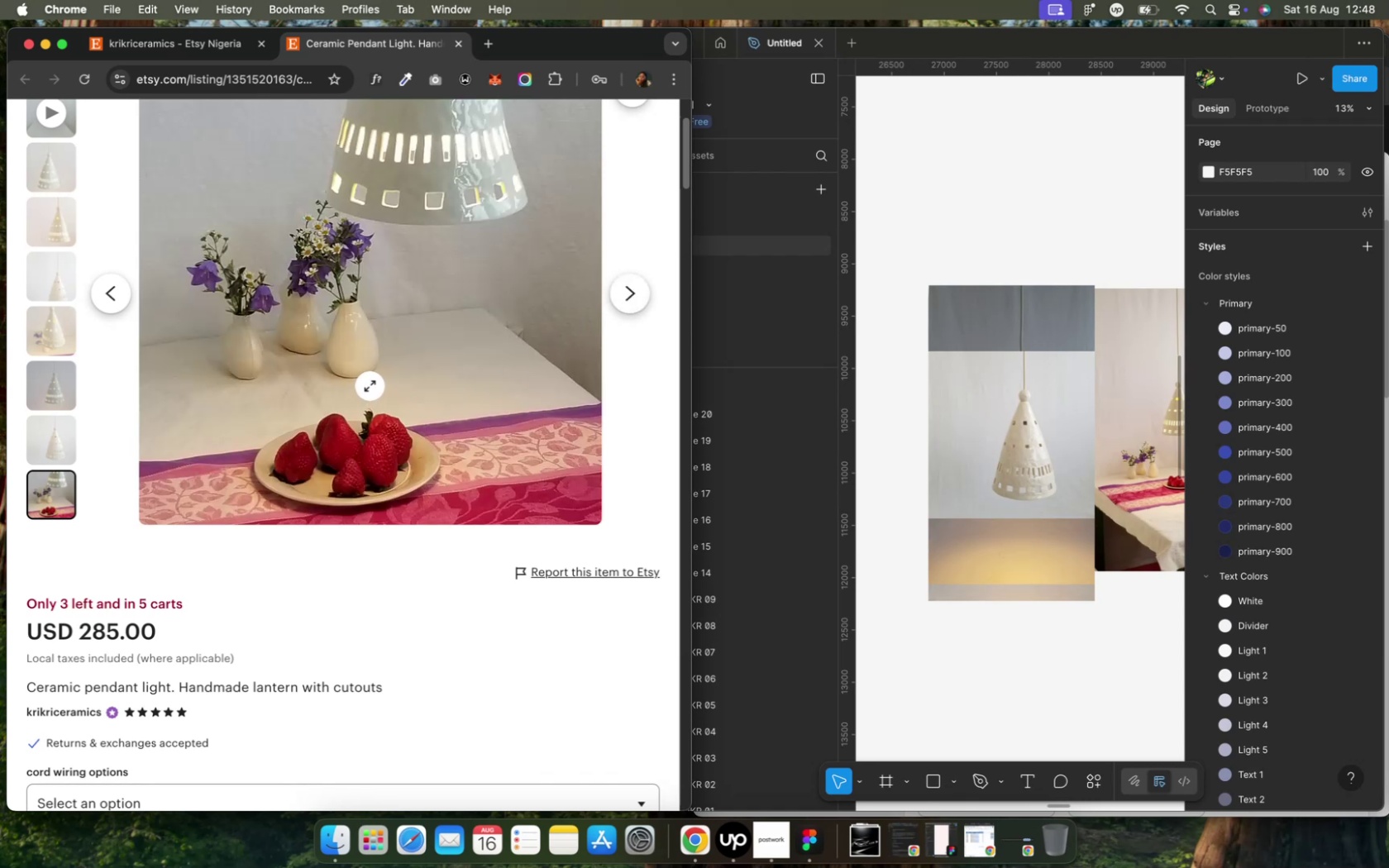 
wait(5.2)
 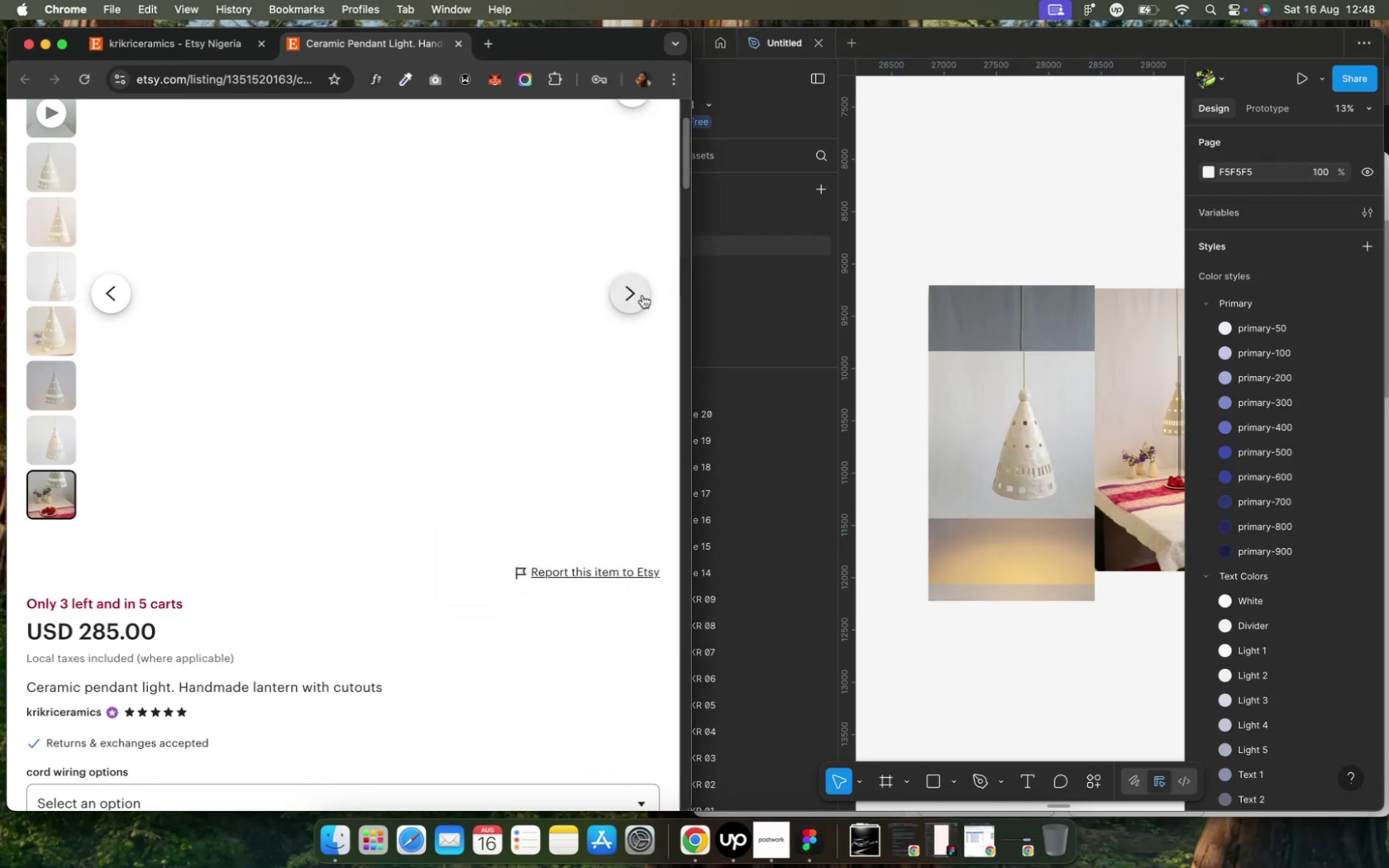 
right_click([376, 366])
 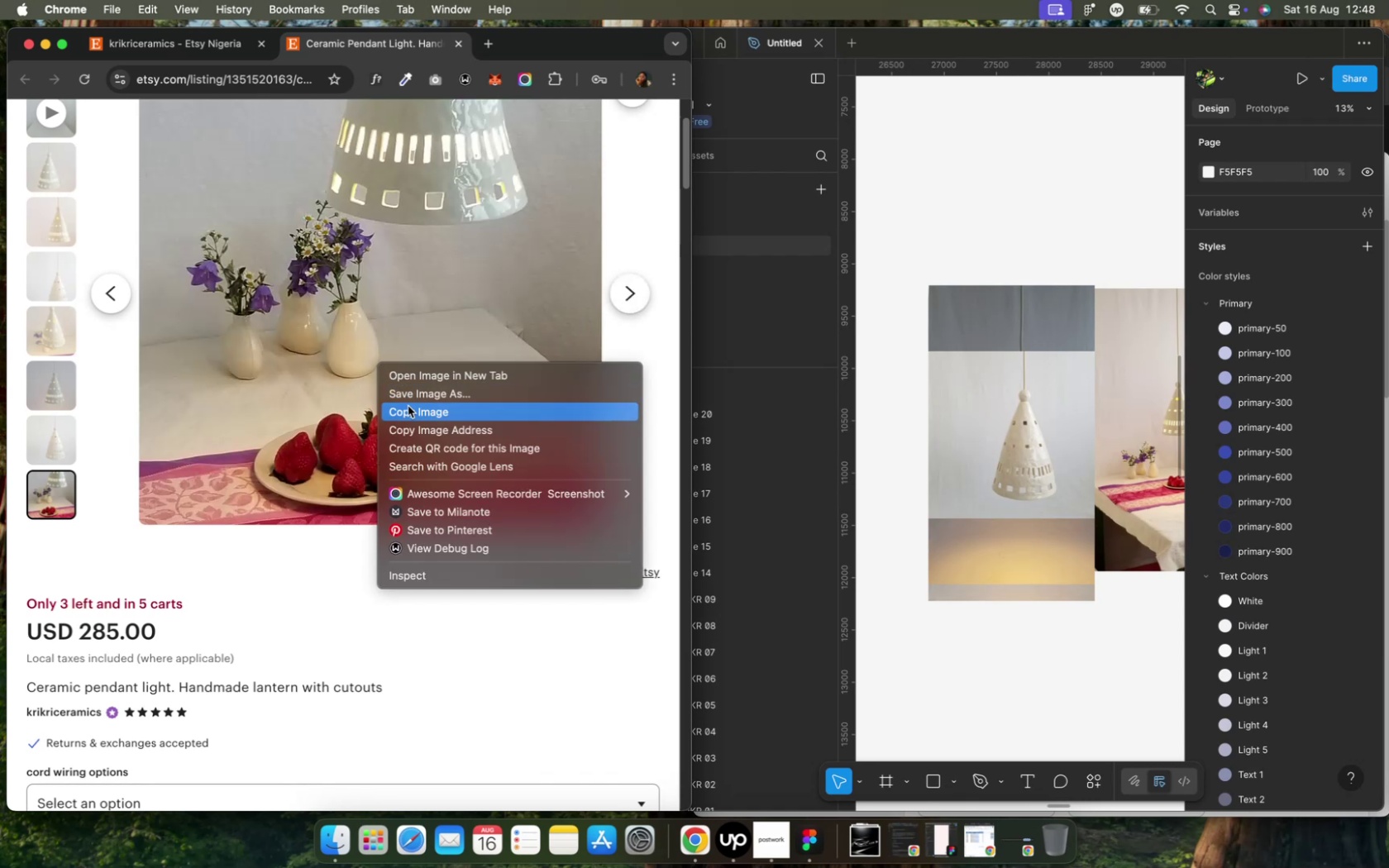 
left_click([408, 406])
 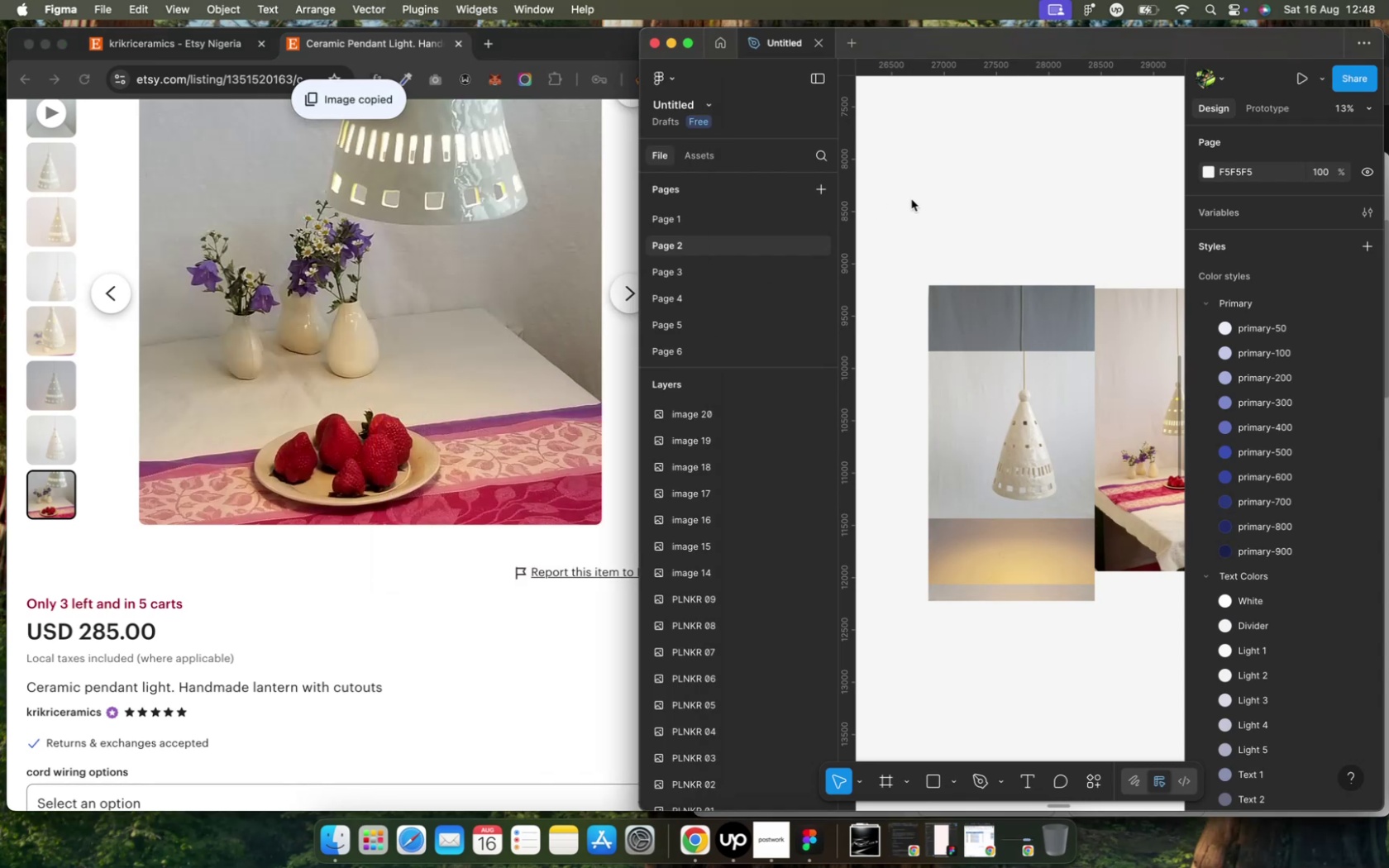 
key(Meta+V)
 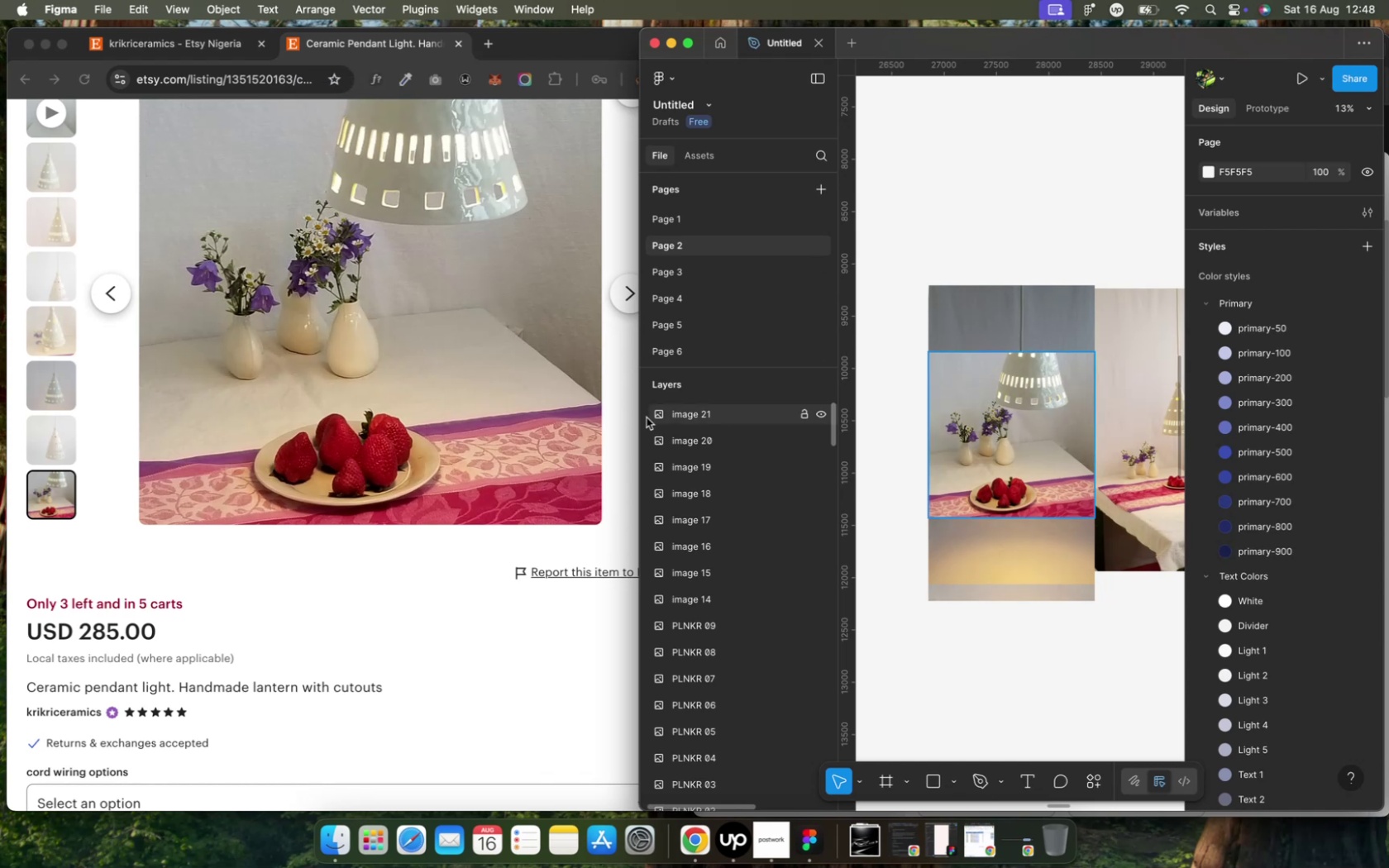 
left_click([624, 435])
 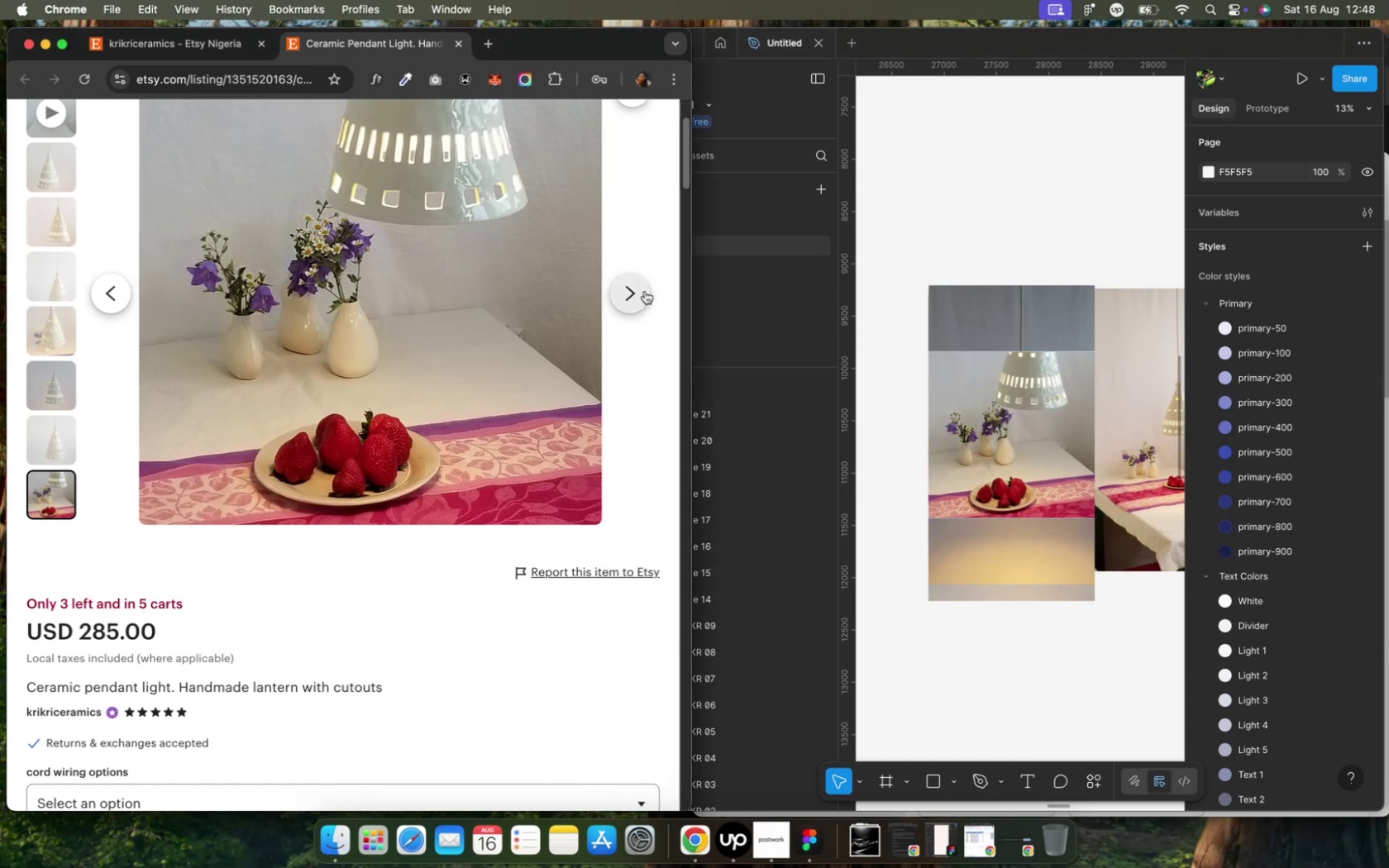 
left_click([644, 291])
 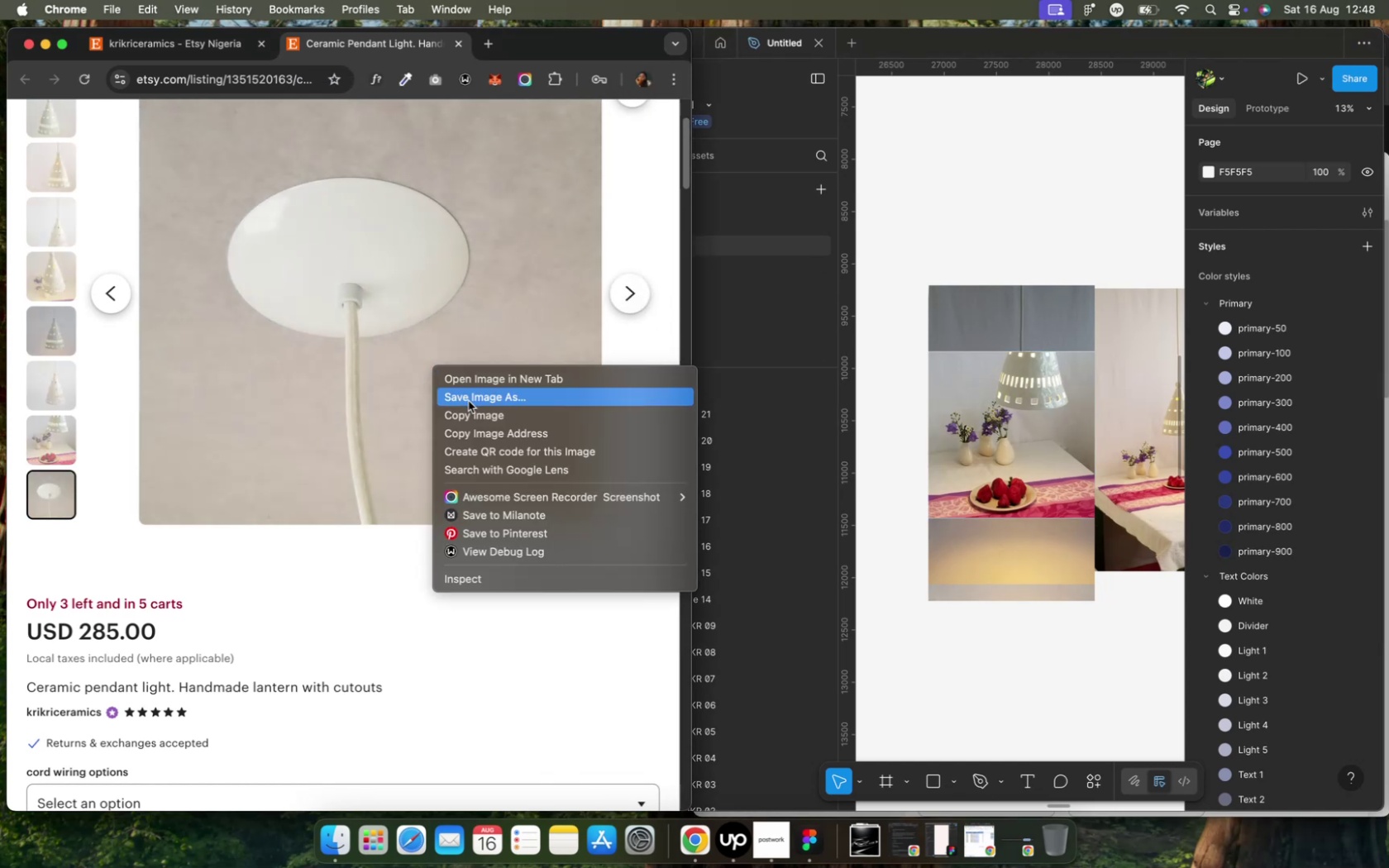 
wait(6.05)
 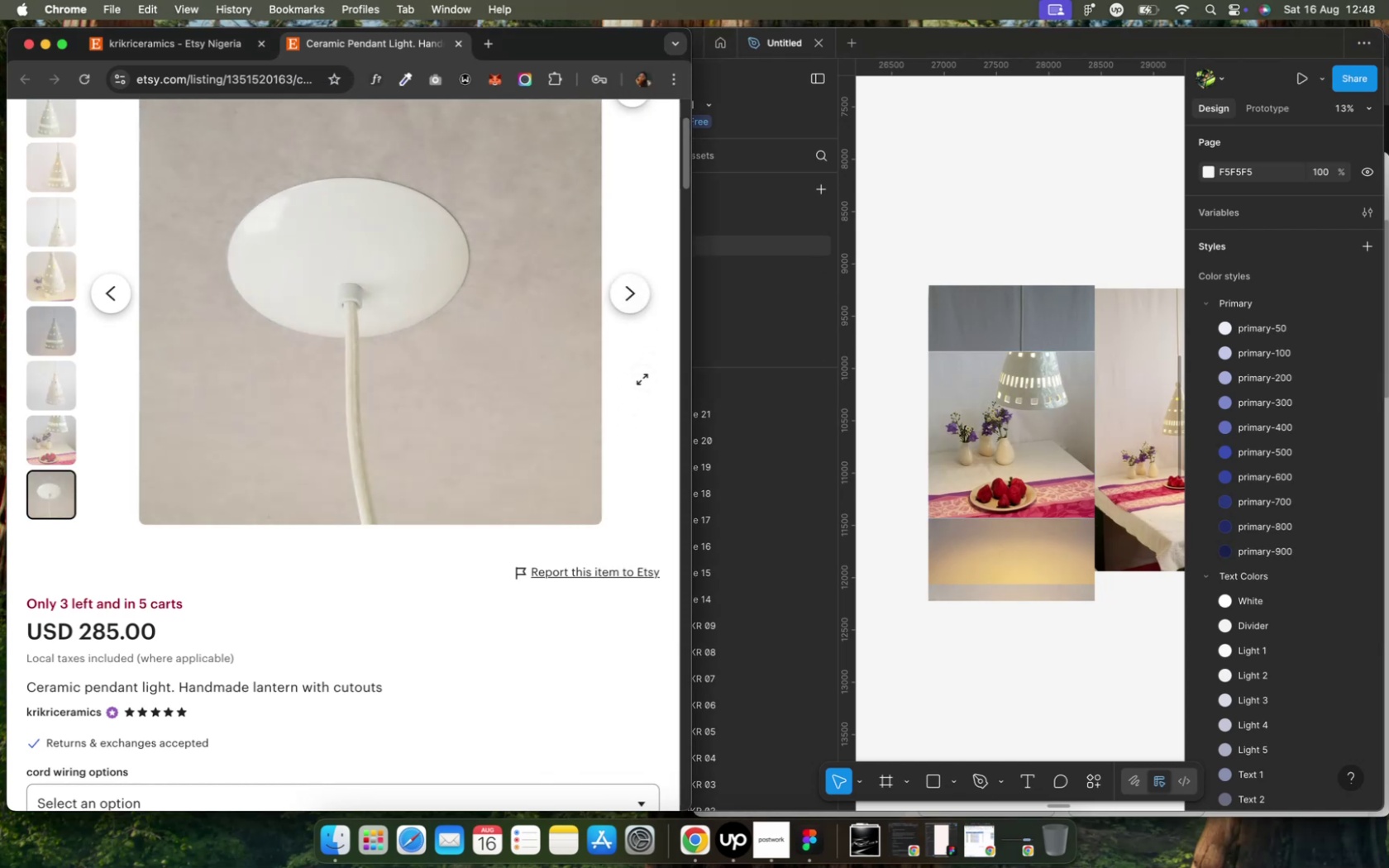 
left_click([470, 413])
 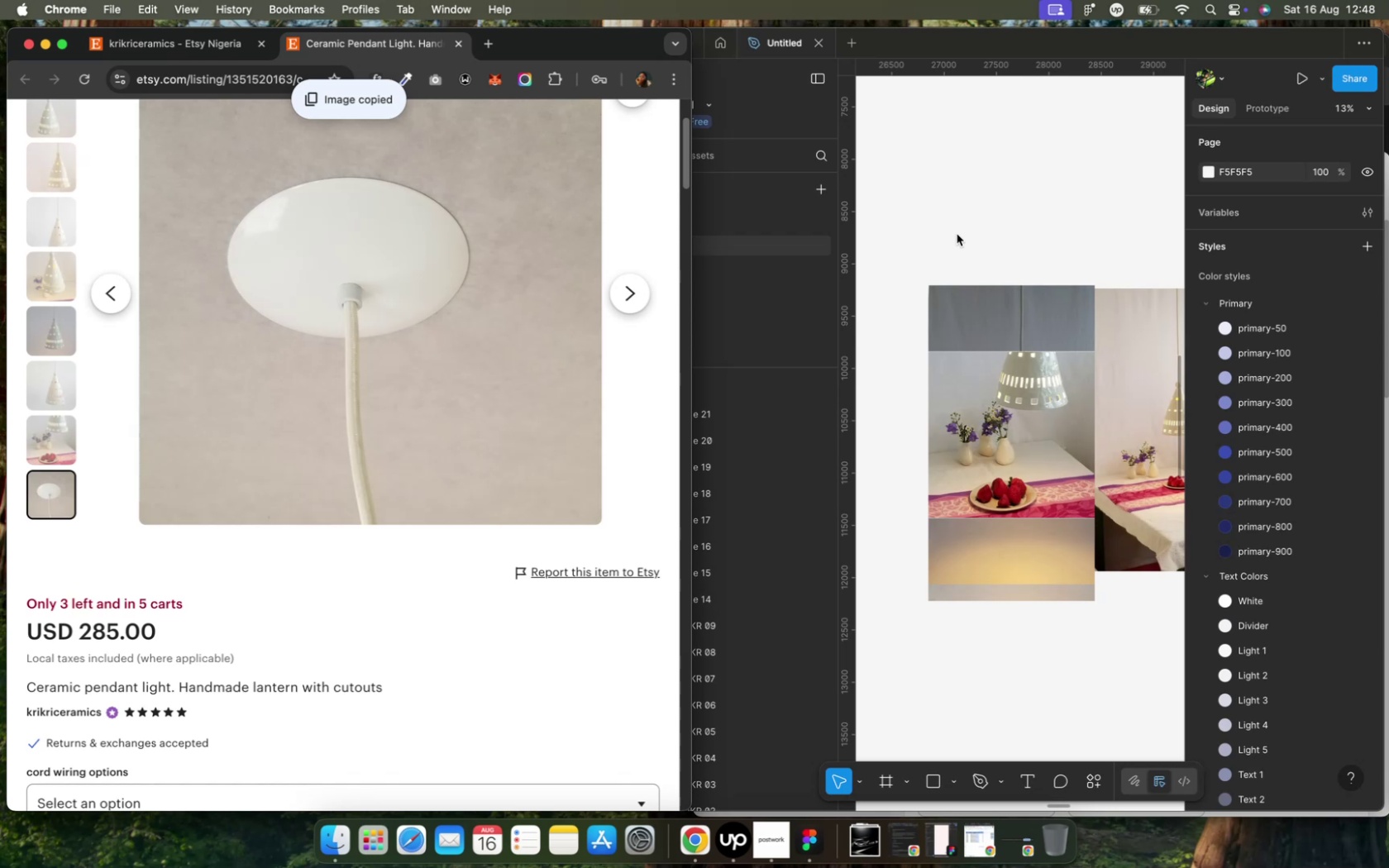 
left_click([978, 211])
 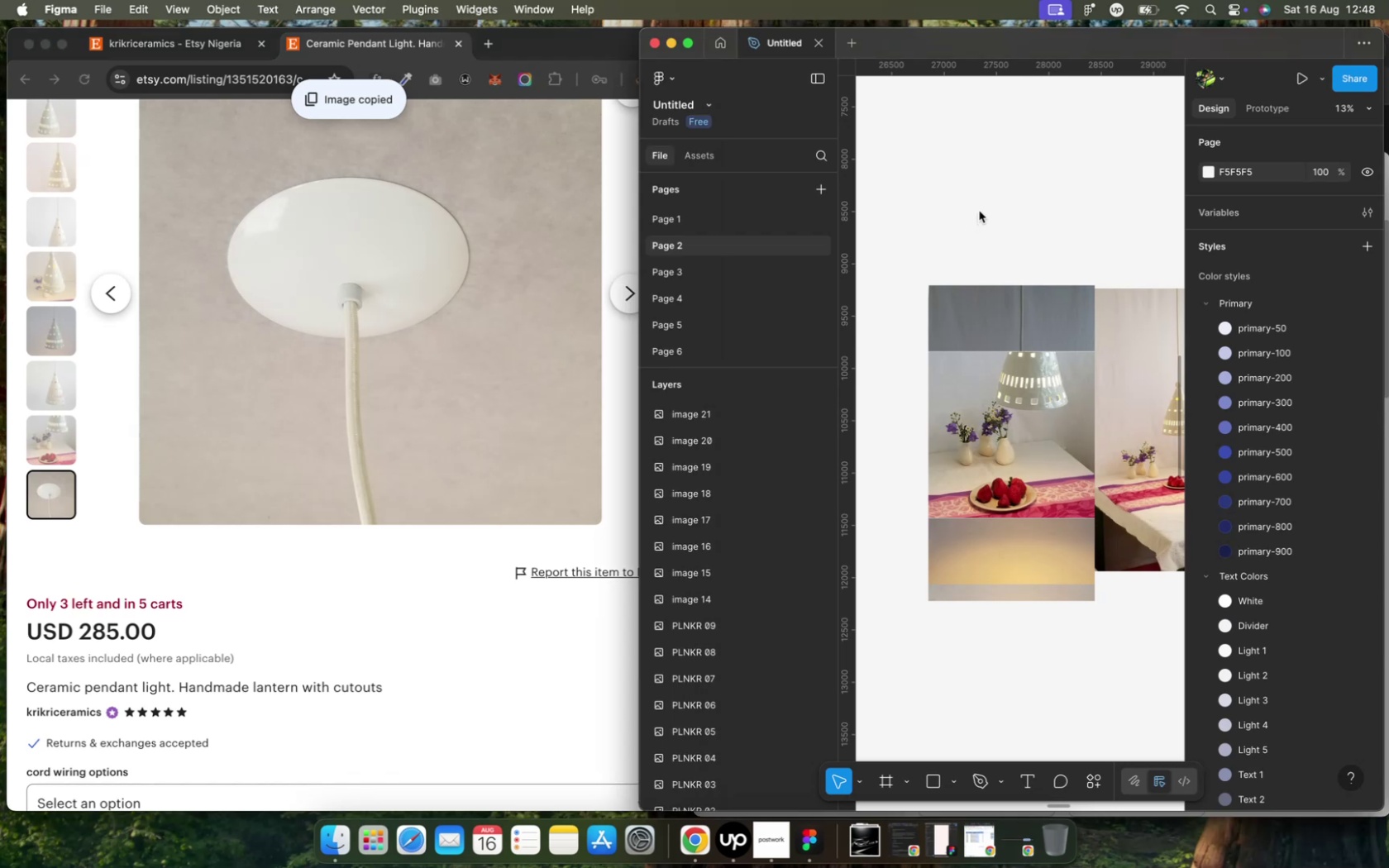 
left_click([978, 211])
 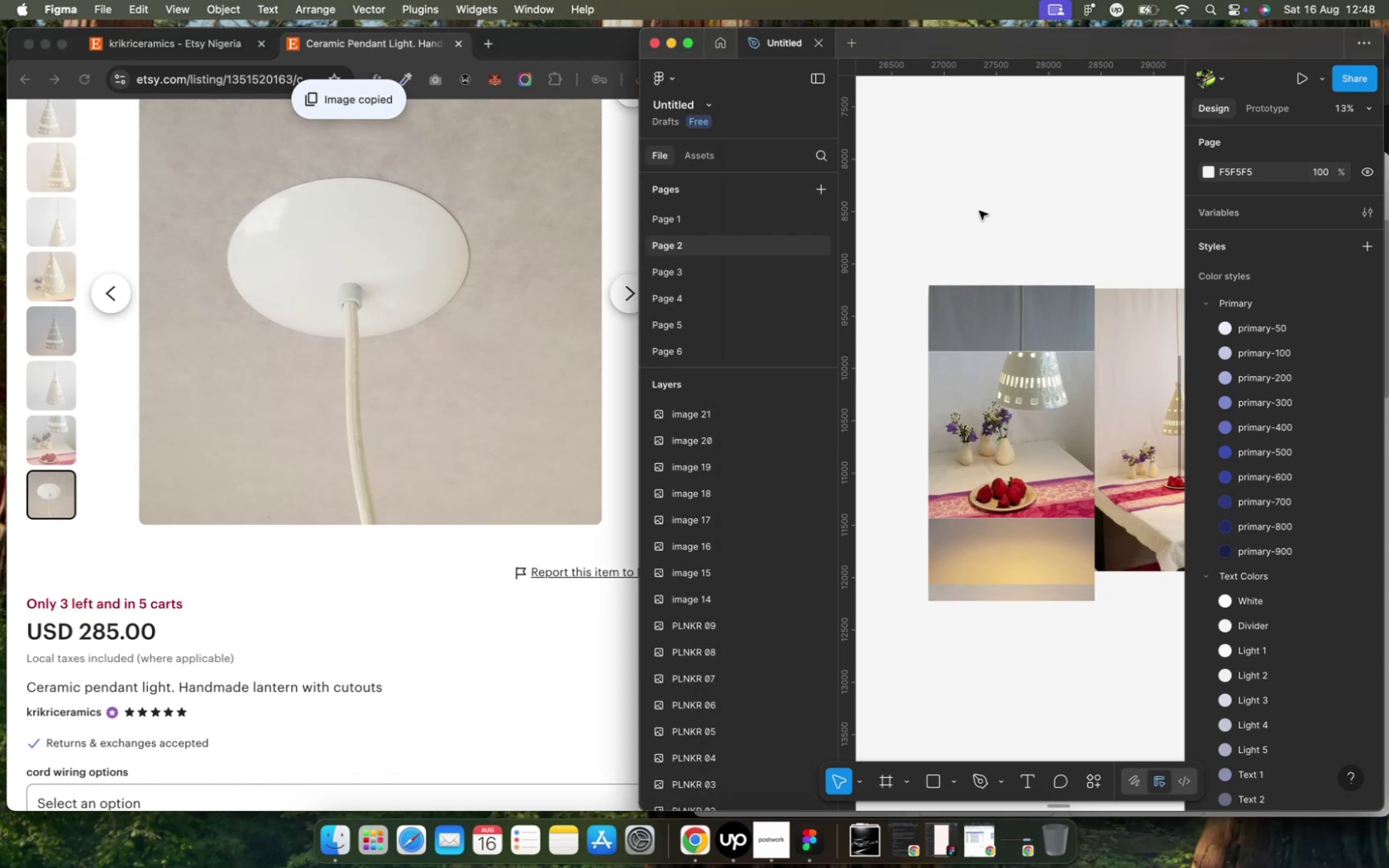 
key(Meta+V)
 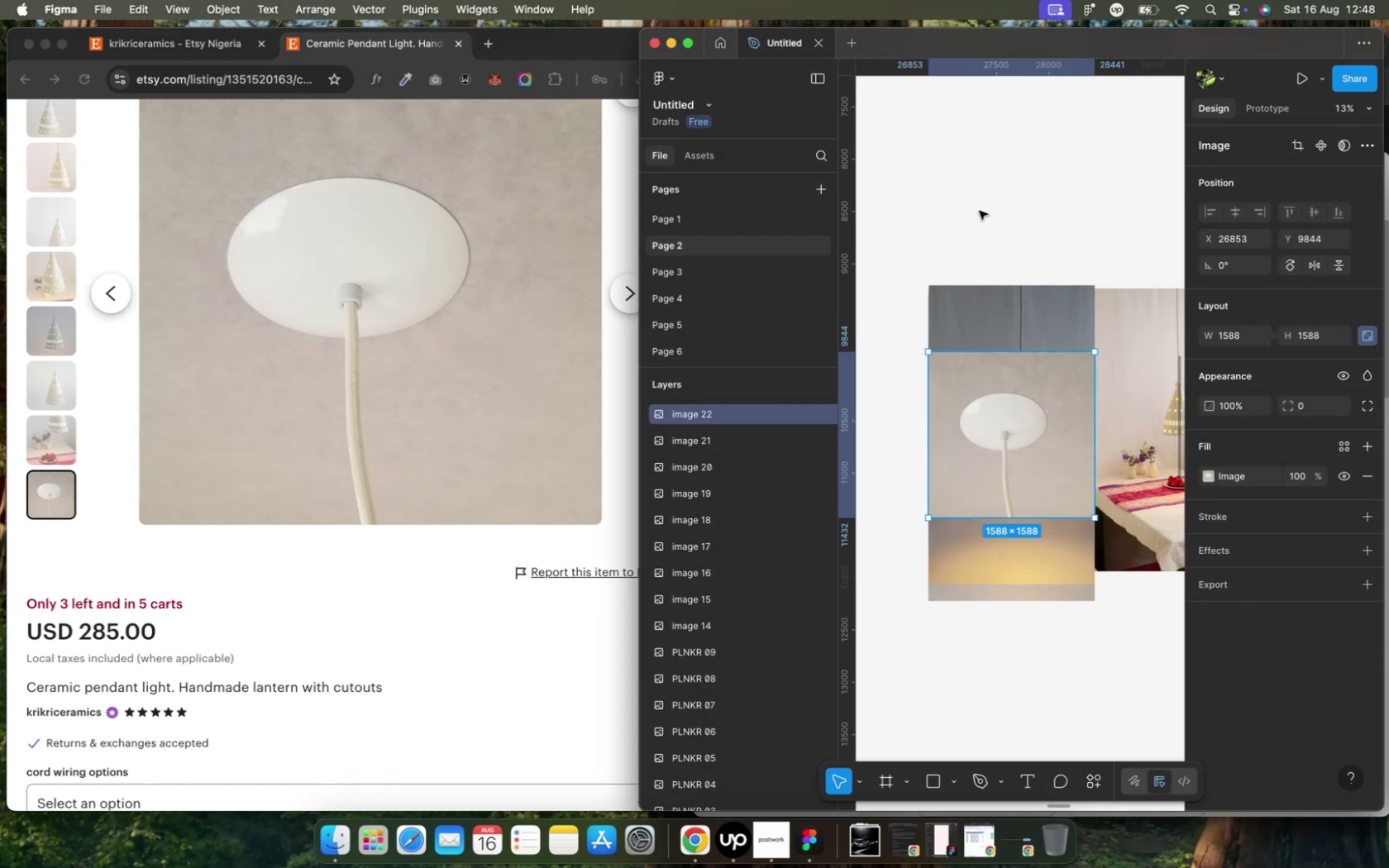 
left_click([948, 193])
 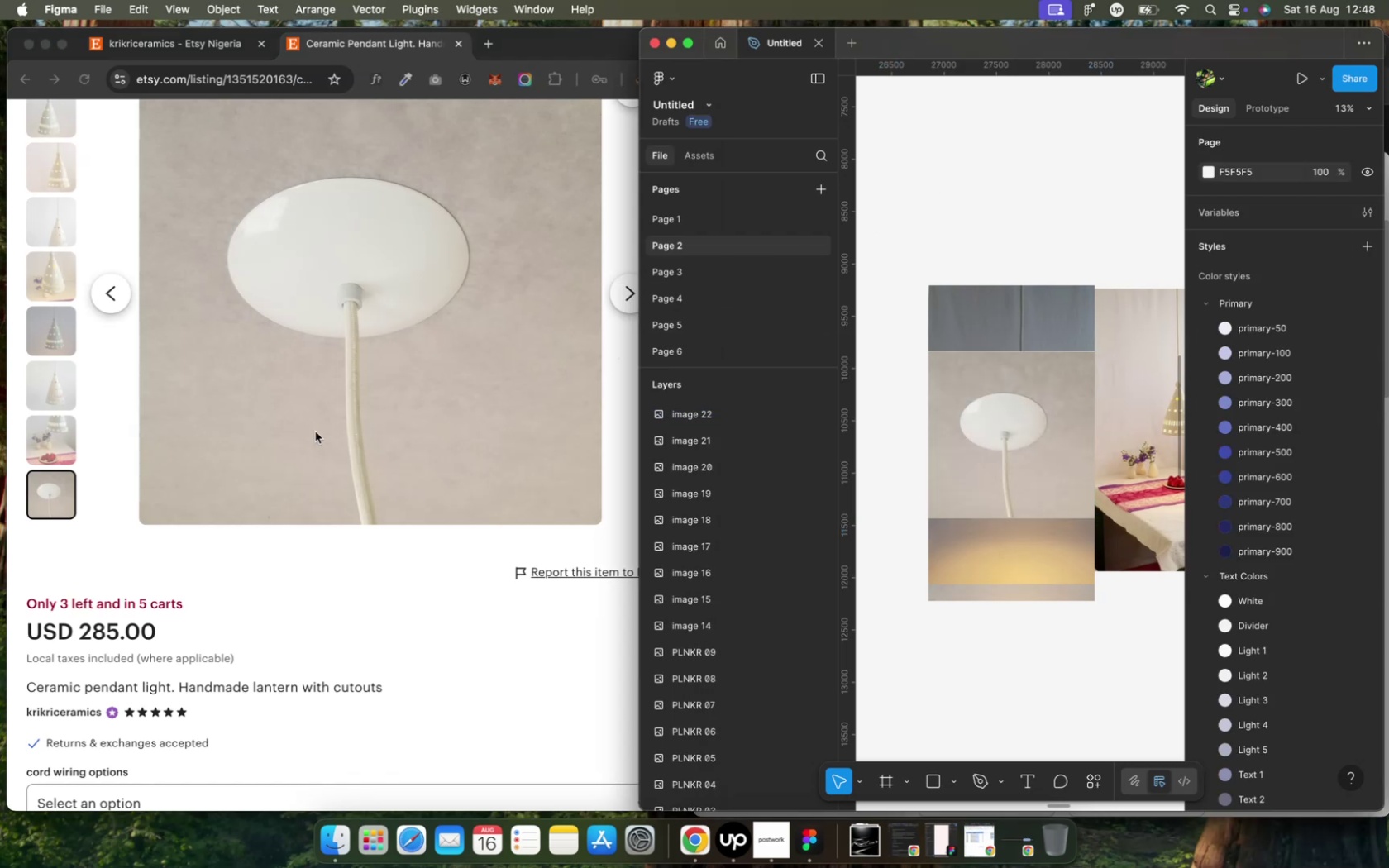 
left_click([274, 485])
 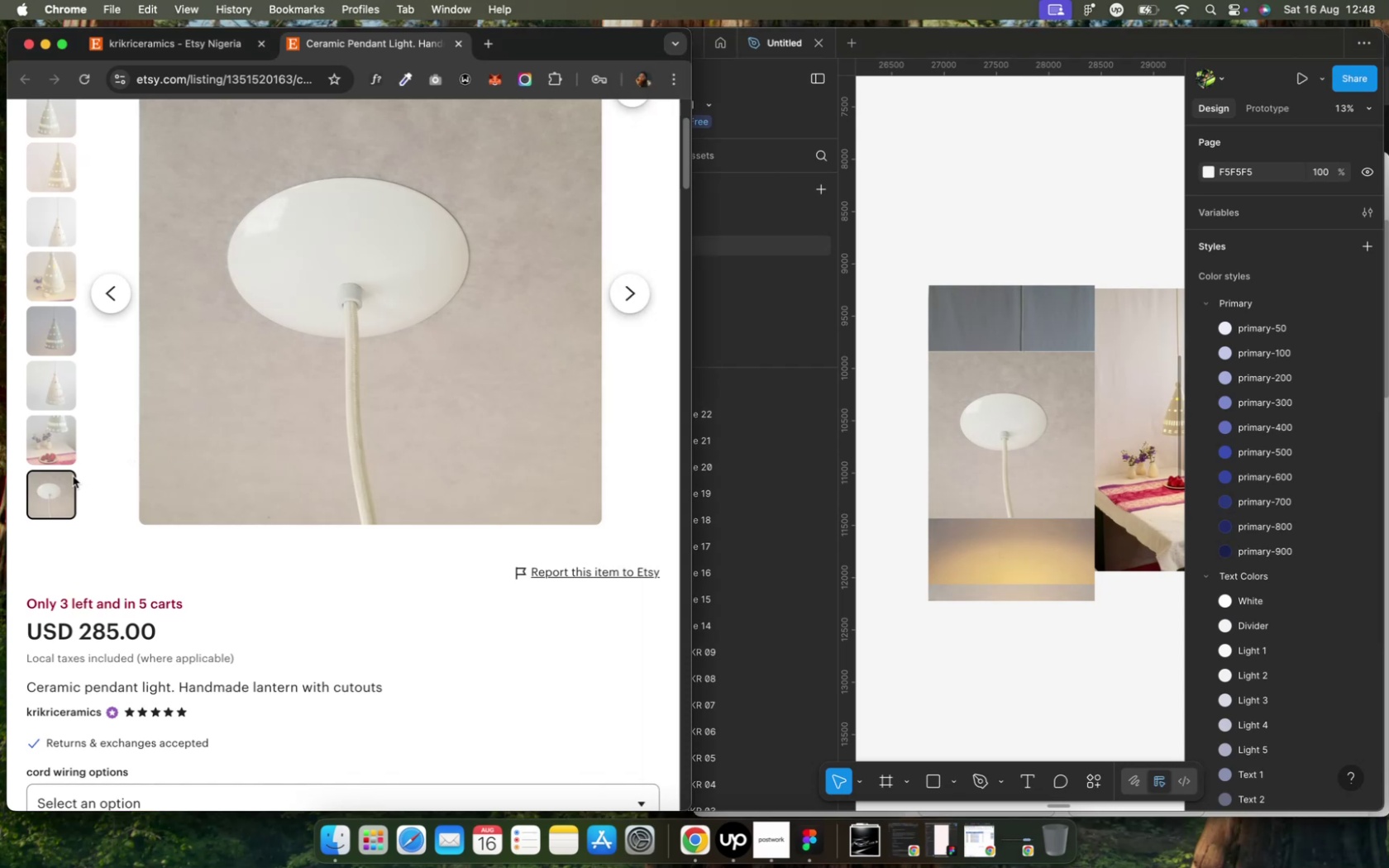 
scroll: coordinate [53, 476], scroll_direction: down, amount: 4.0
 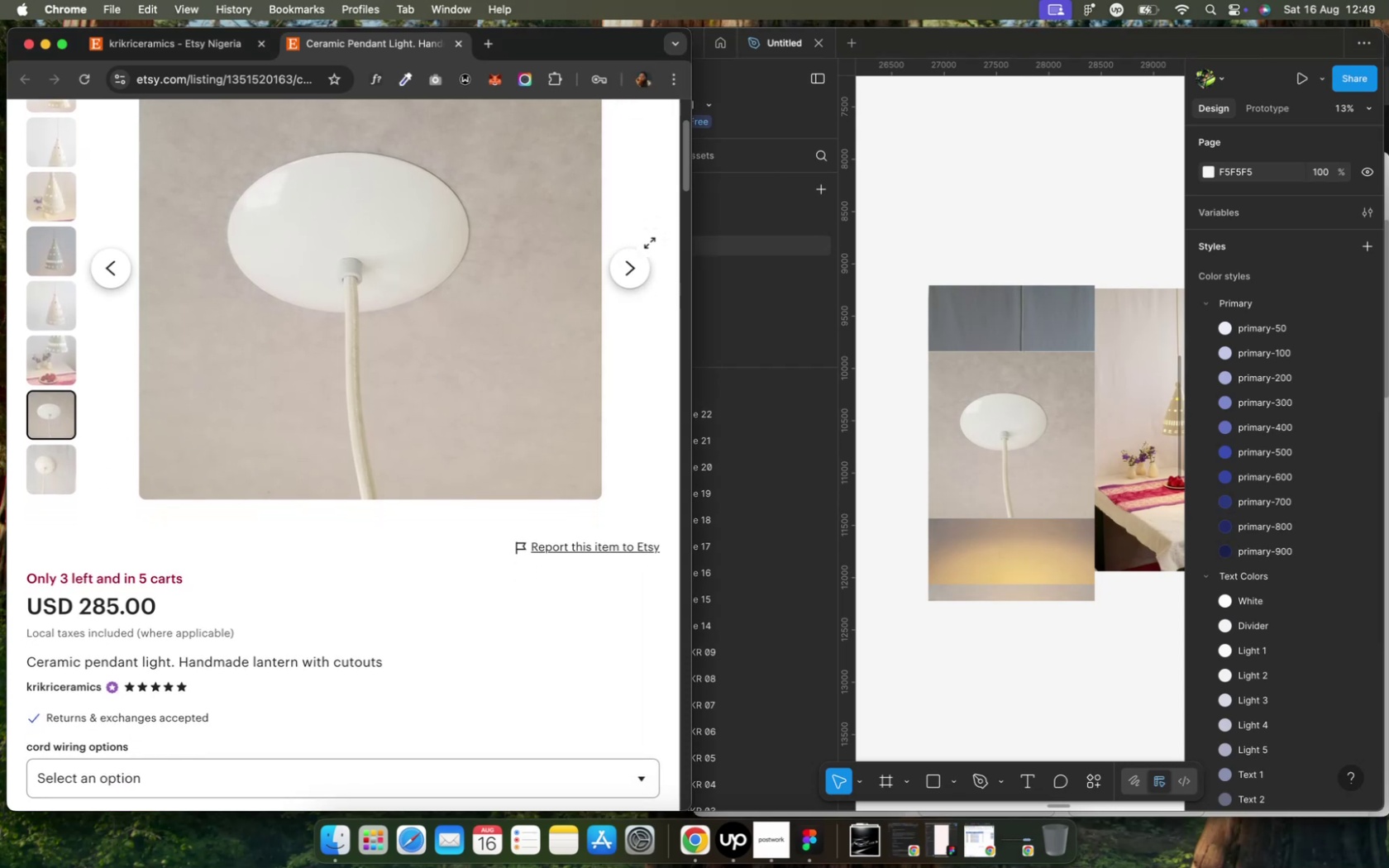 
left_click([637, 259])
 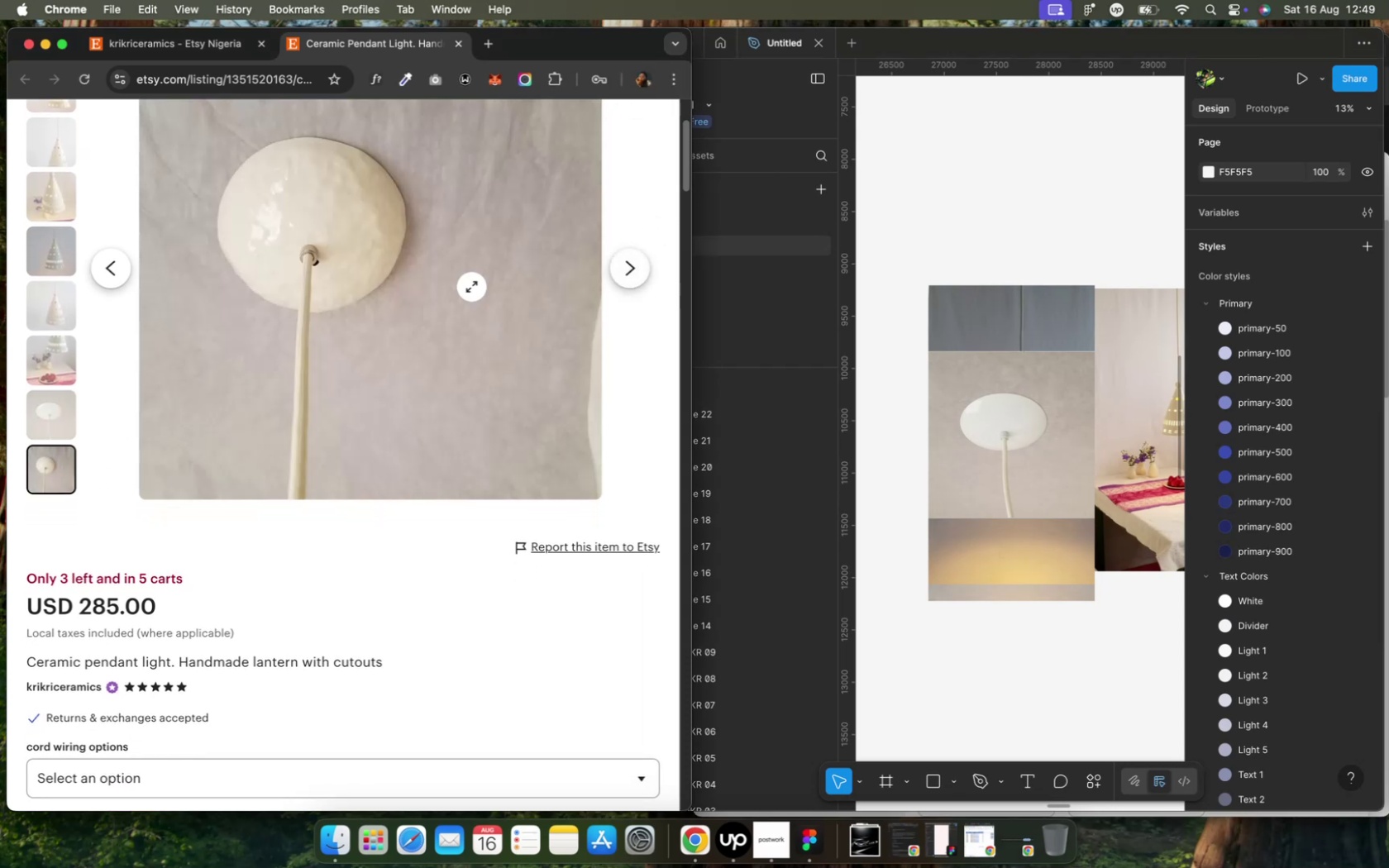 
right_click([419, 302])
 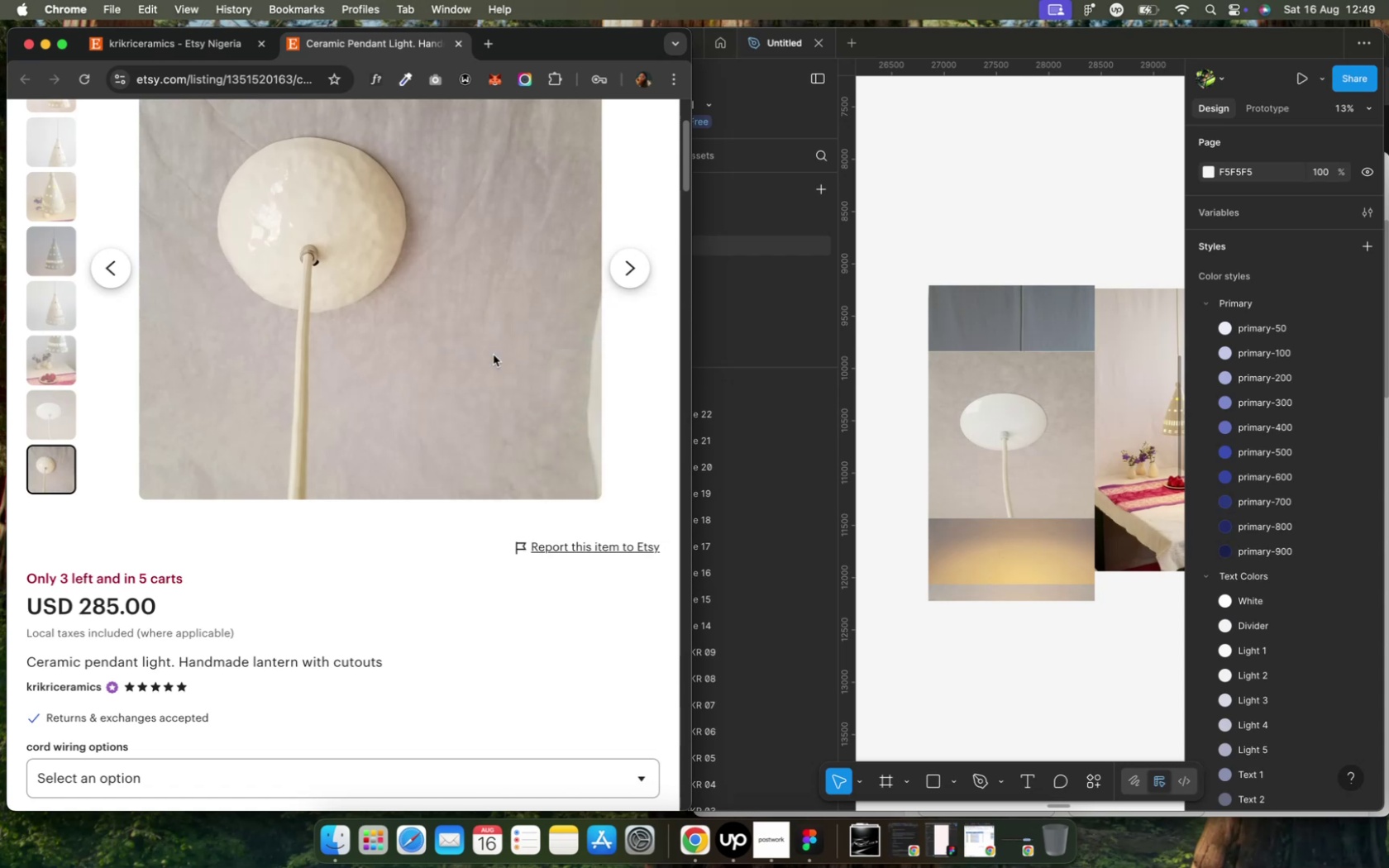 
wait(6.7)
 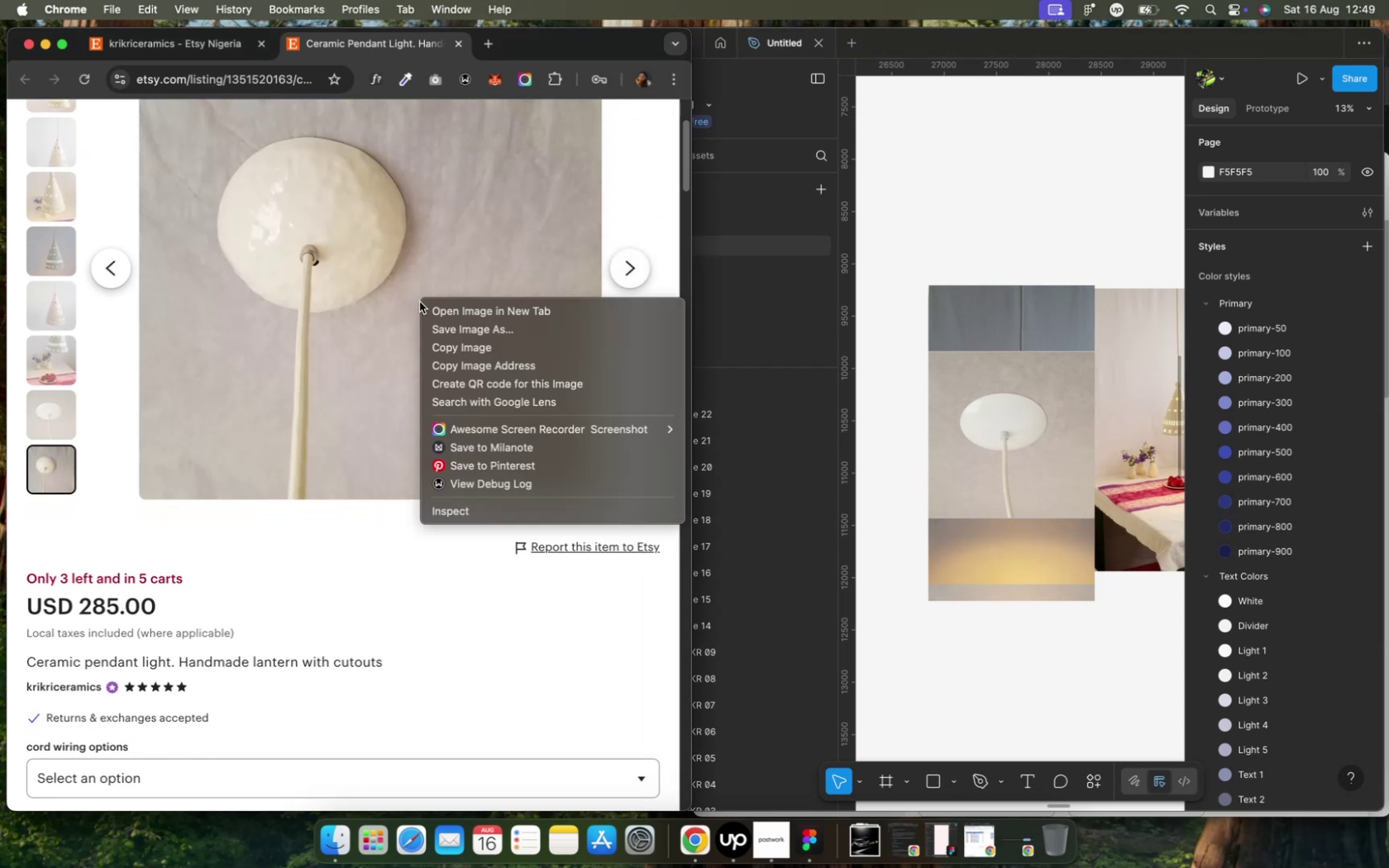 
left_click([981, 163])
 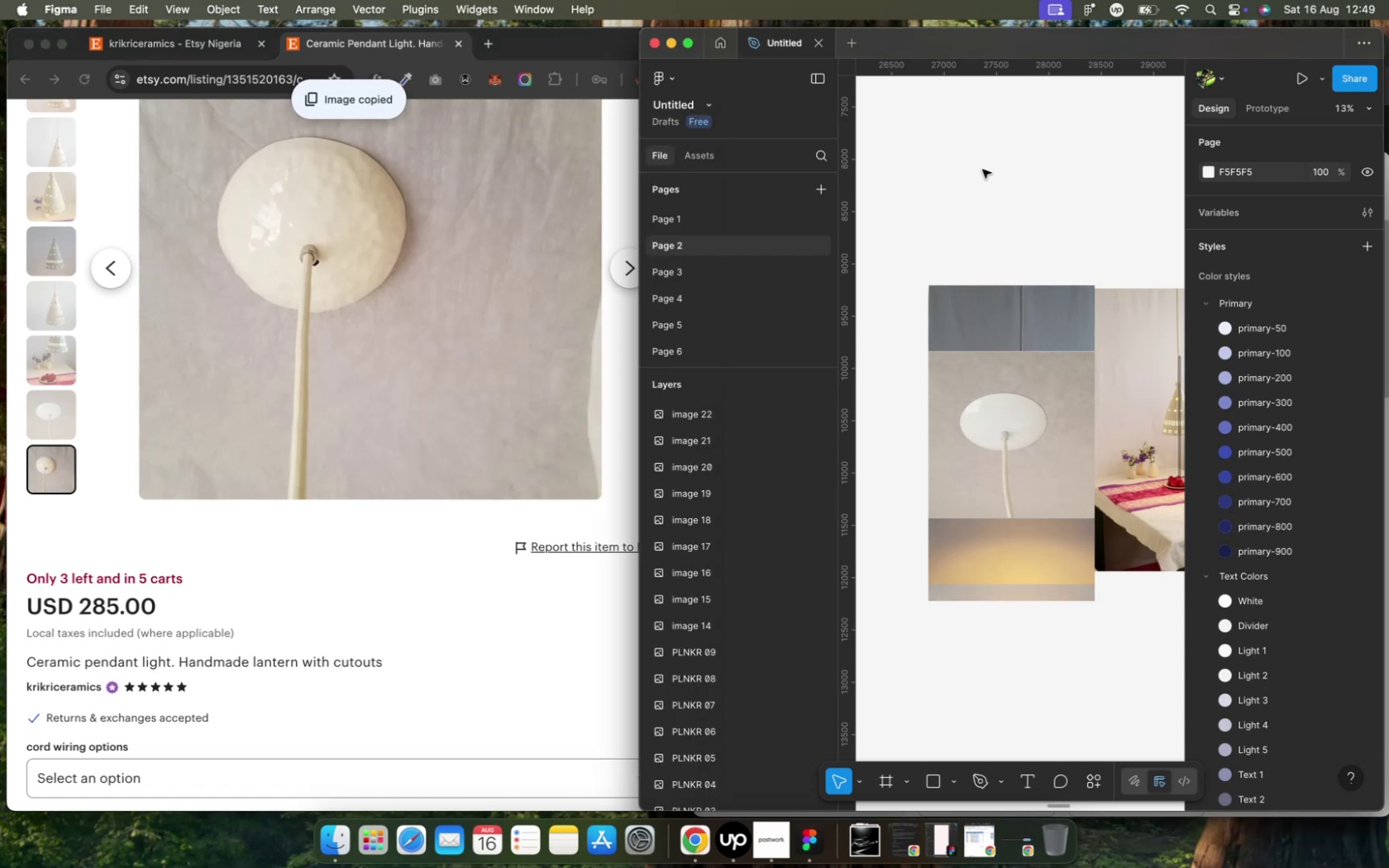 
key(Meta+V)
 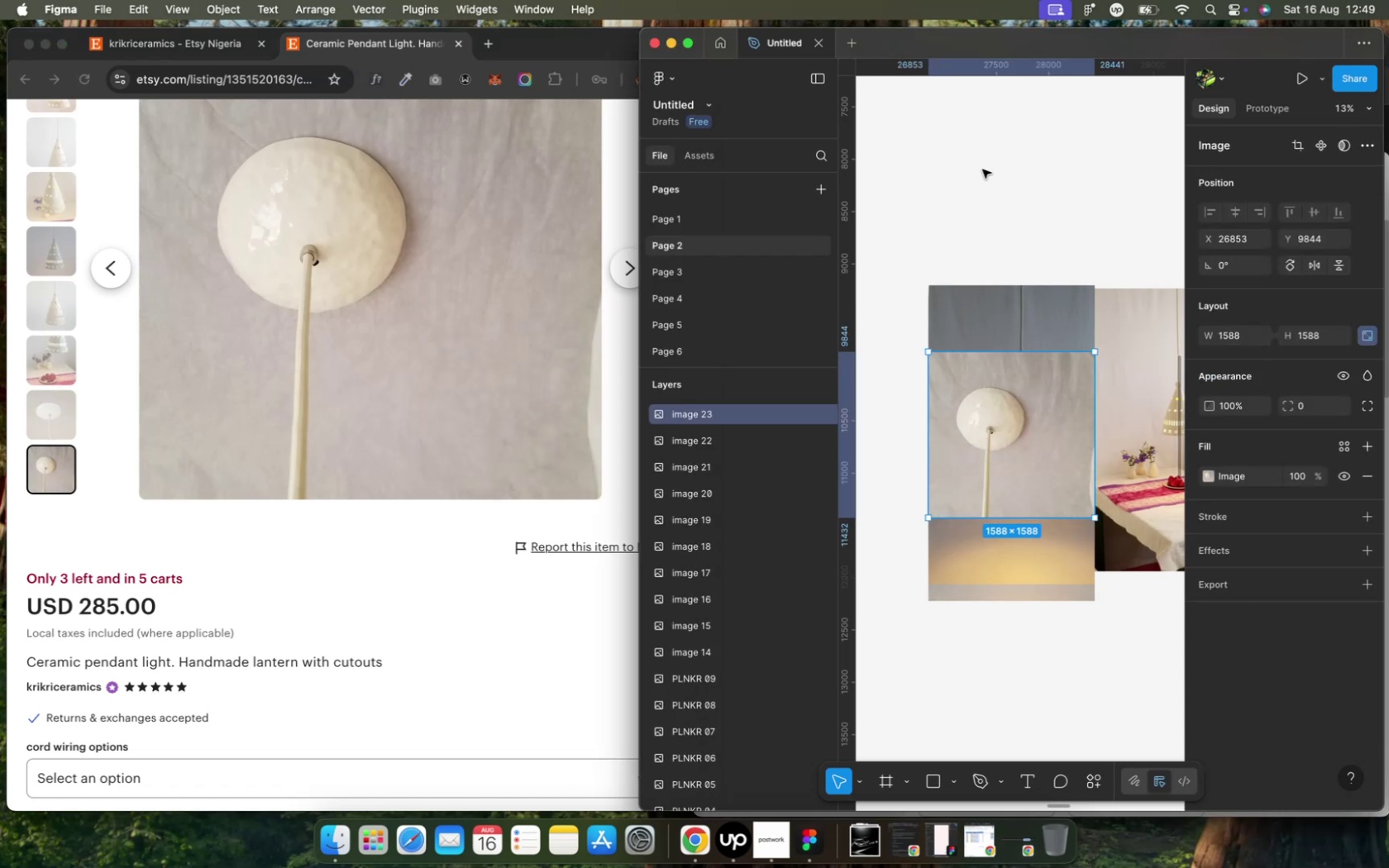 
left_click([981, 169])
 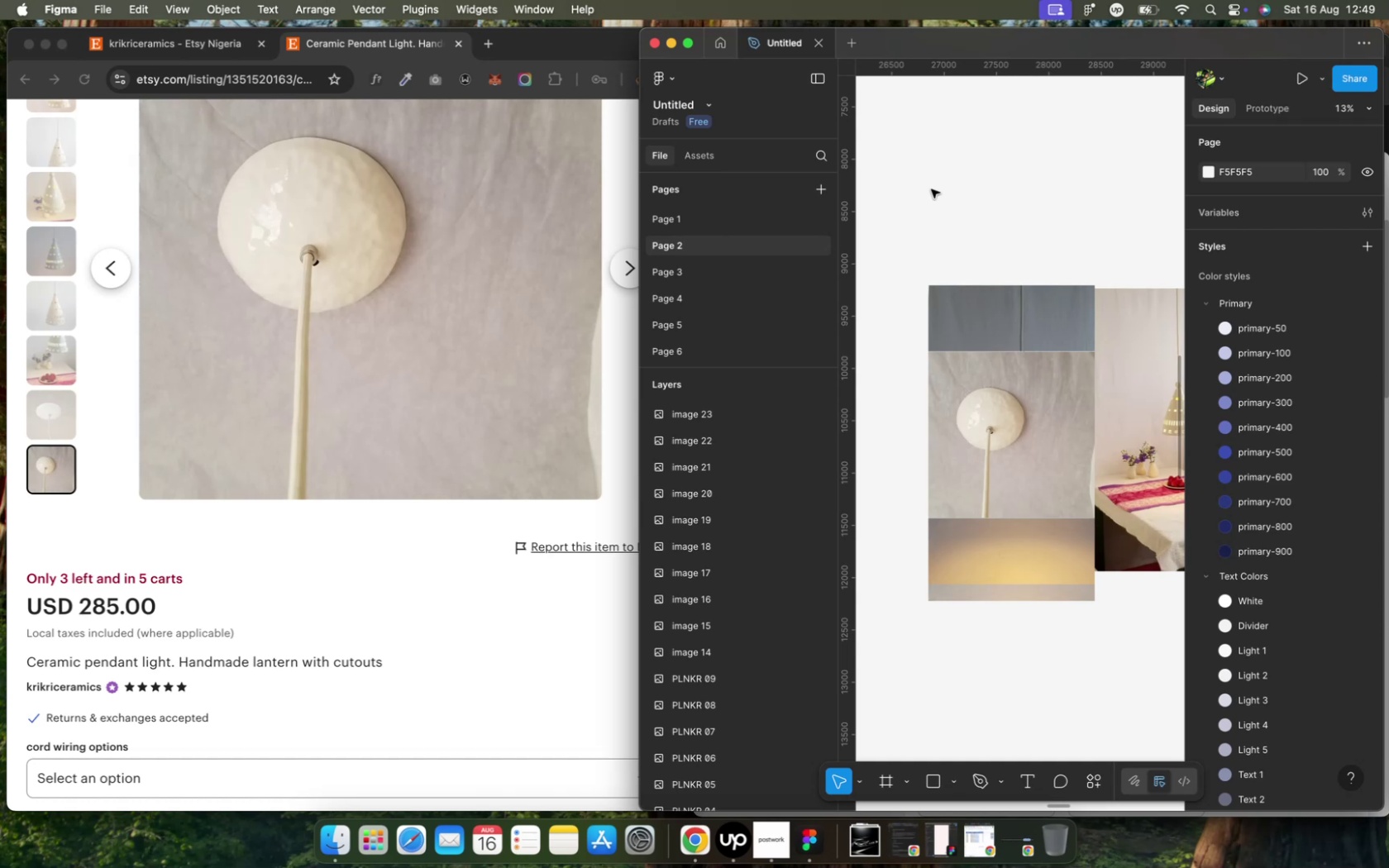 
left_click_drag(start_coordinate=[880, 211], to_coordinate=[1080, 673])
 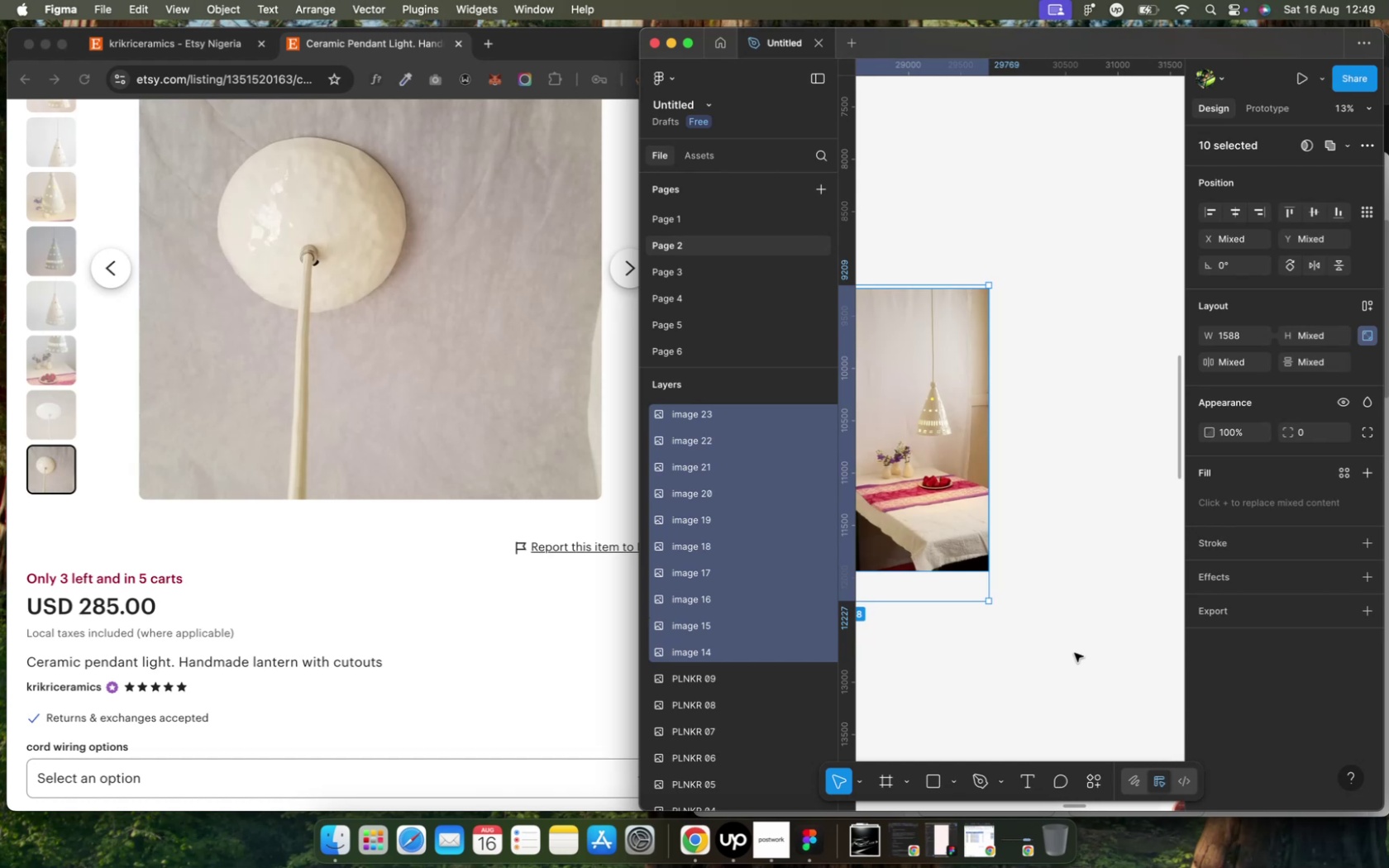 
key(Meta+R)
 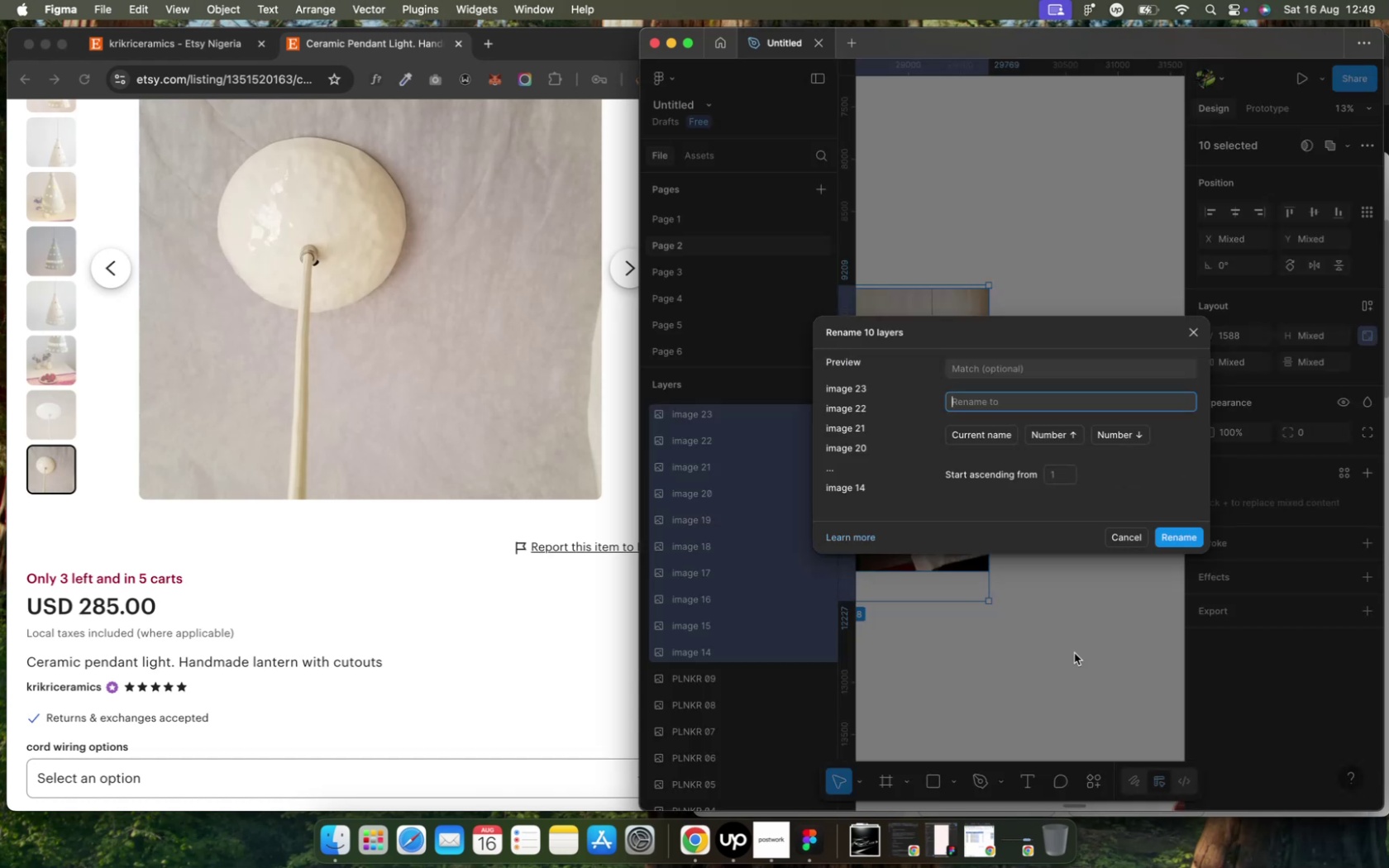 
wait(8.86)
 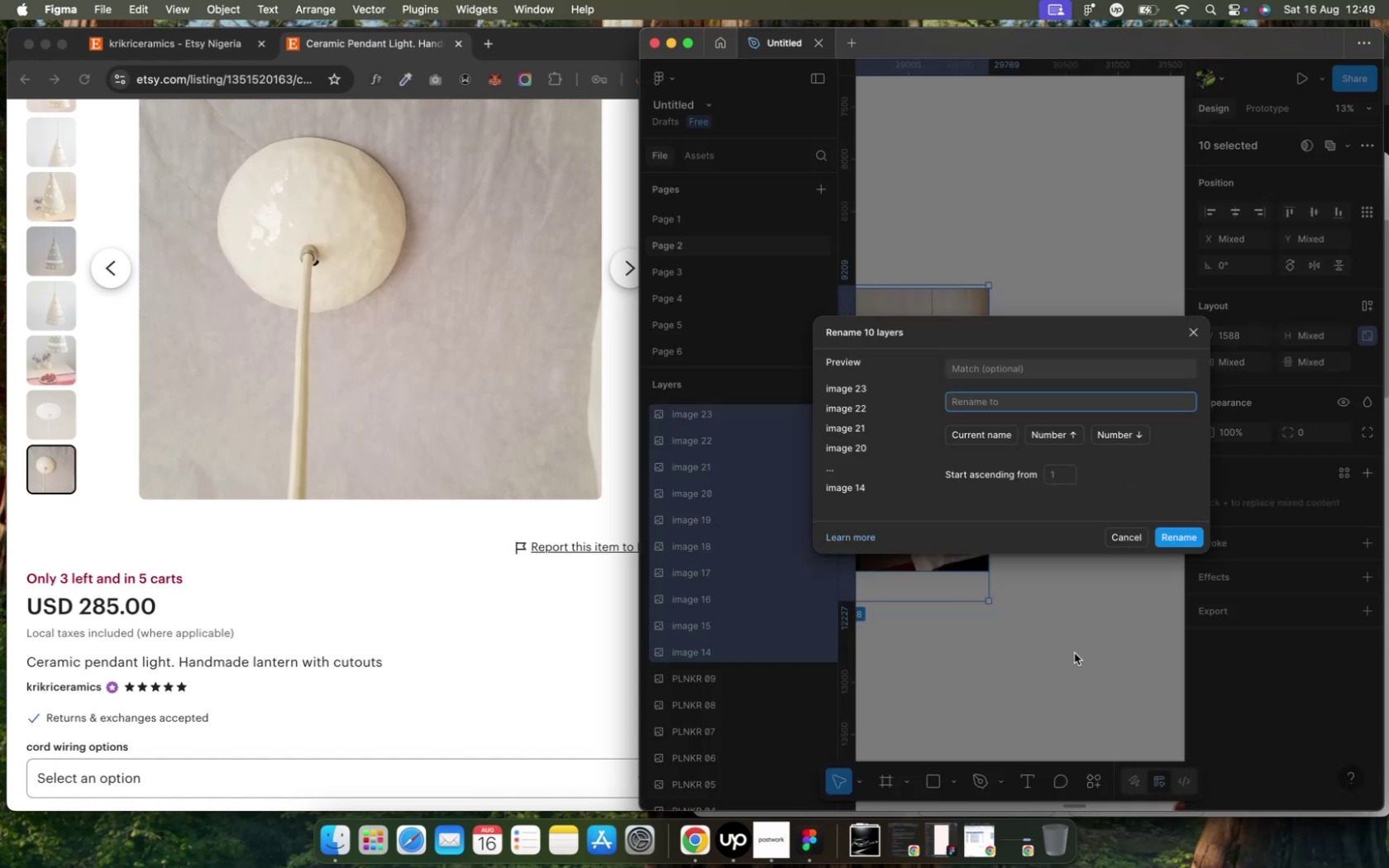 
key(Shift+C)
 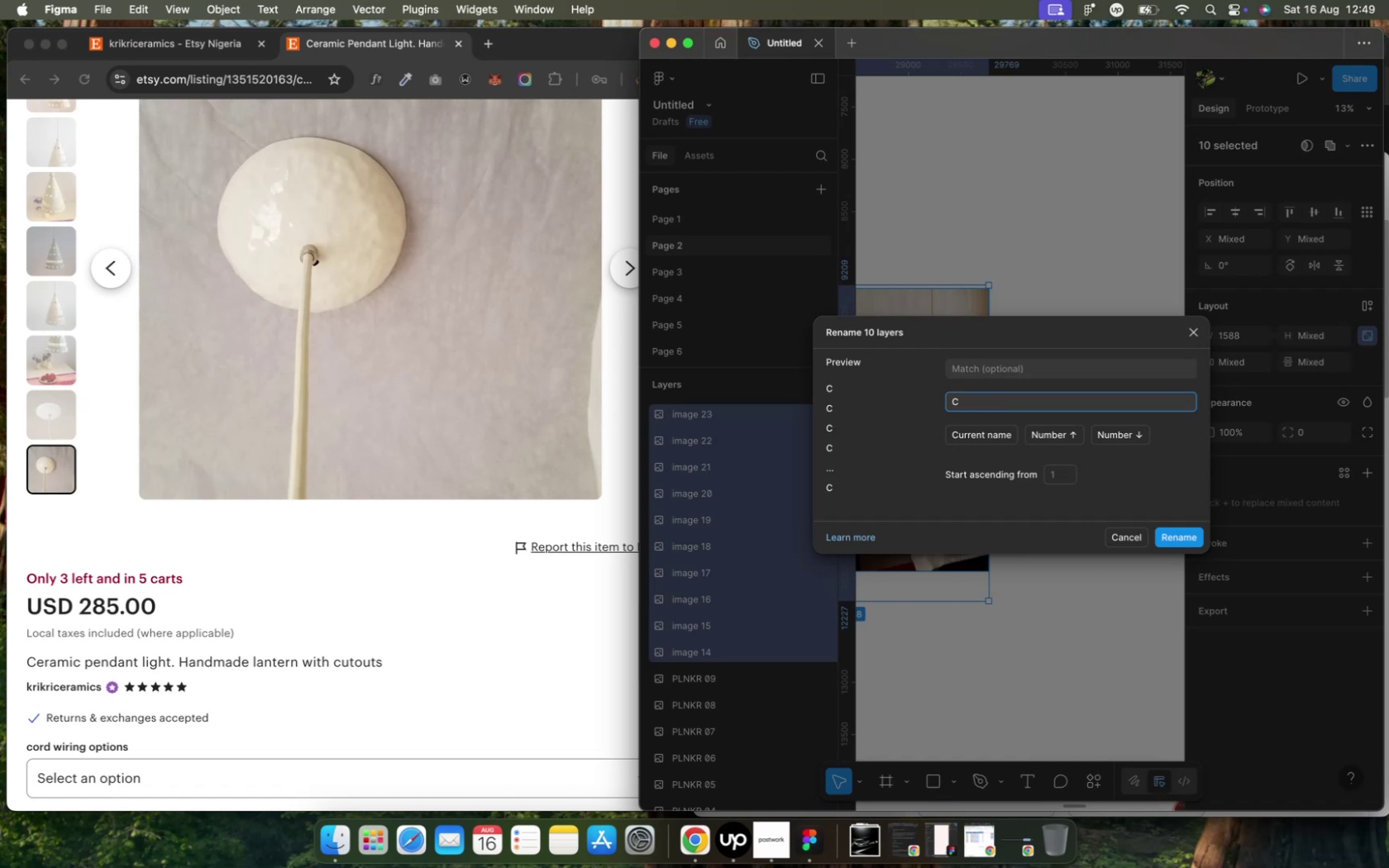 
type(PL)
 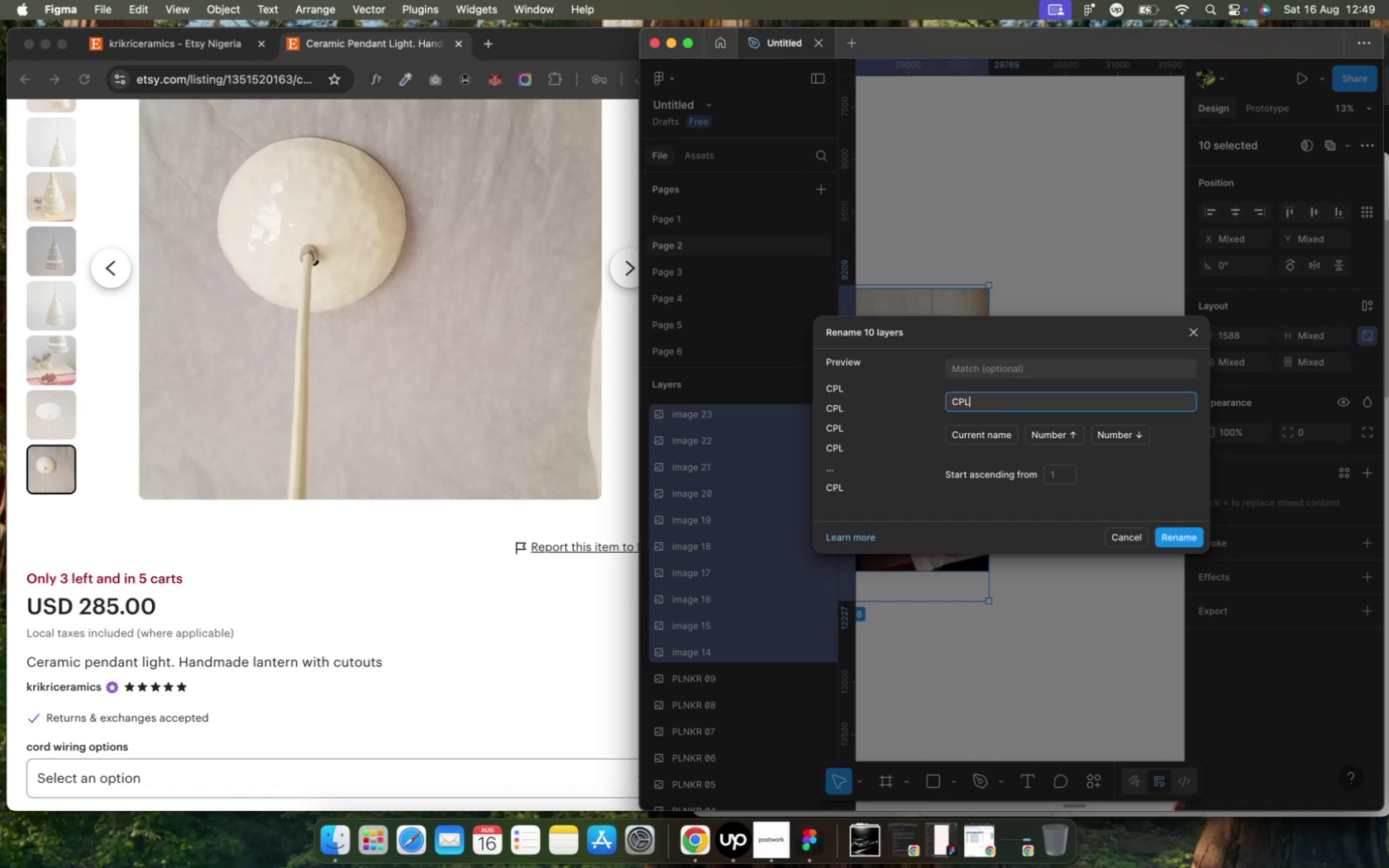 
wait(5.63)
 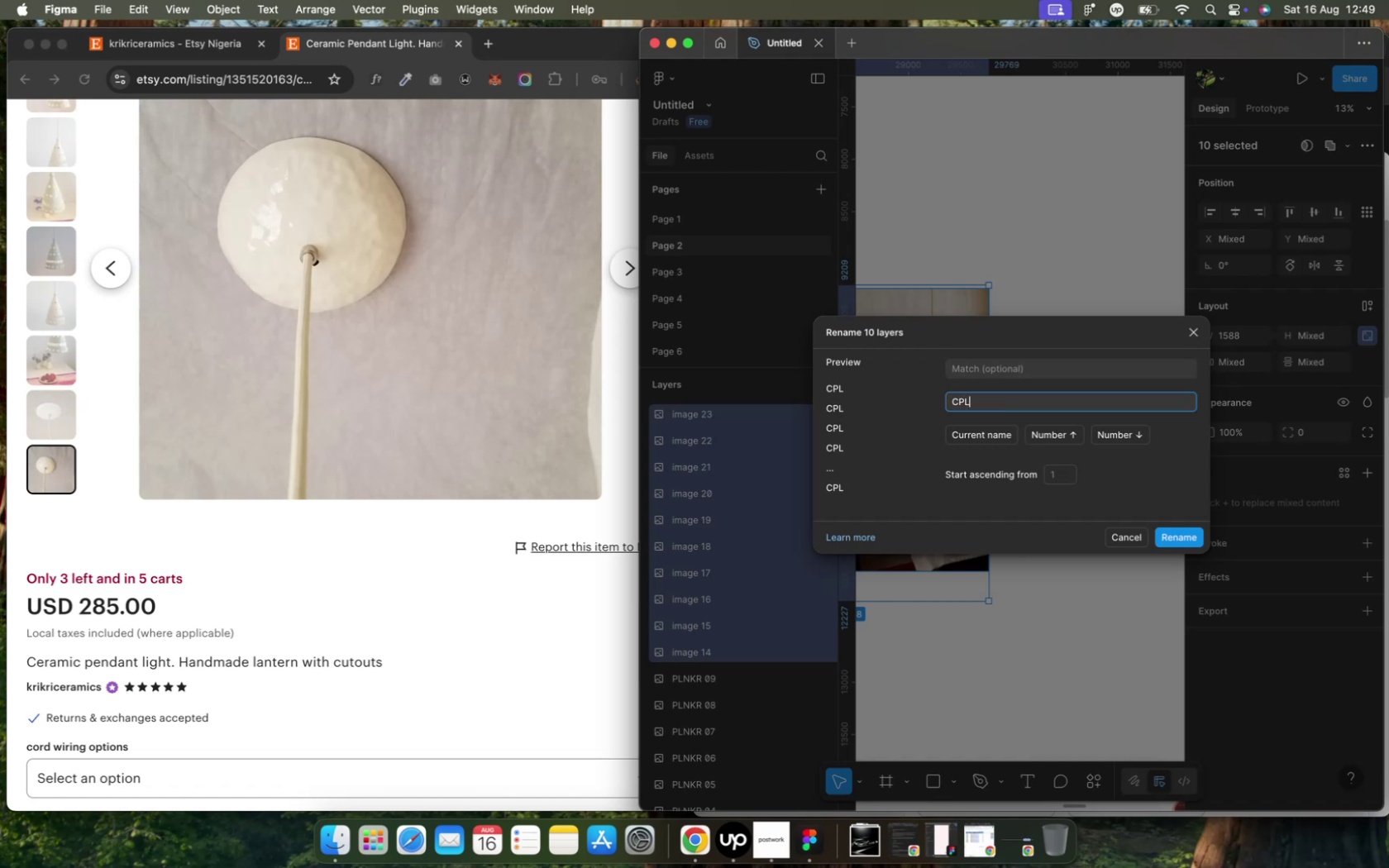 
type(HL )
 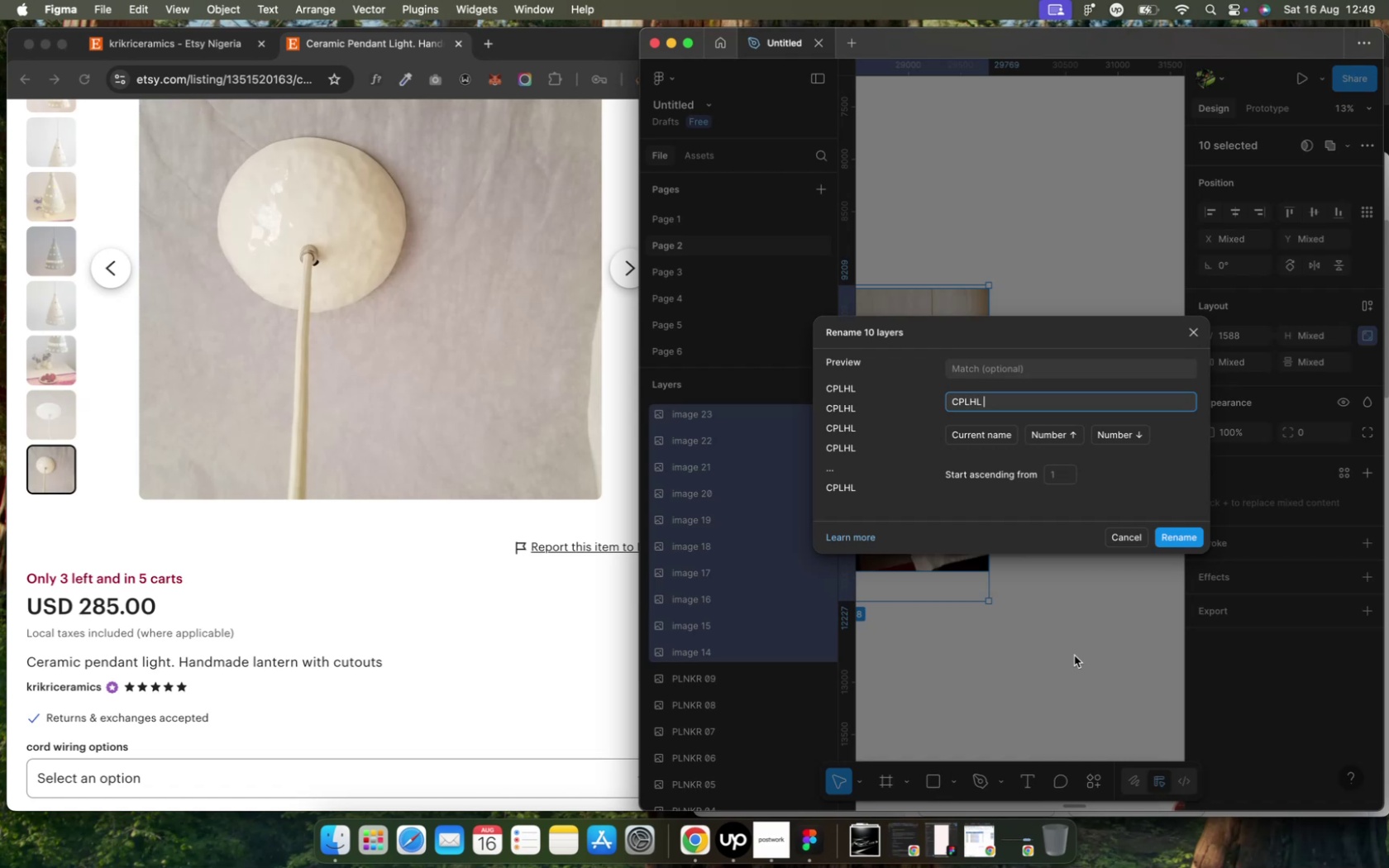 
left_click([1132, 438])
 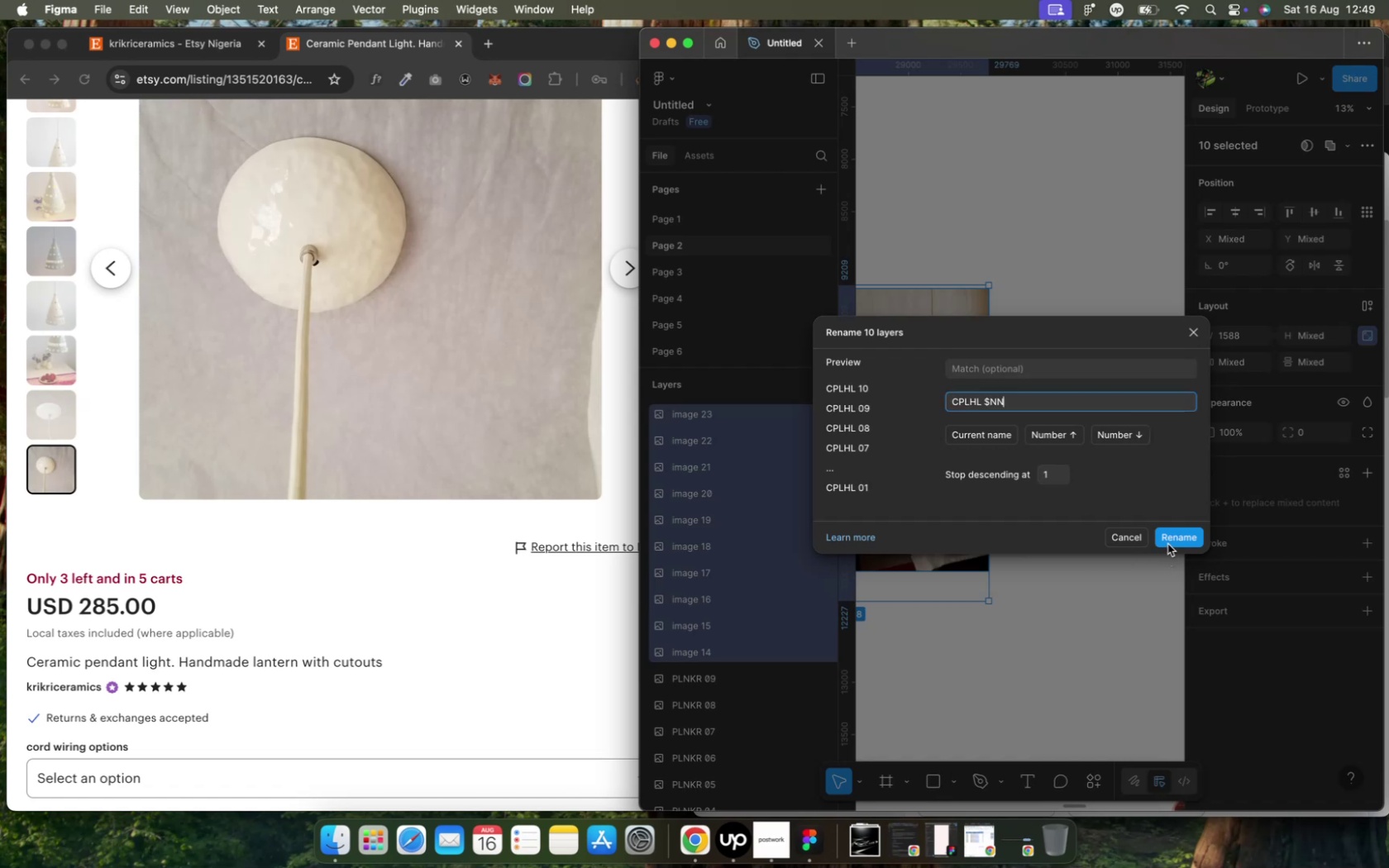 
left_click([1167, 540])
 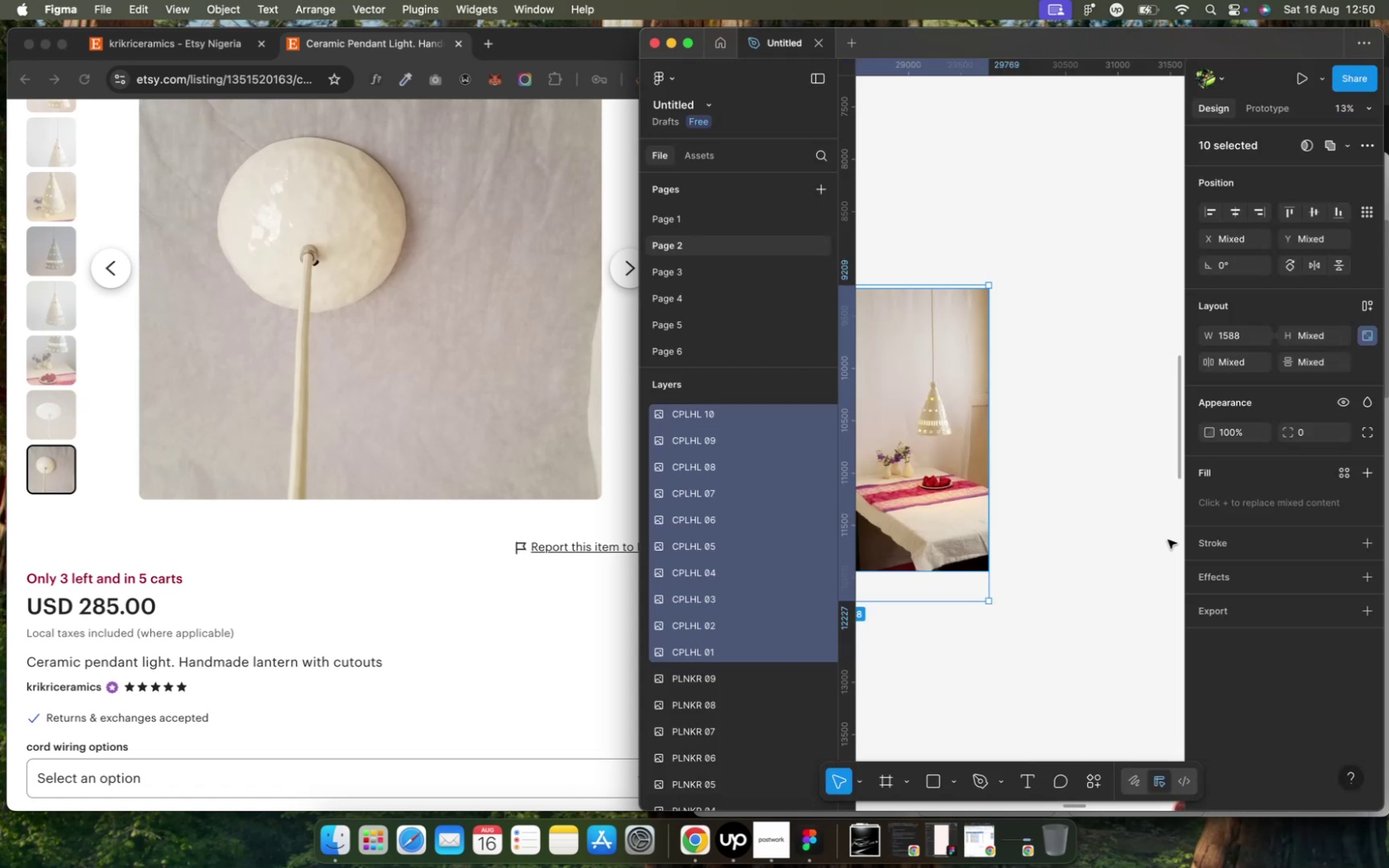 
wait(12.9)
 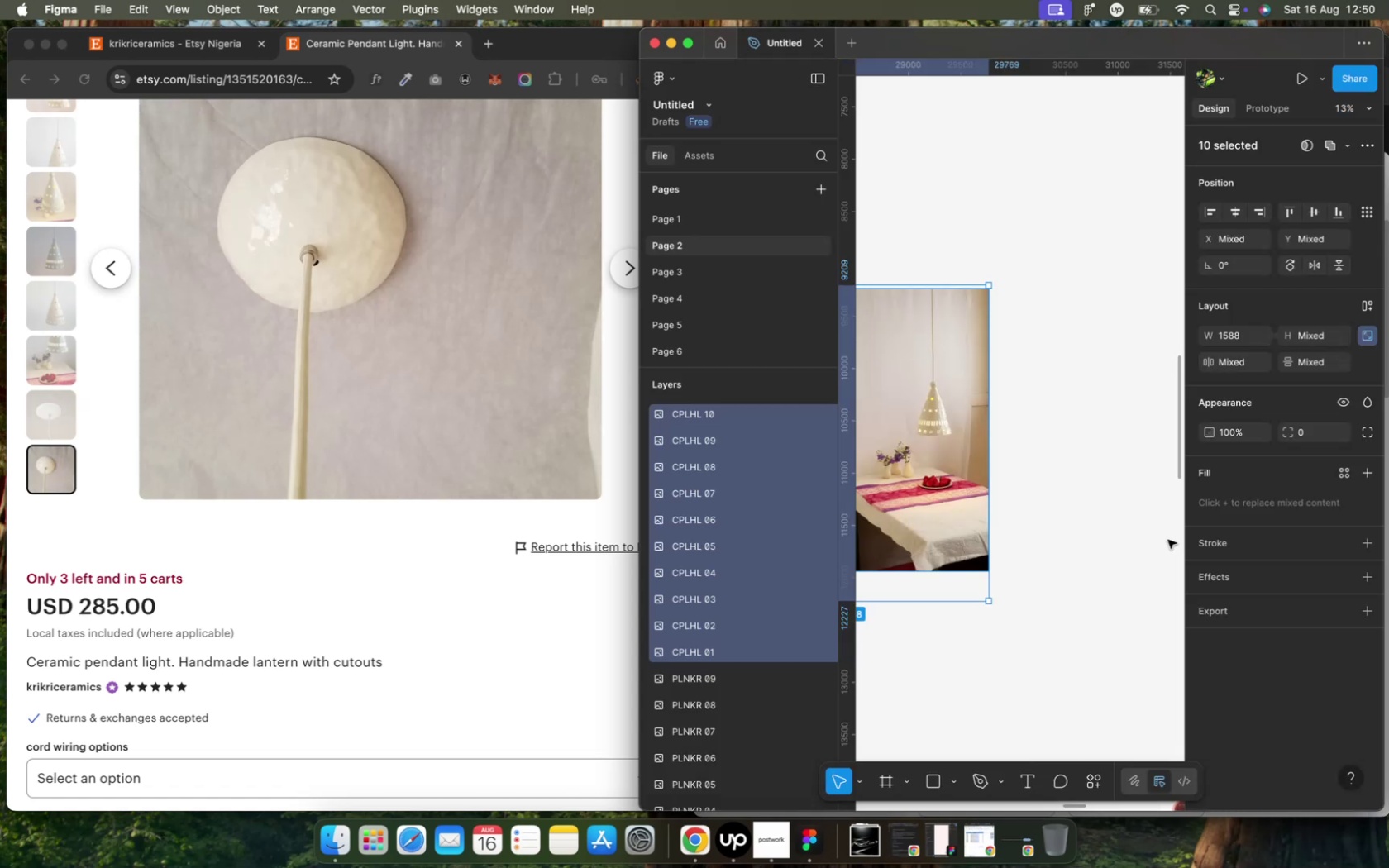 
left_click([1234, 613])
 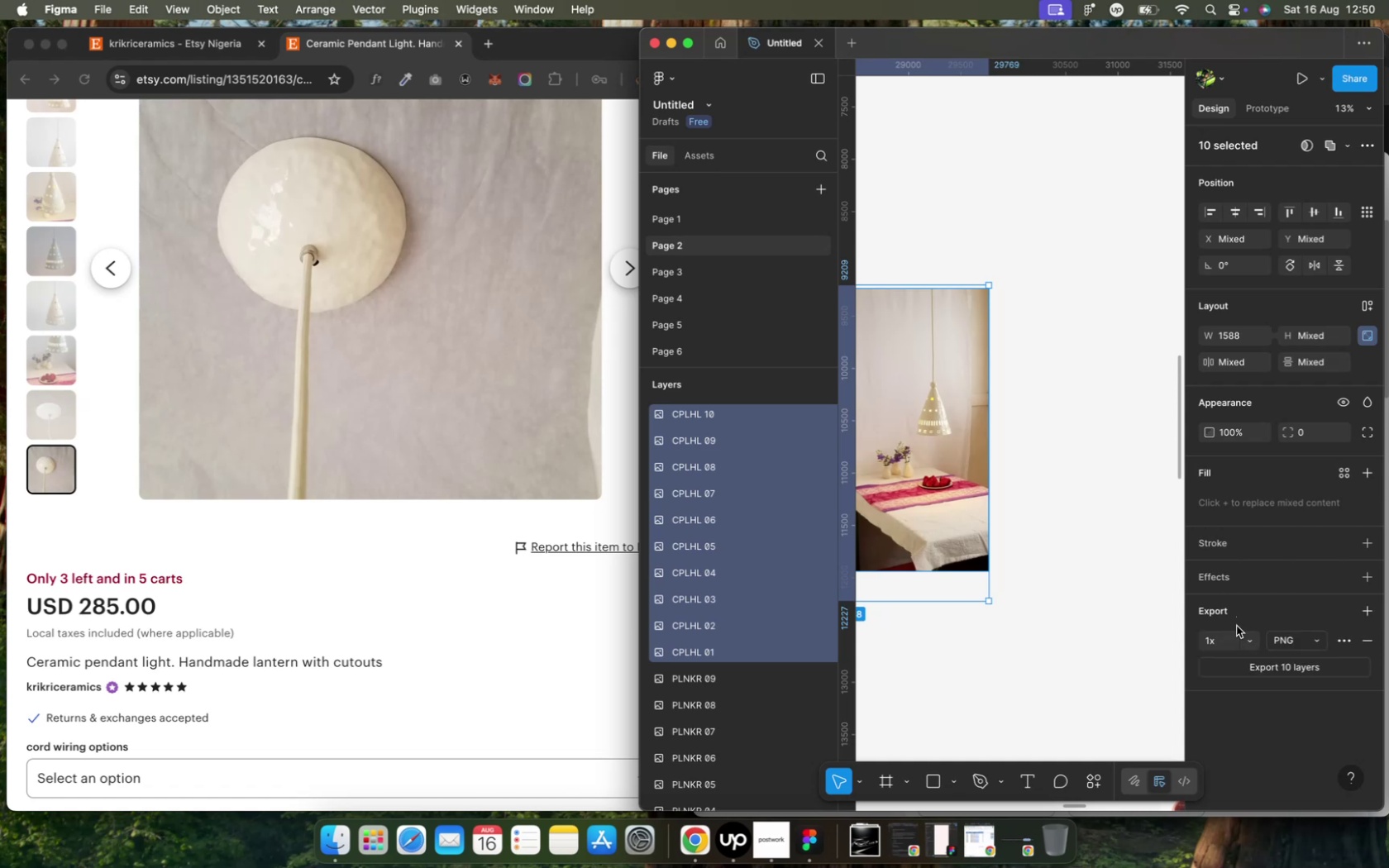 
wait(5.13)
 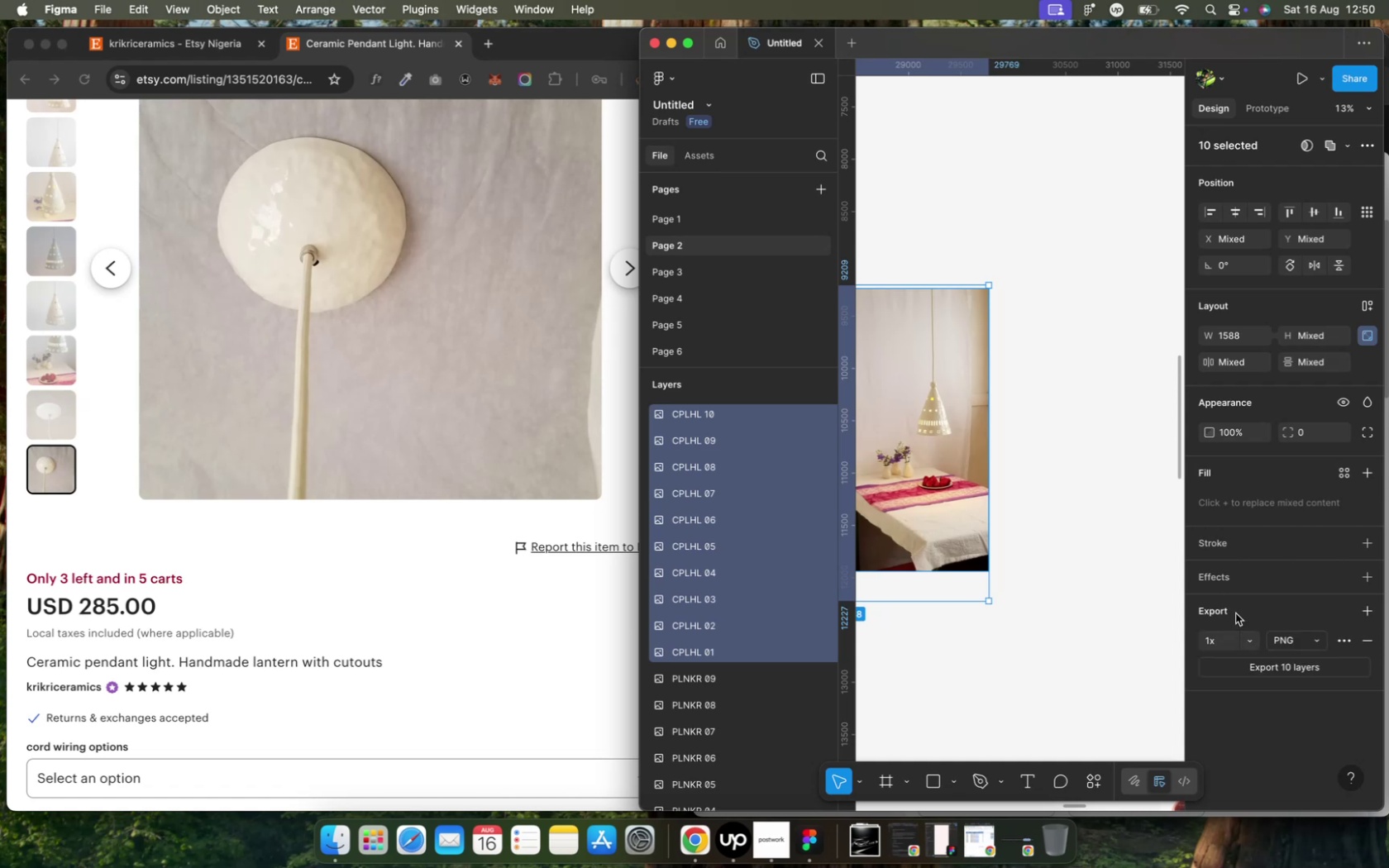 
left_click([1277, 670])
 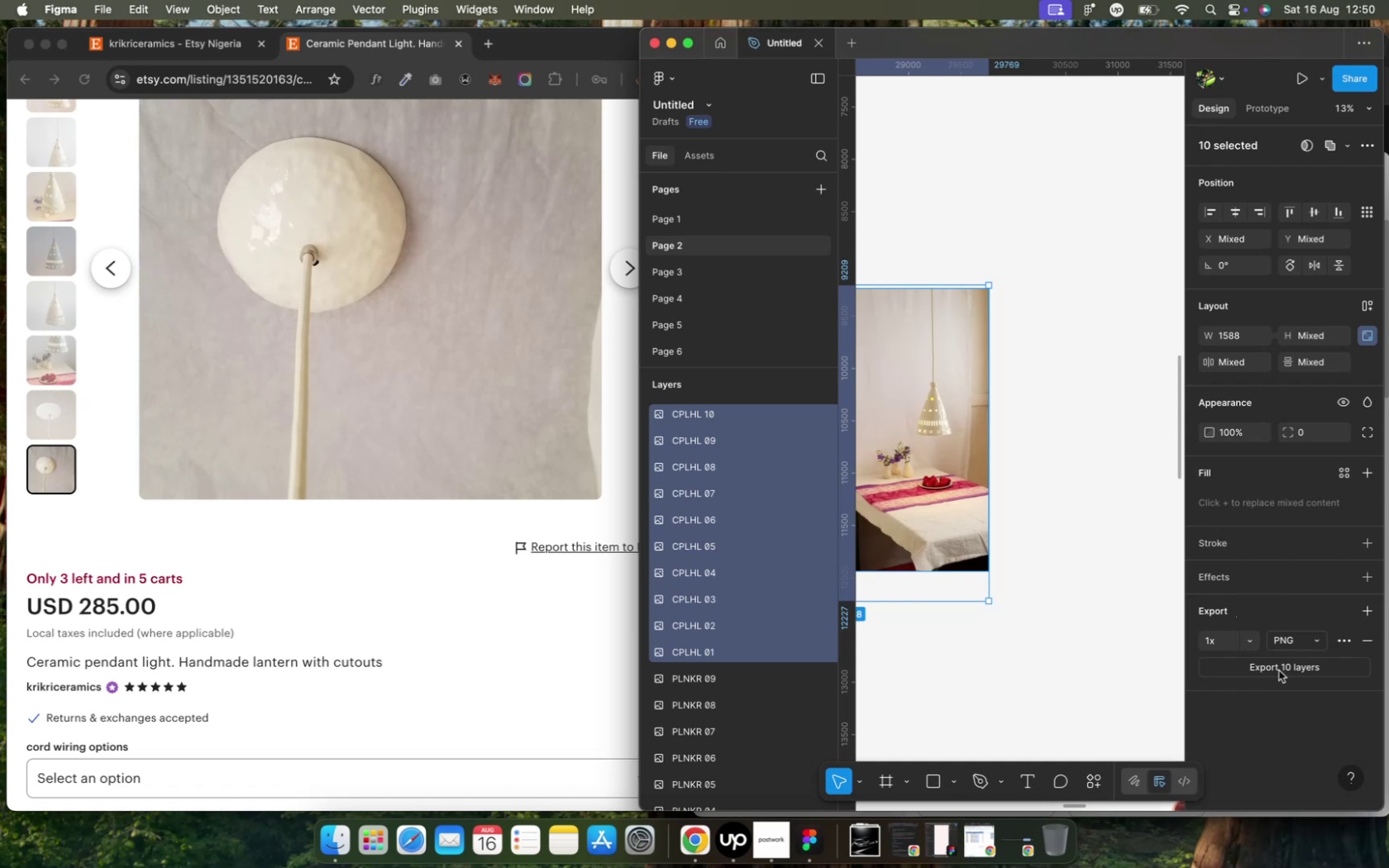 
wait(17.33)
 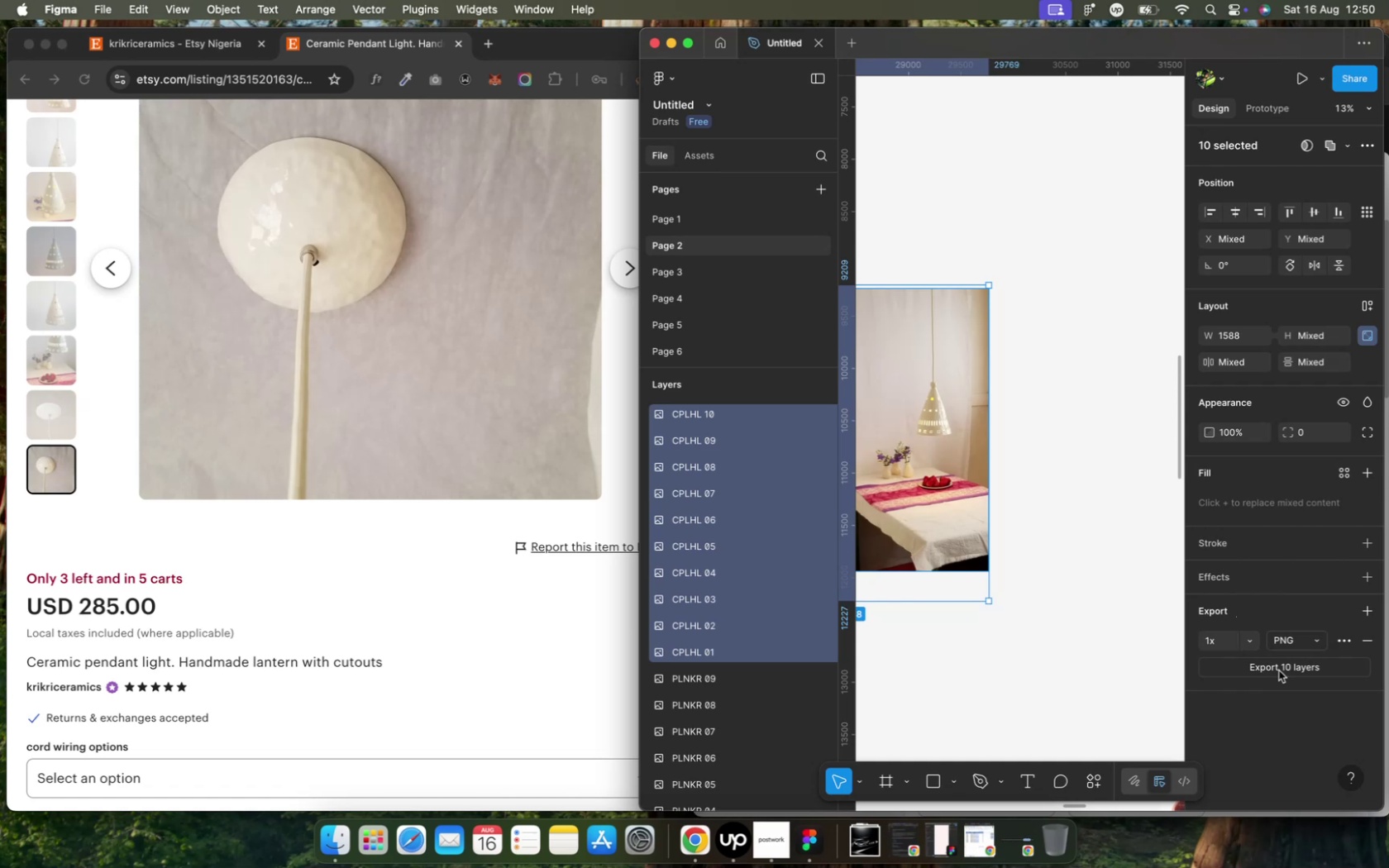 
left_click([1296, 580])
 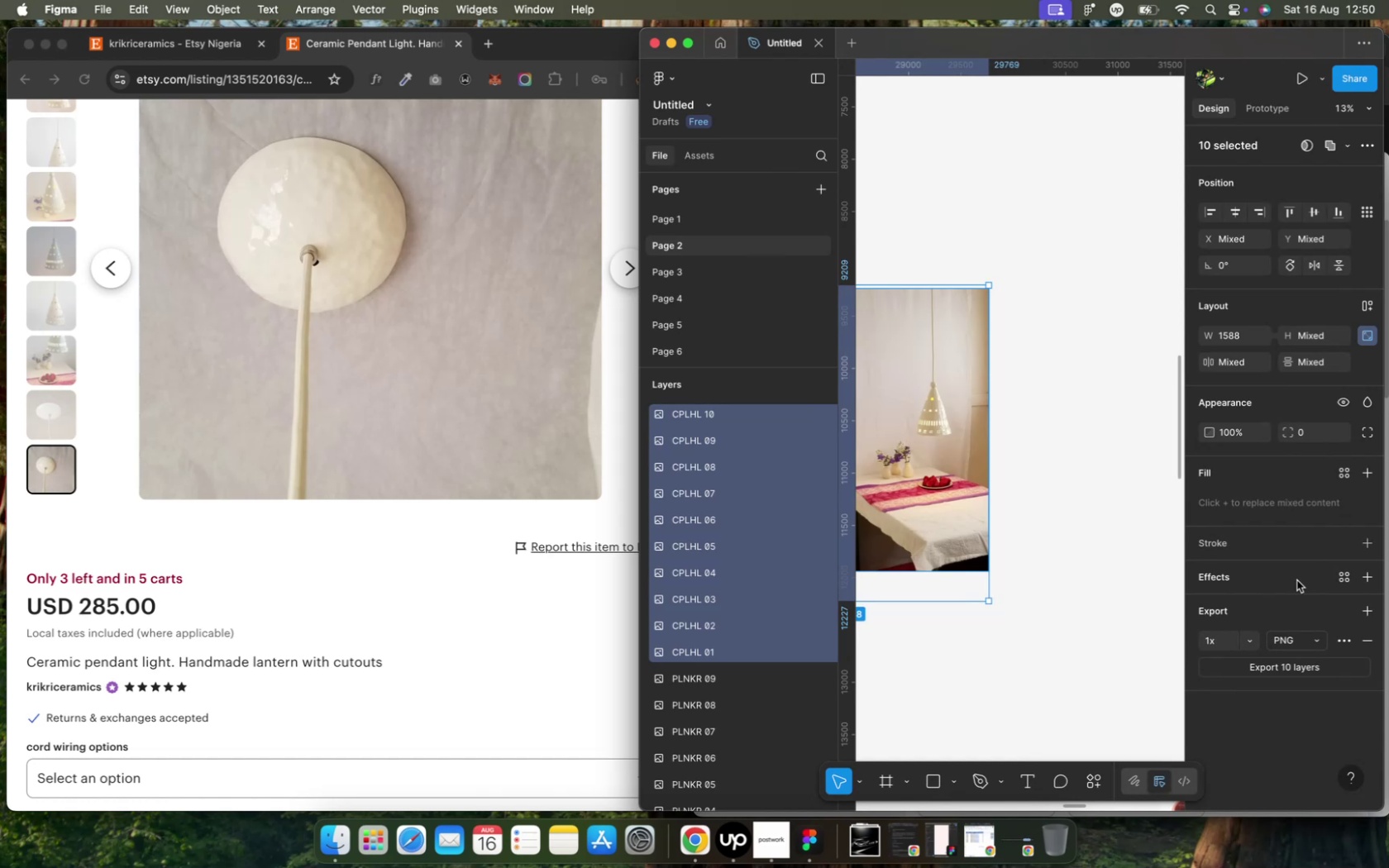 
wait(17.7)
 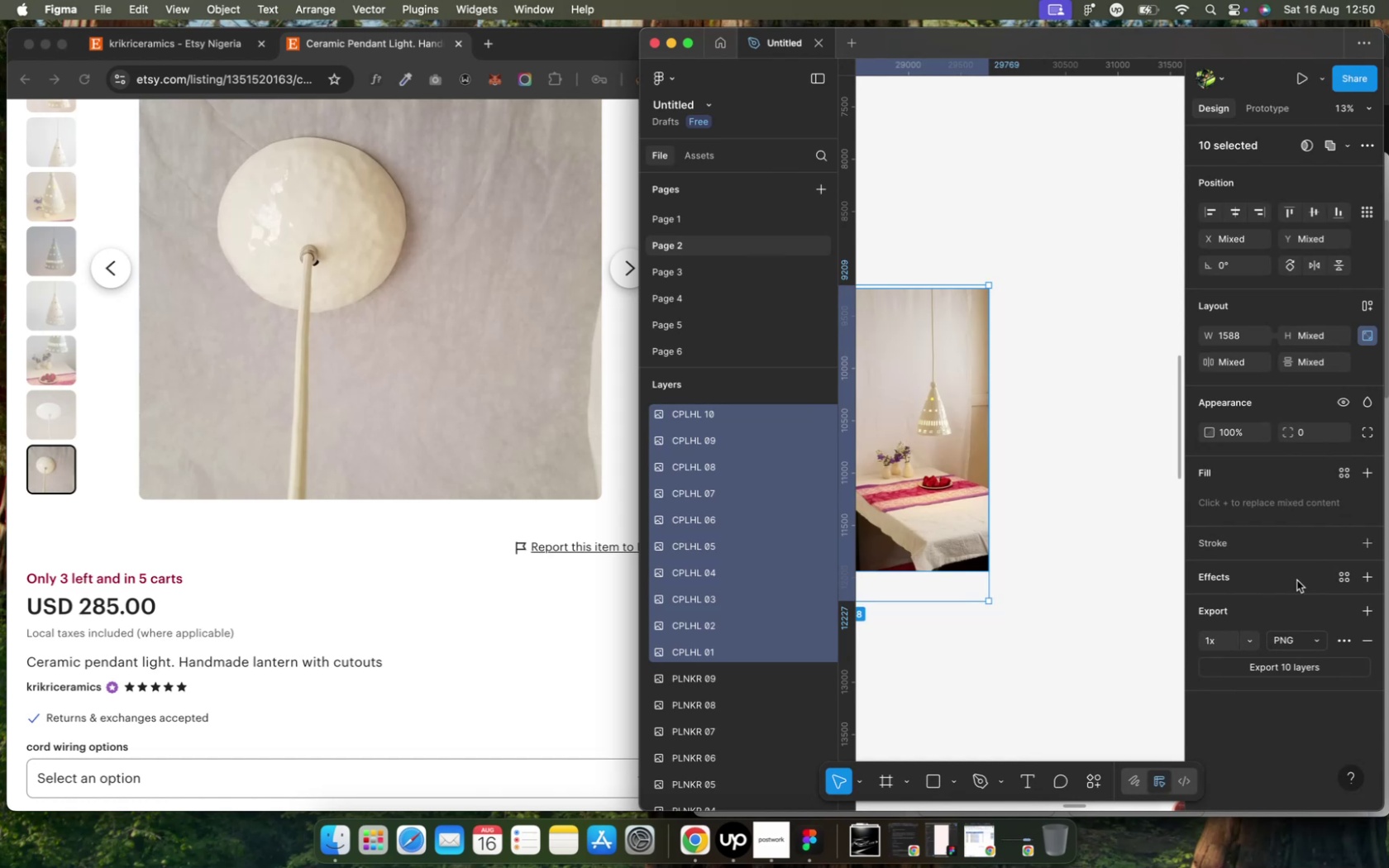 
key(Control+ControlLeft)
 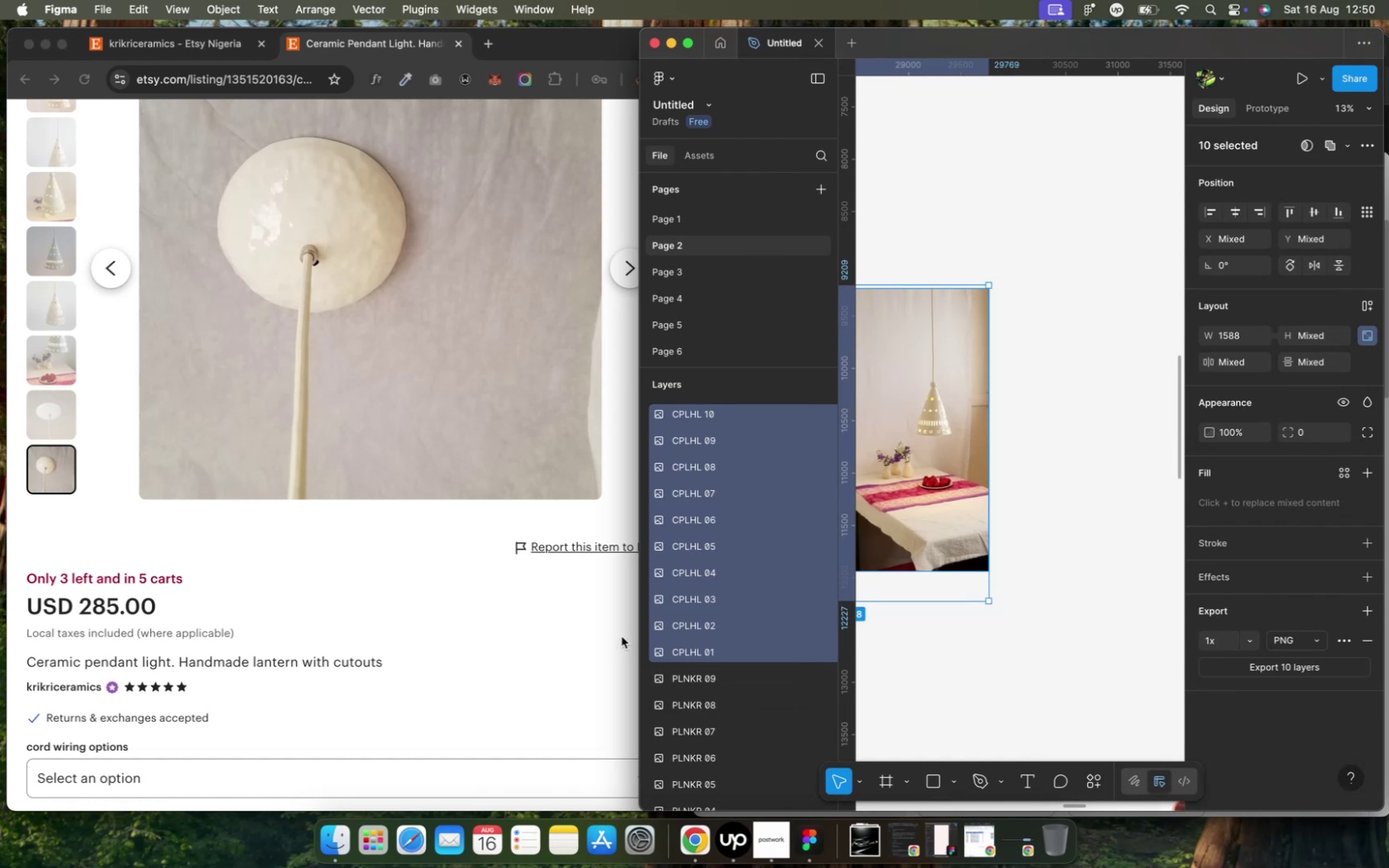 
key(Control+ArrowUp)
 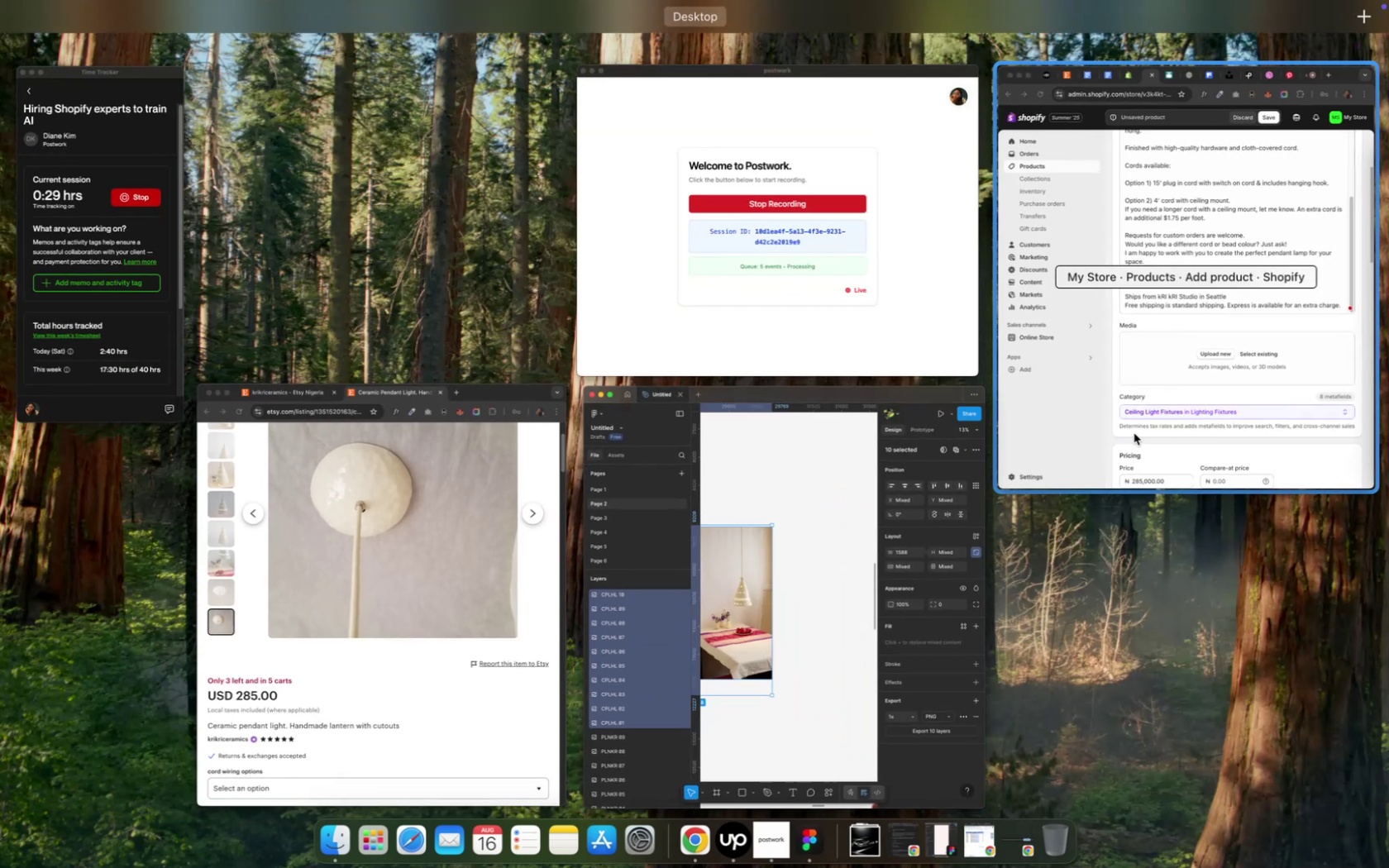 
left_click([1111, 441])
 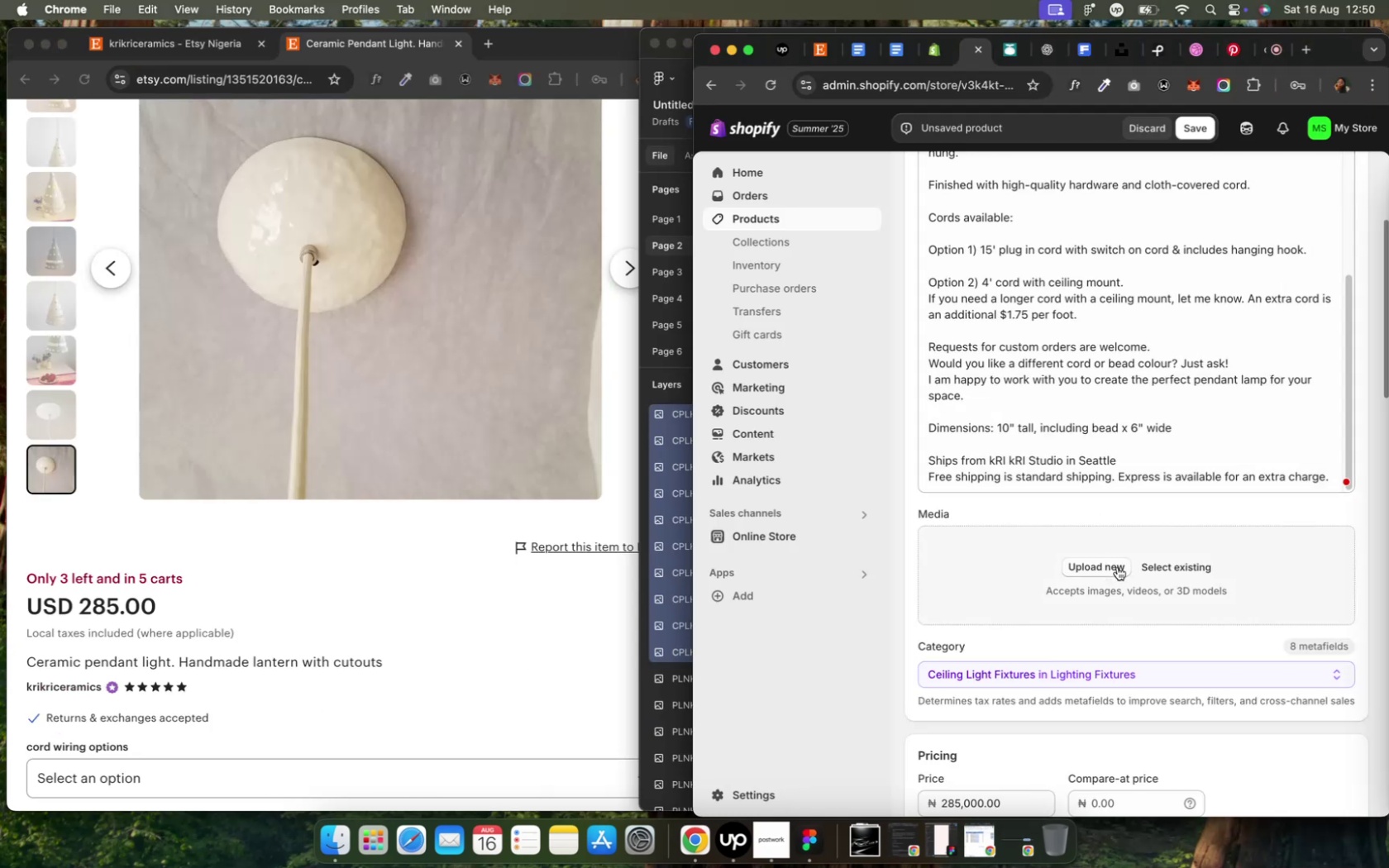 
left_click([1167, 563])
 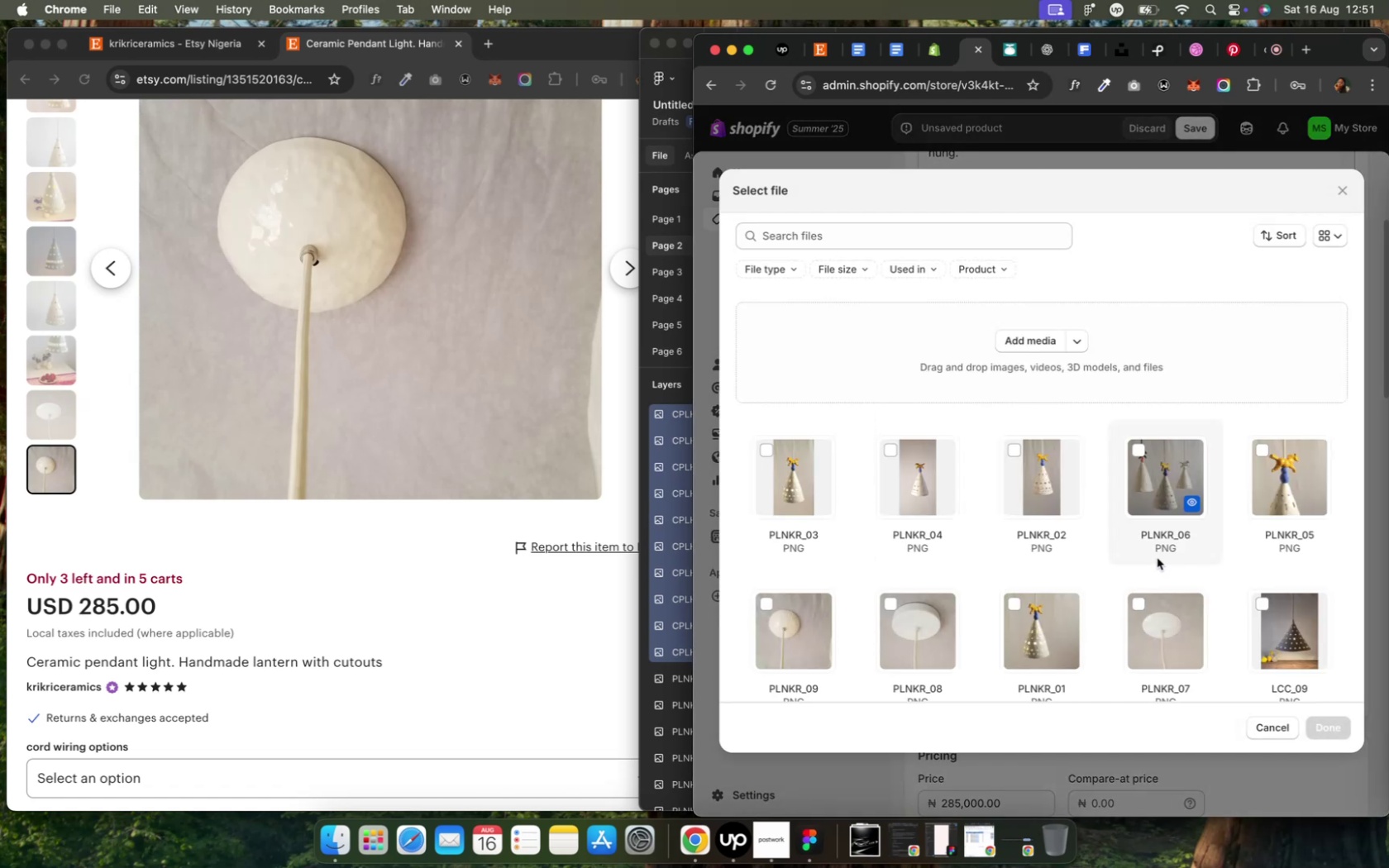 
wait(5.02)
 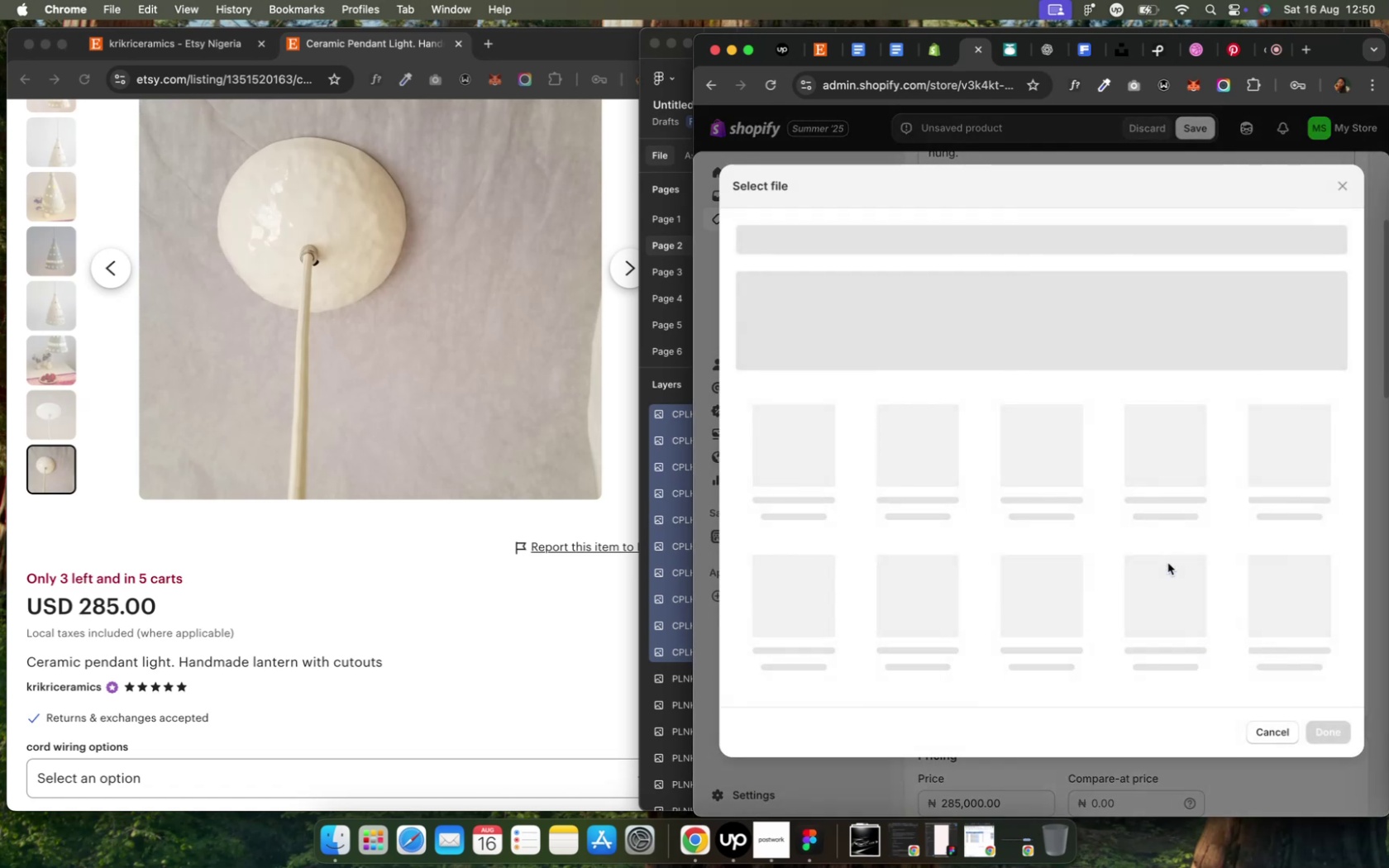 
left_click([1021, 344])
 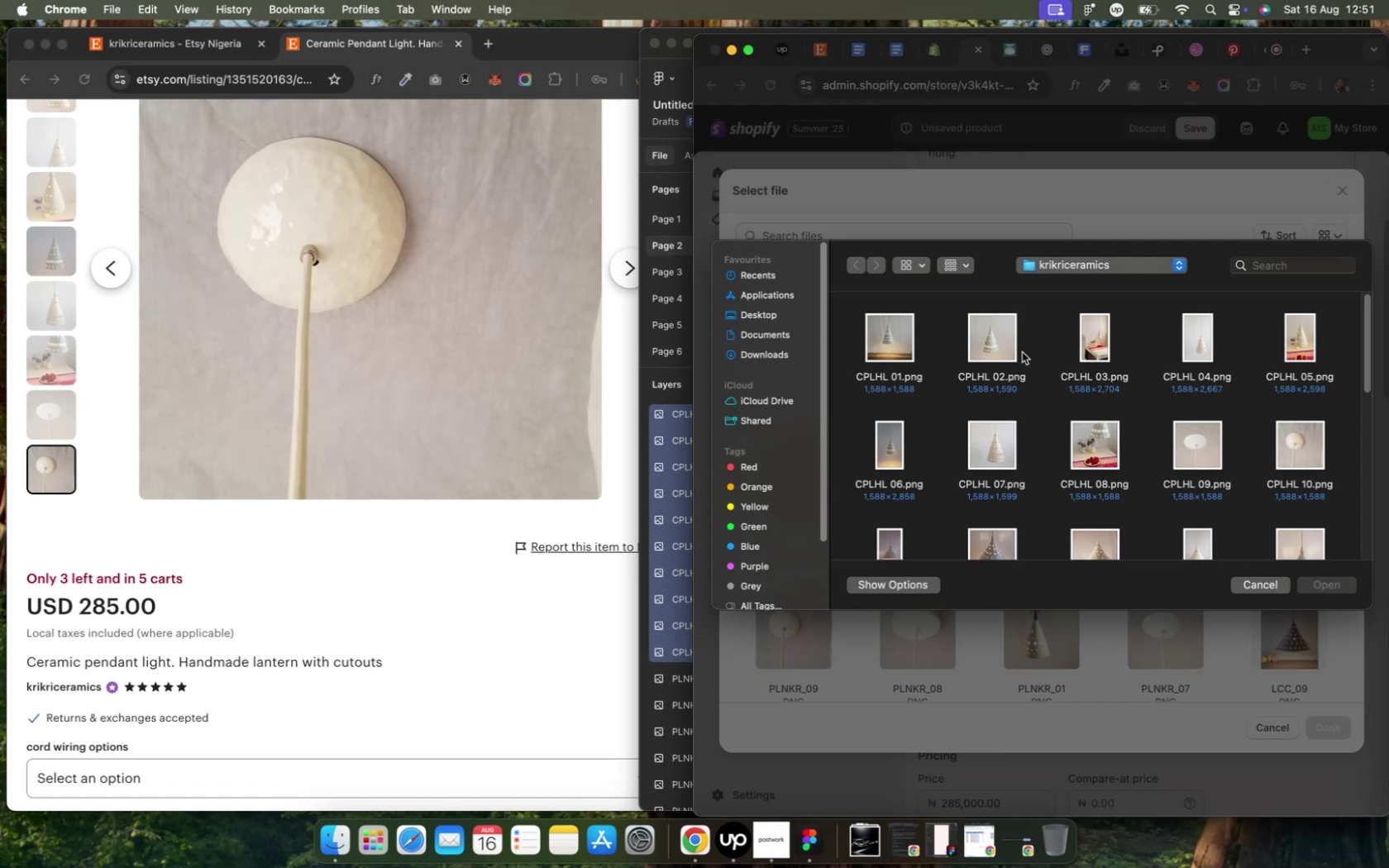 
wait(12.01)
 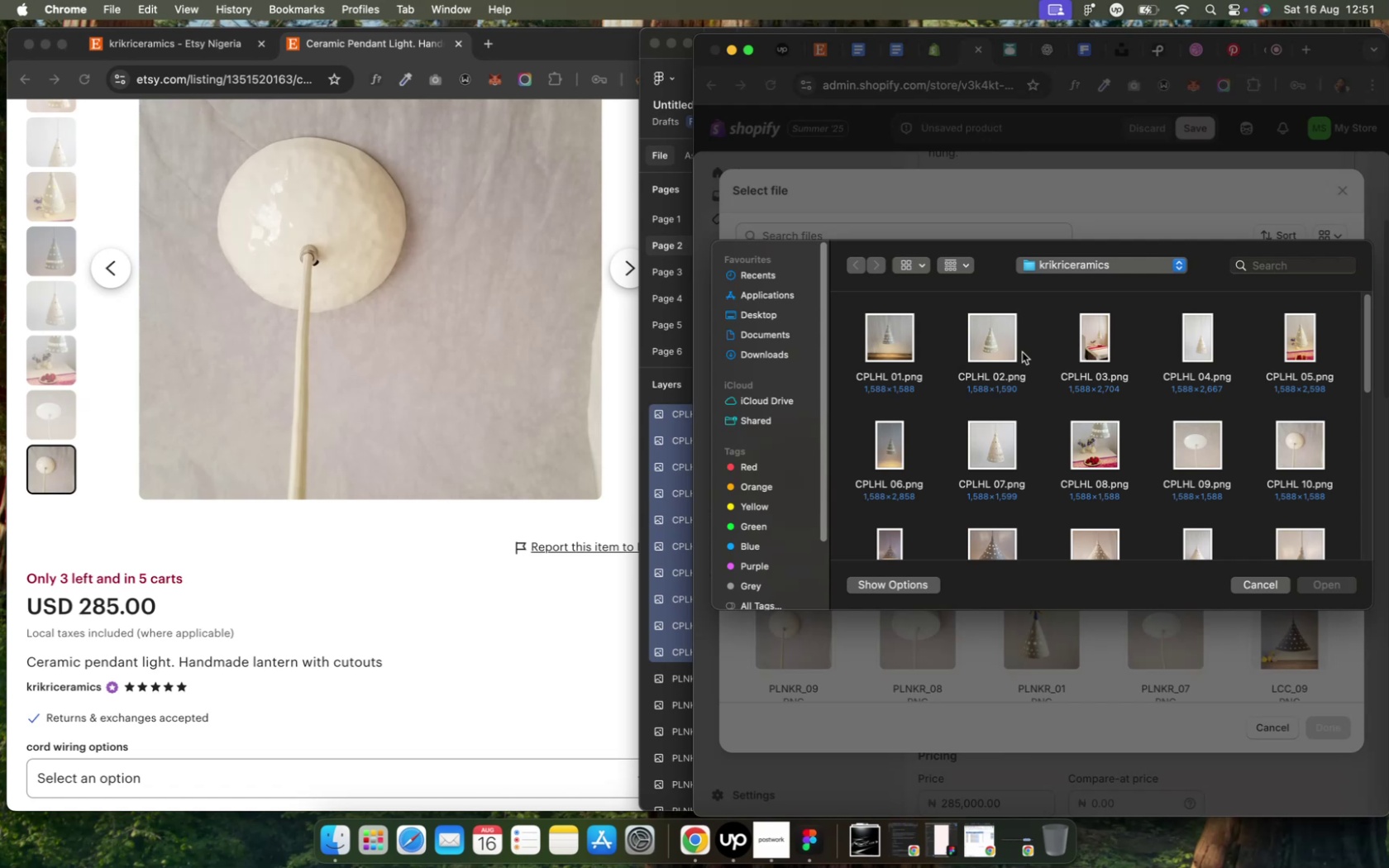 
left_click([896, 336])
 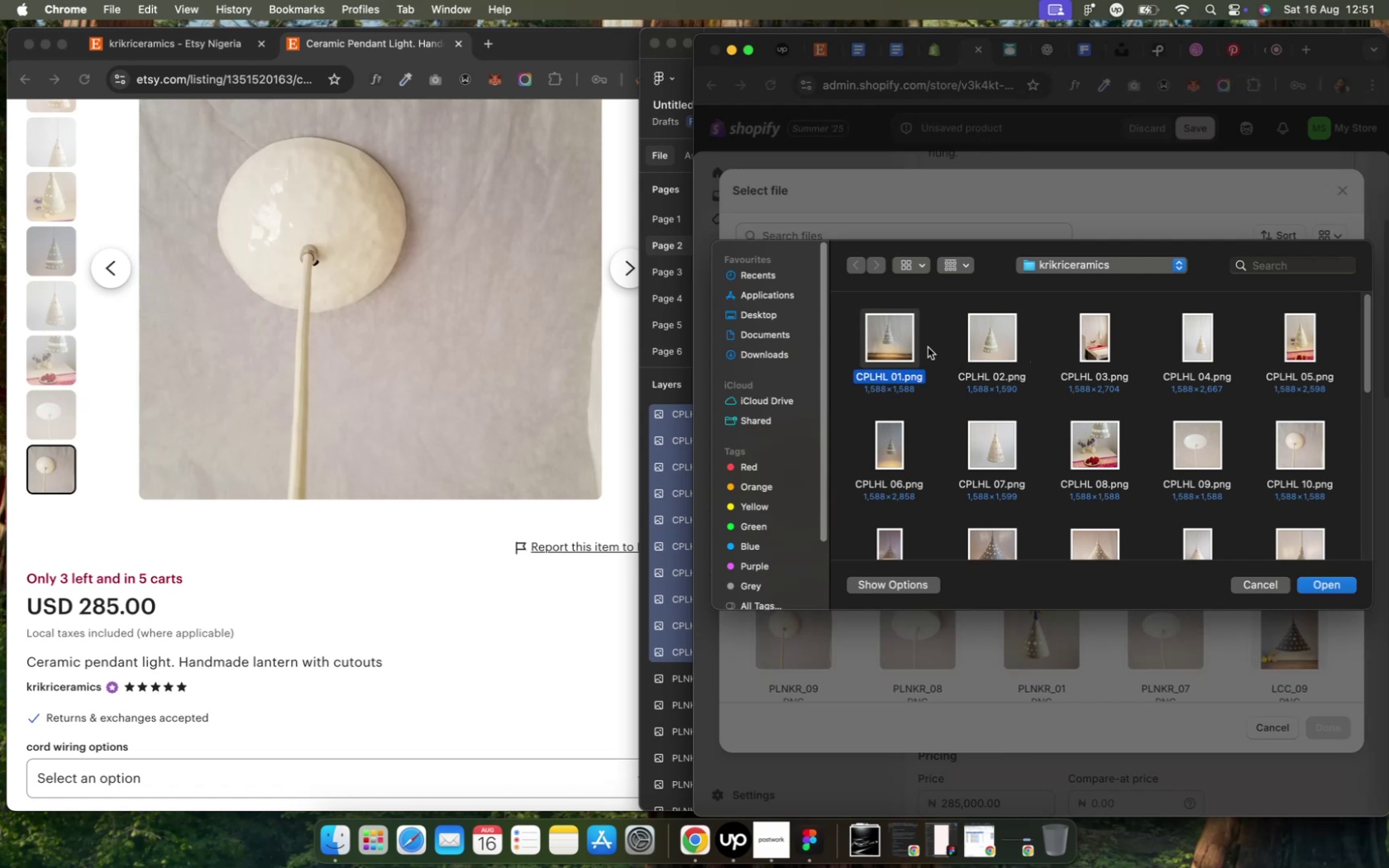 
hold_key(key=ShiftLeft, duration=8.2)
left_click([988, 346])
 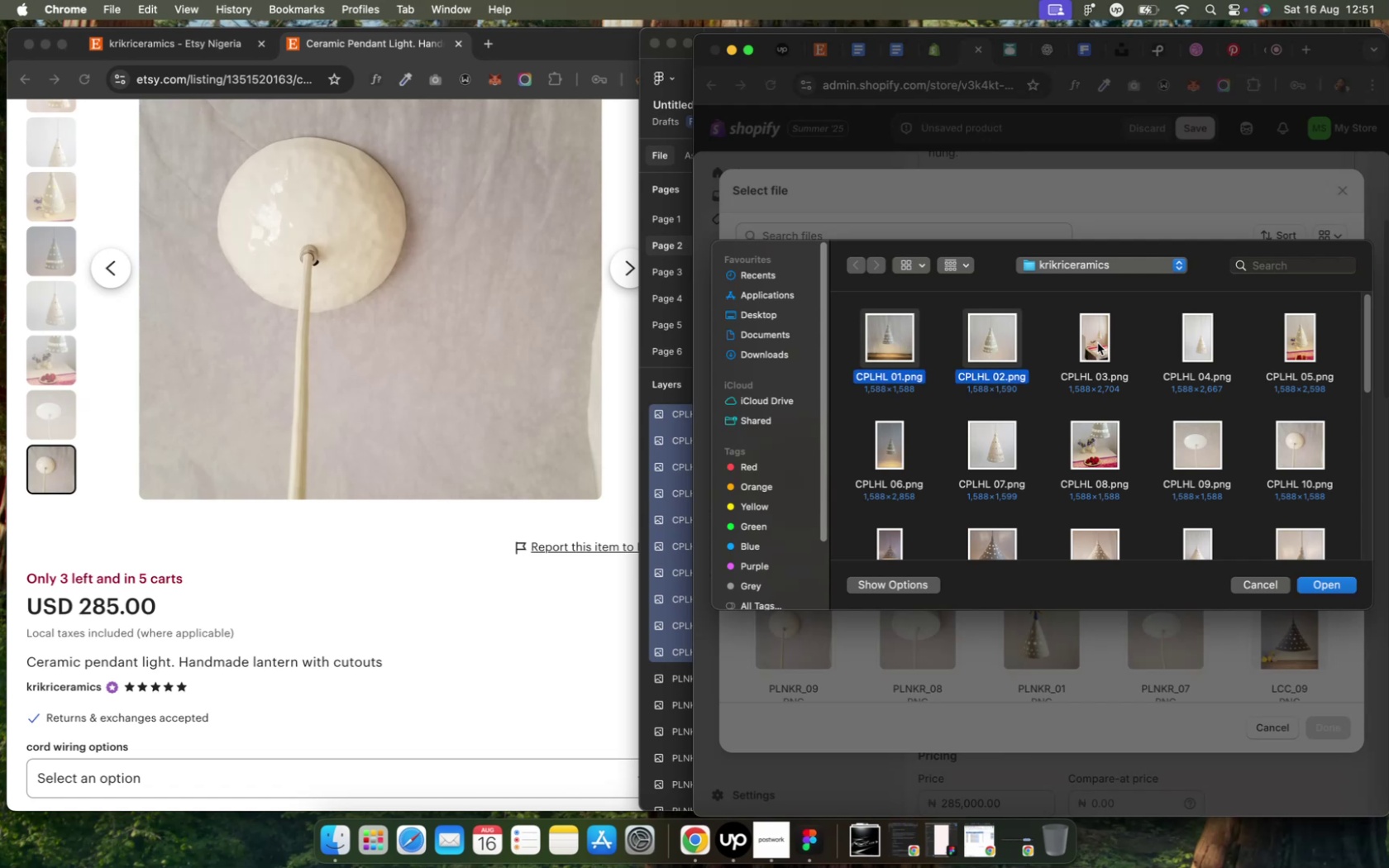 
left_click([1096, 343])
 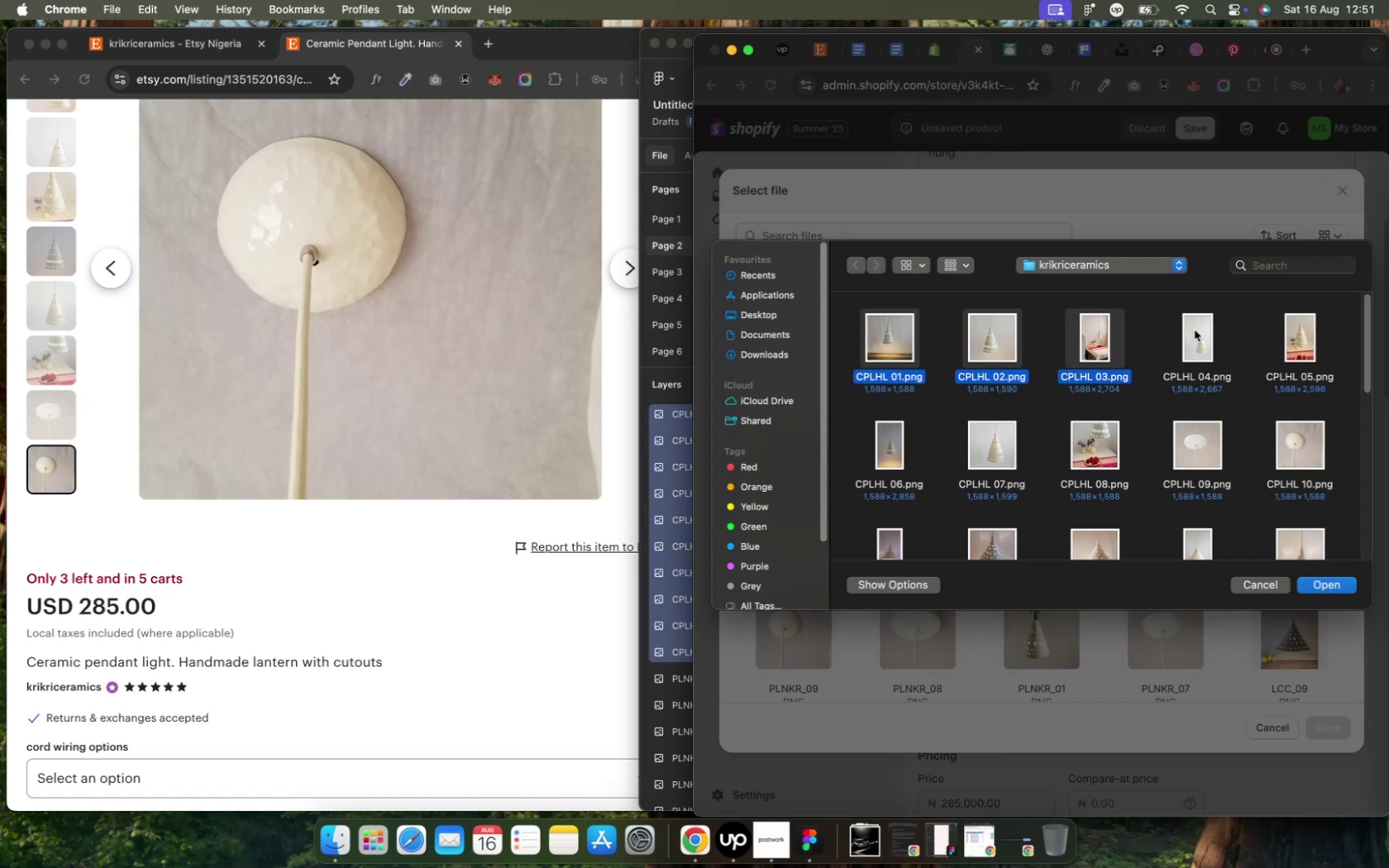 
left_click([1193, 330])
 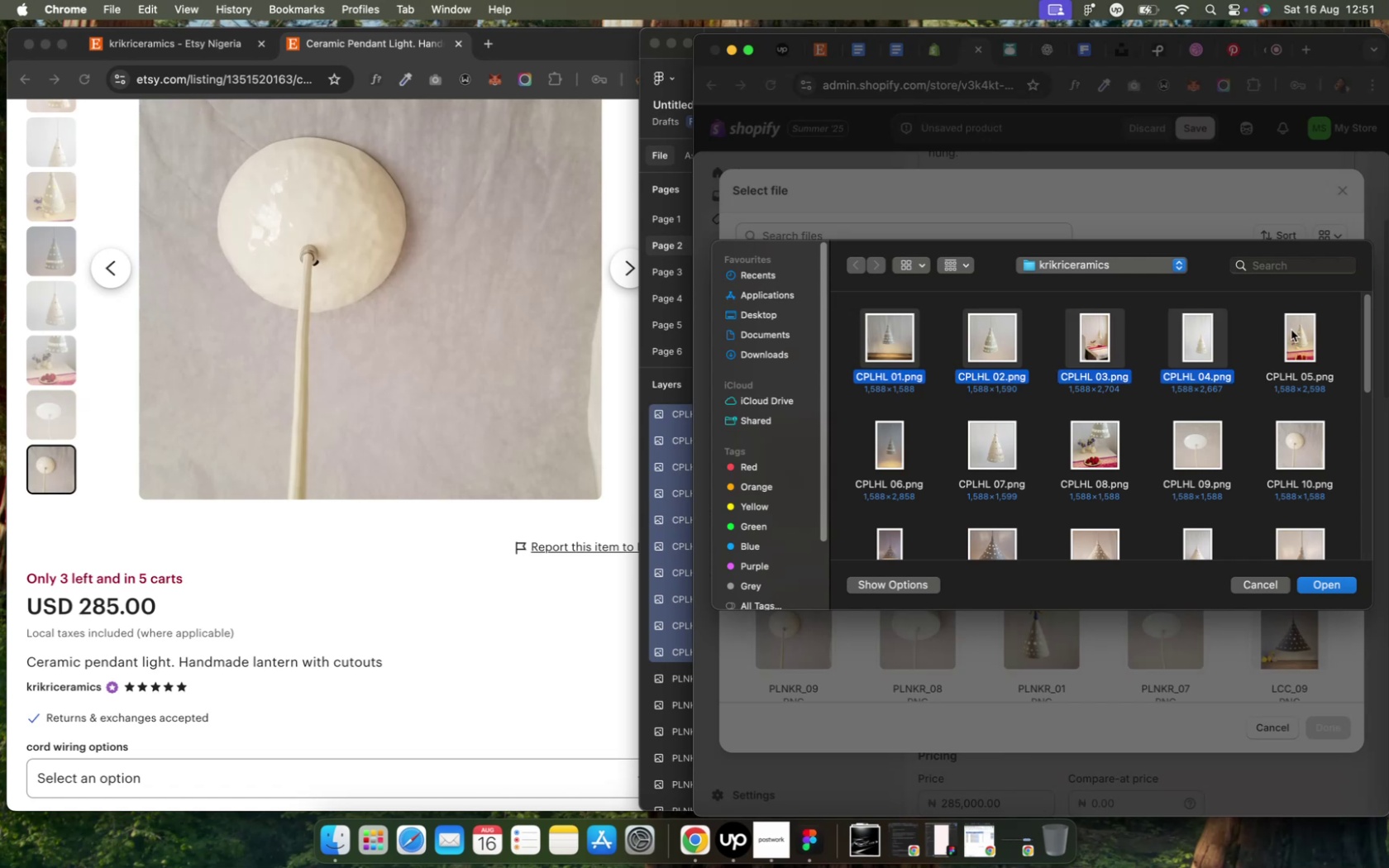 
left_click([1303, 329])
 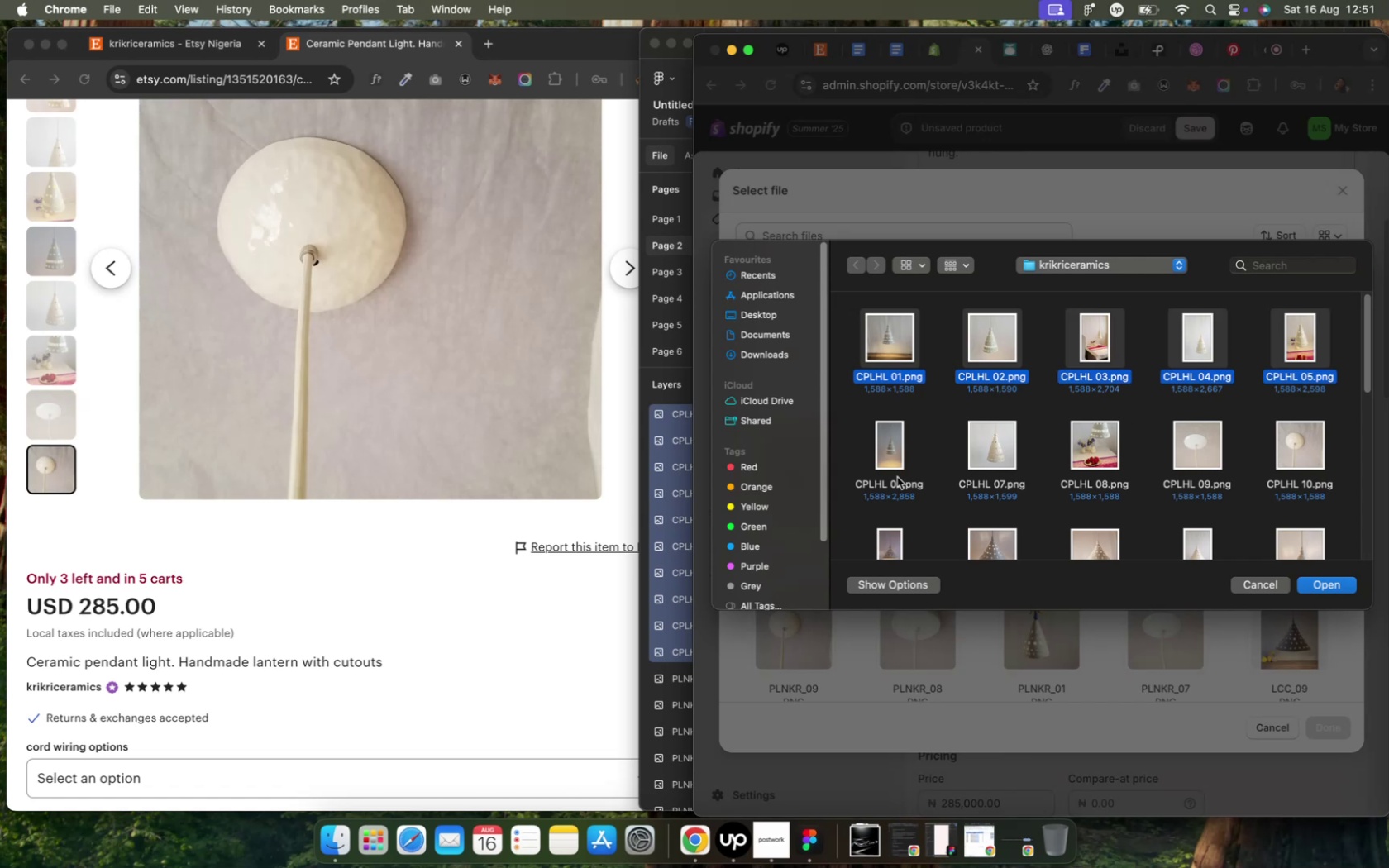 
left_click([887, 461])
 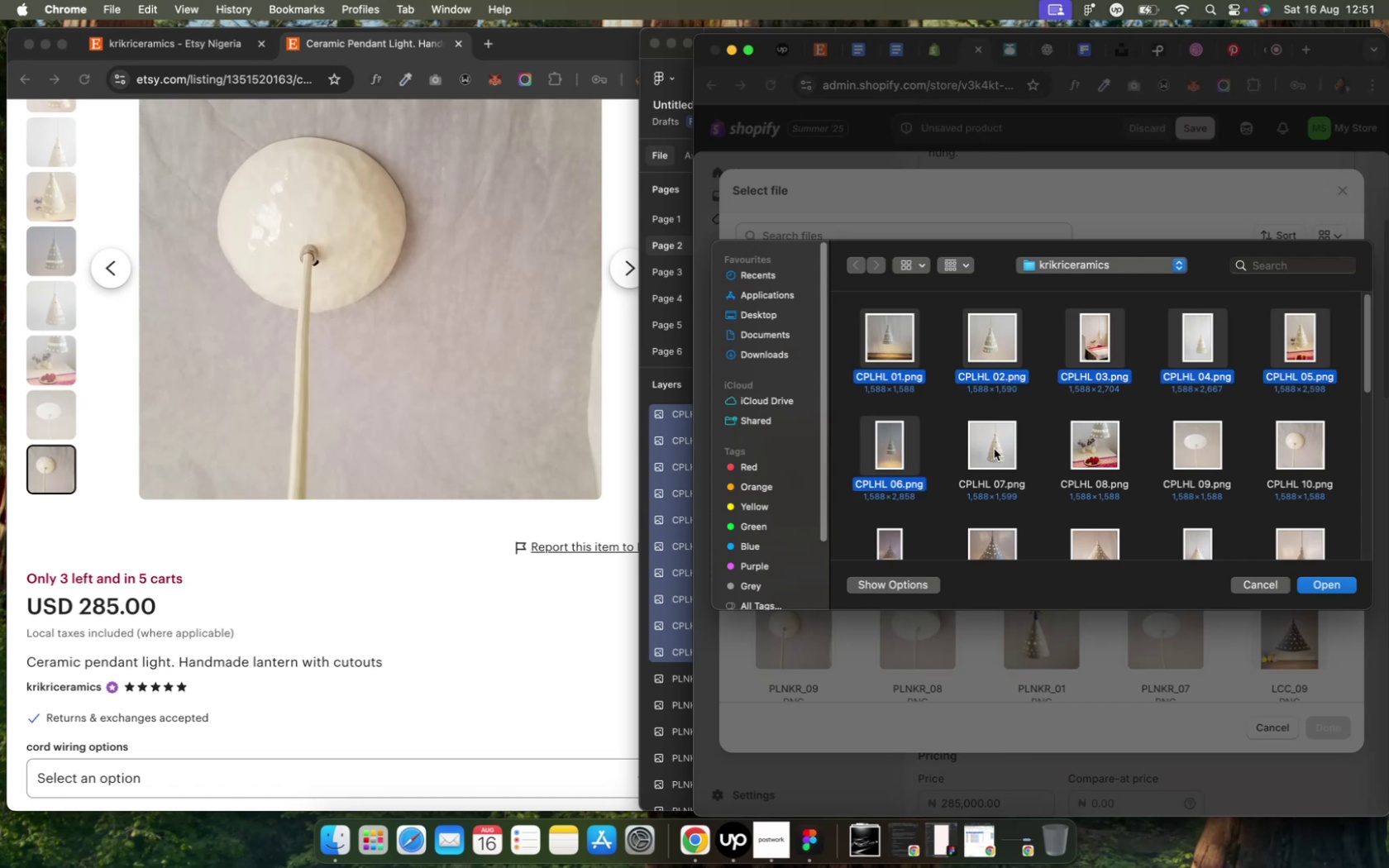 
left_click([997, 448])
 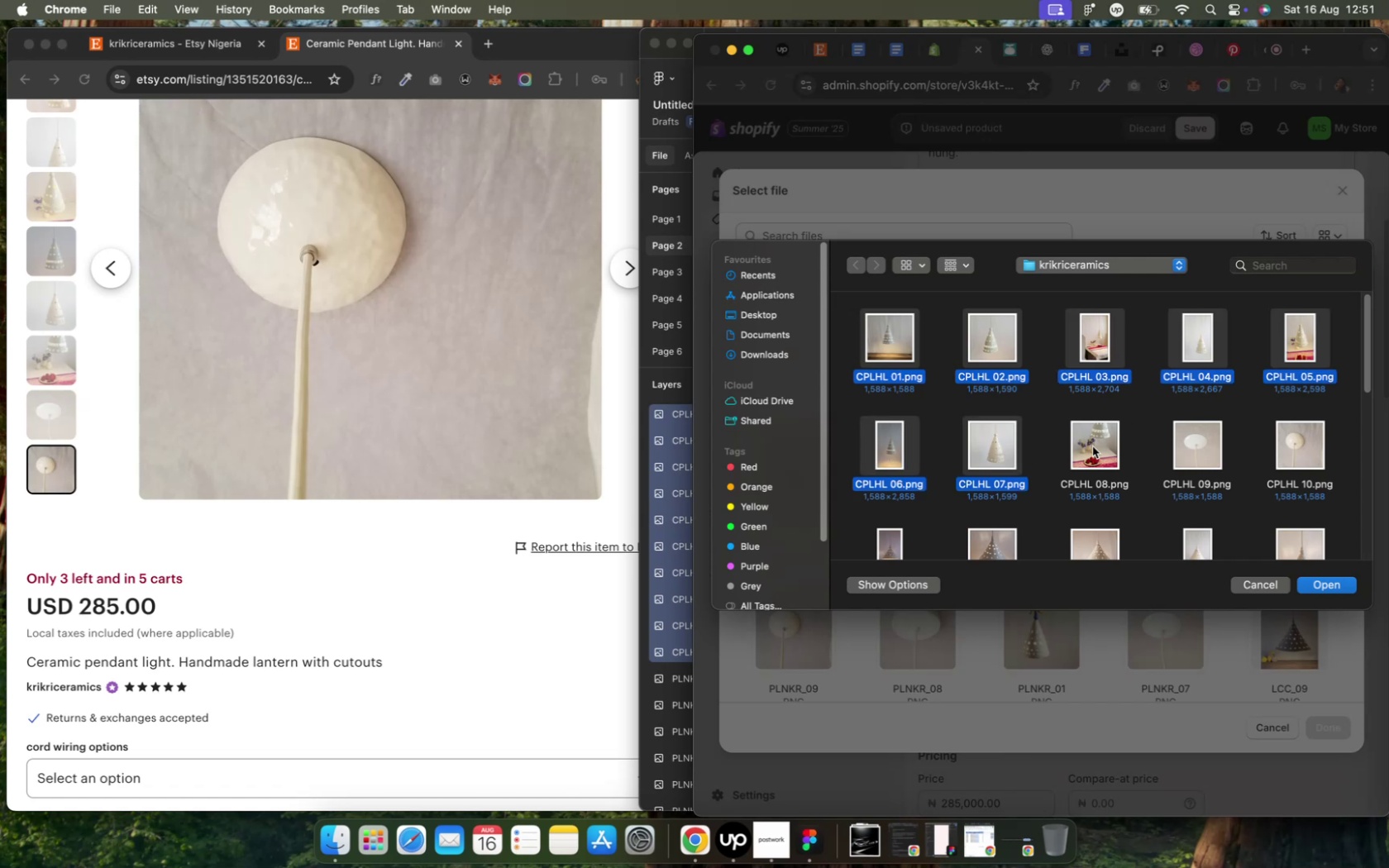 
left_click([1094, 446])
 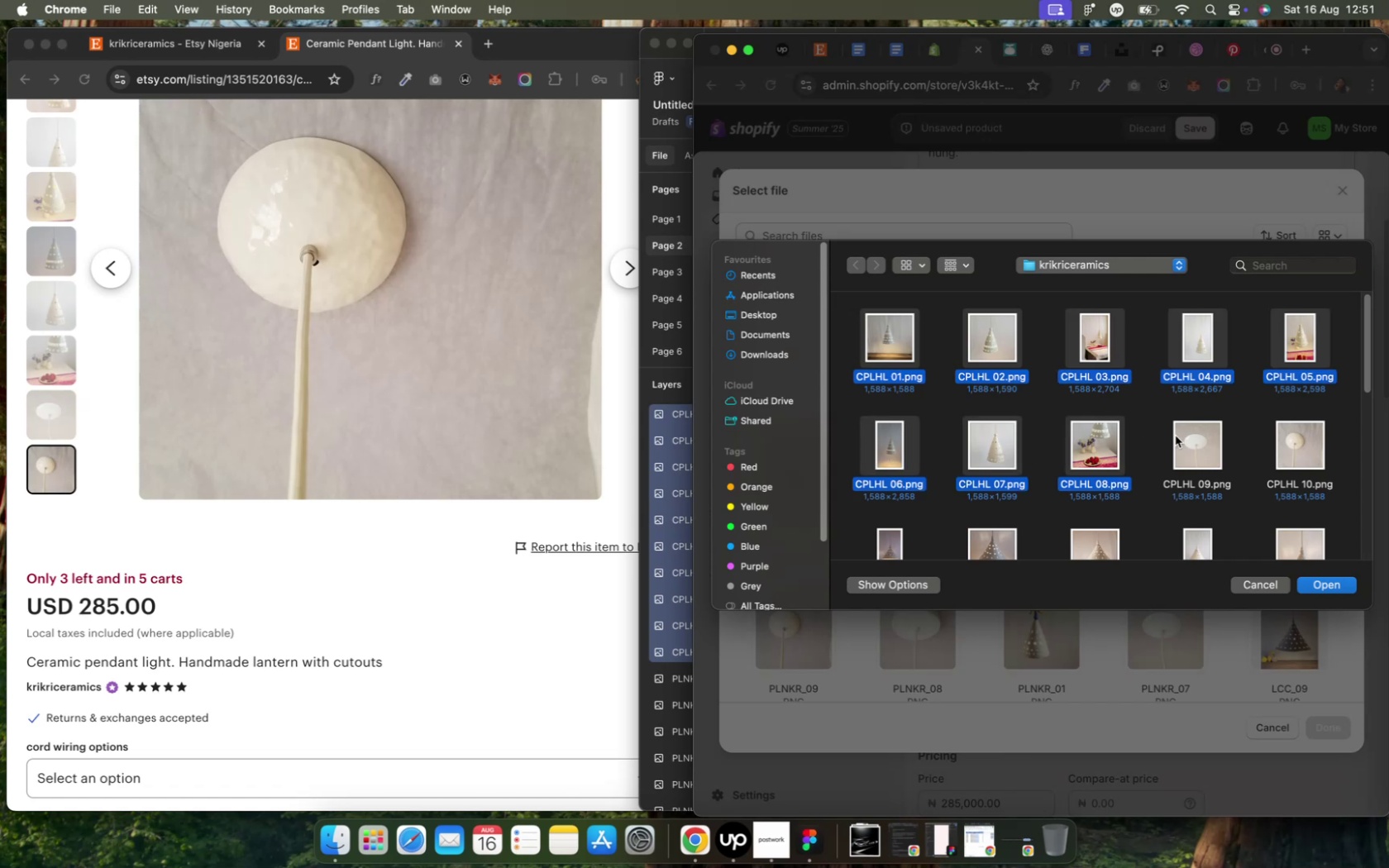 
left_click([1188, 436])
 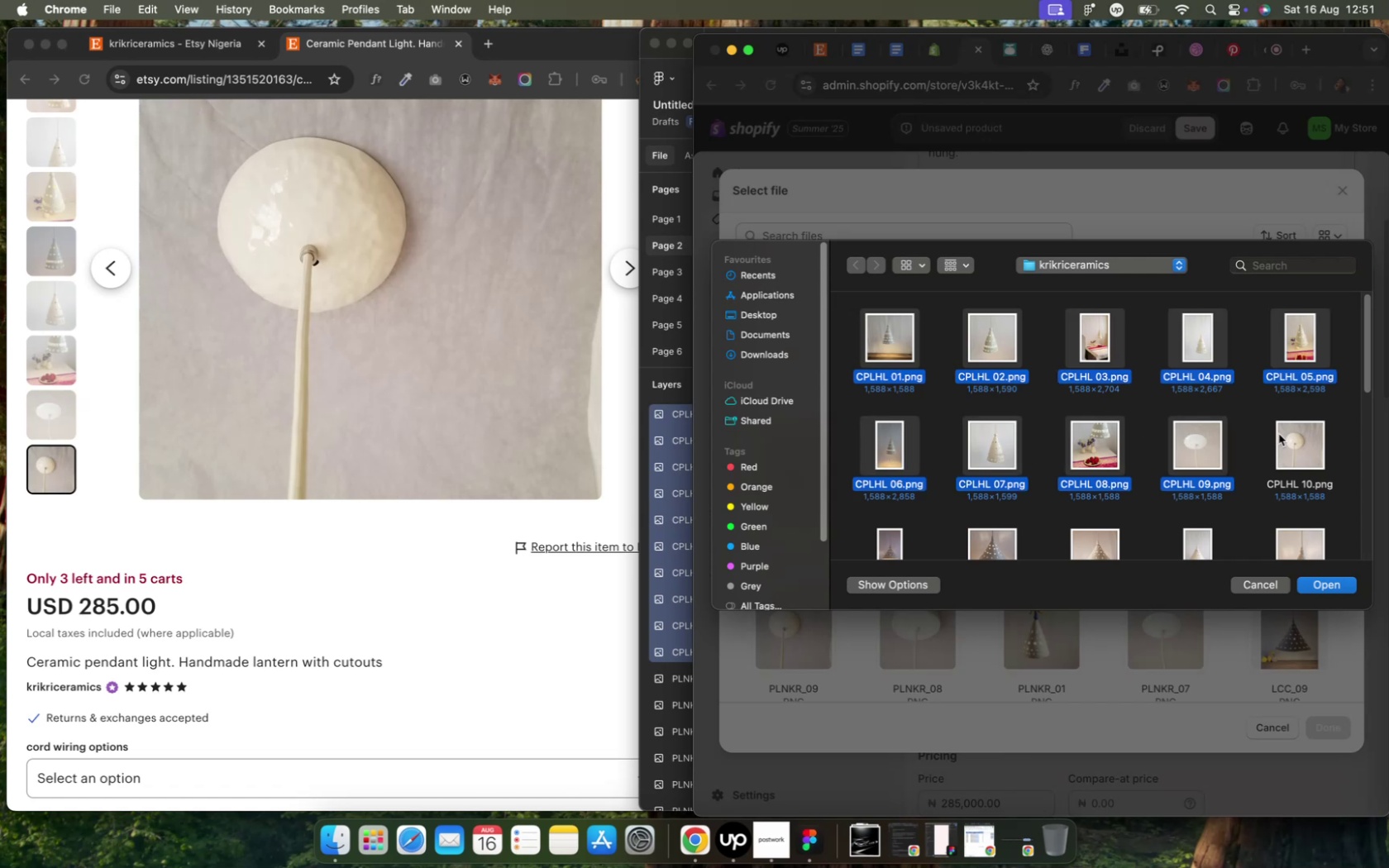 
left_click([1289, 434])
 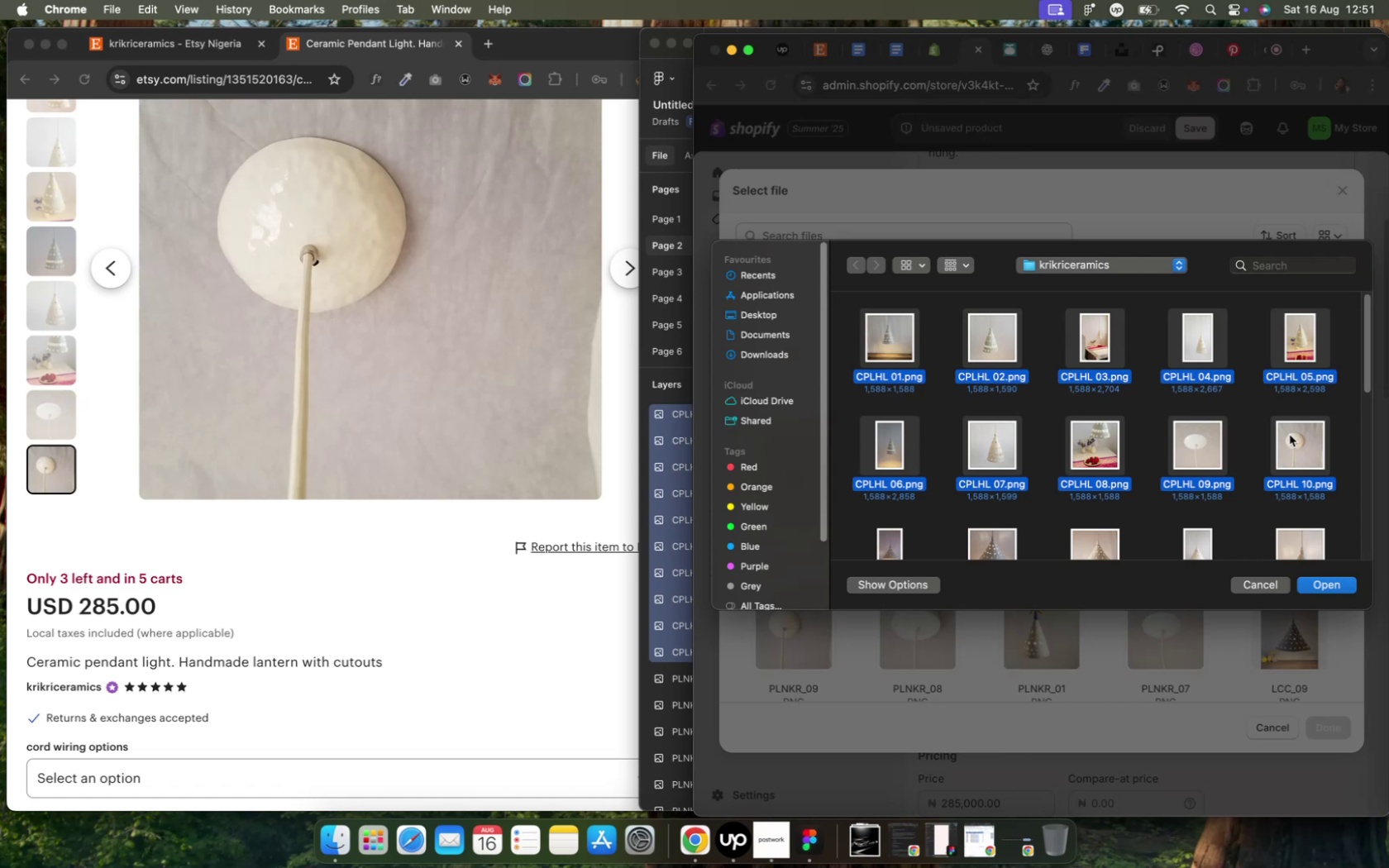 
wait(5.48)
 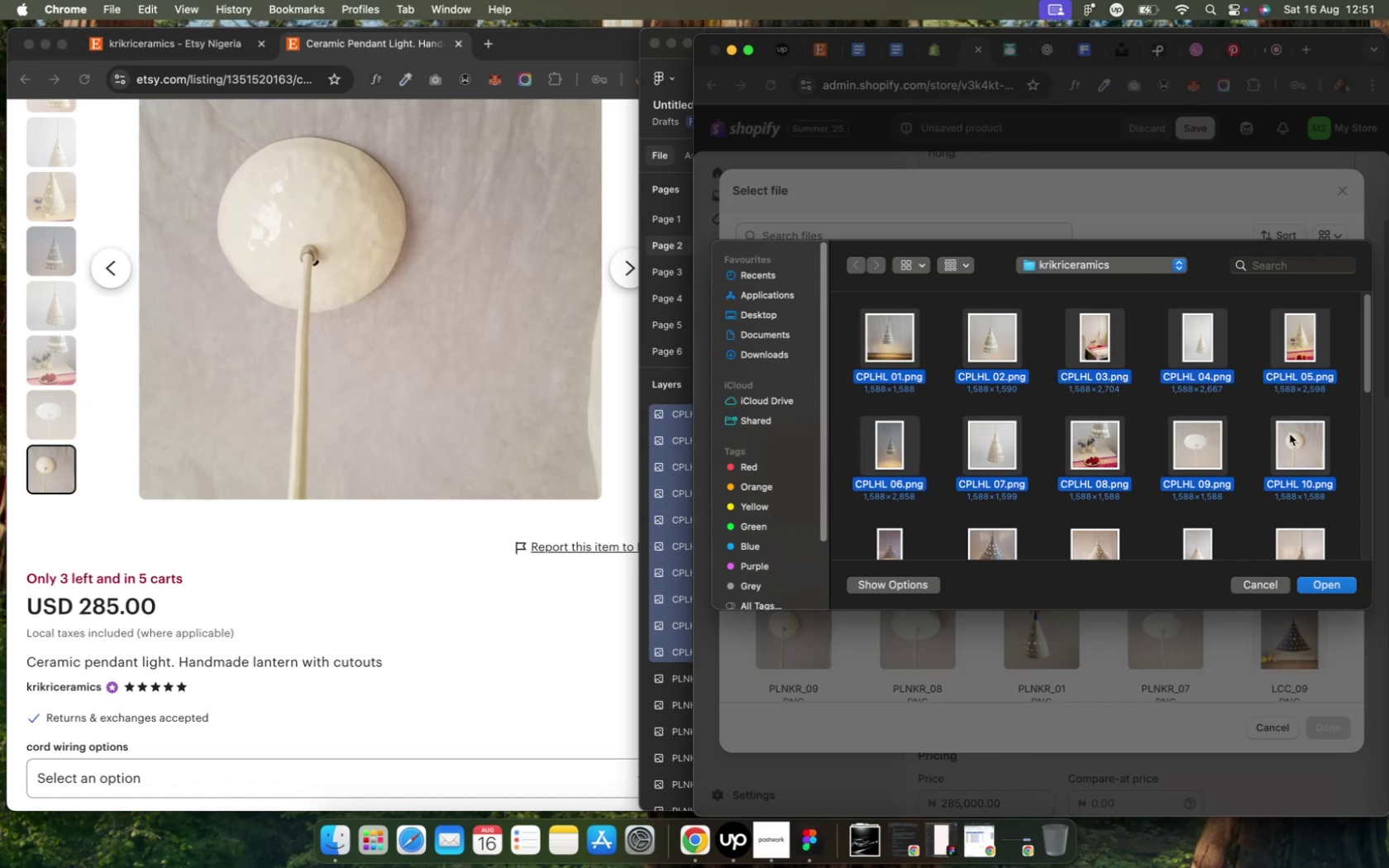 
key(Control+ArrowUp)
 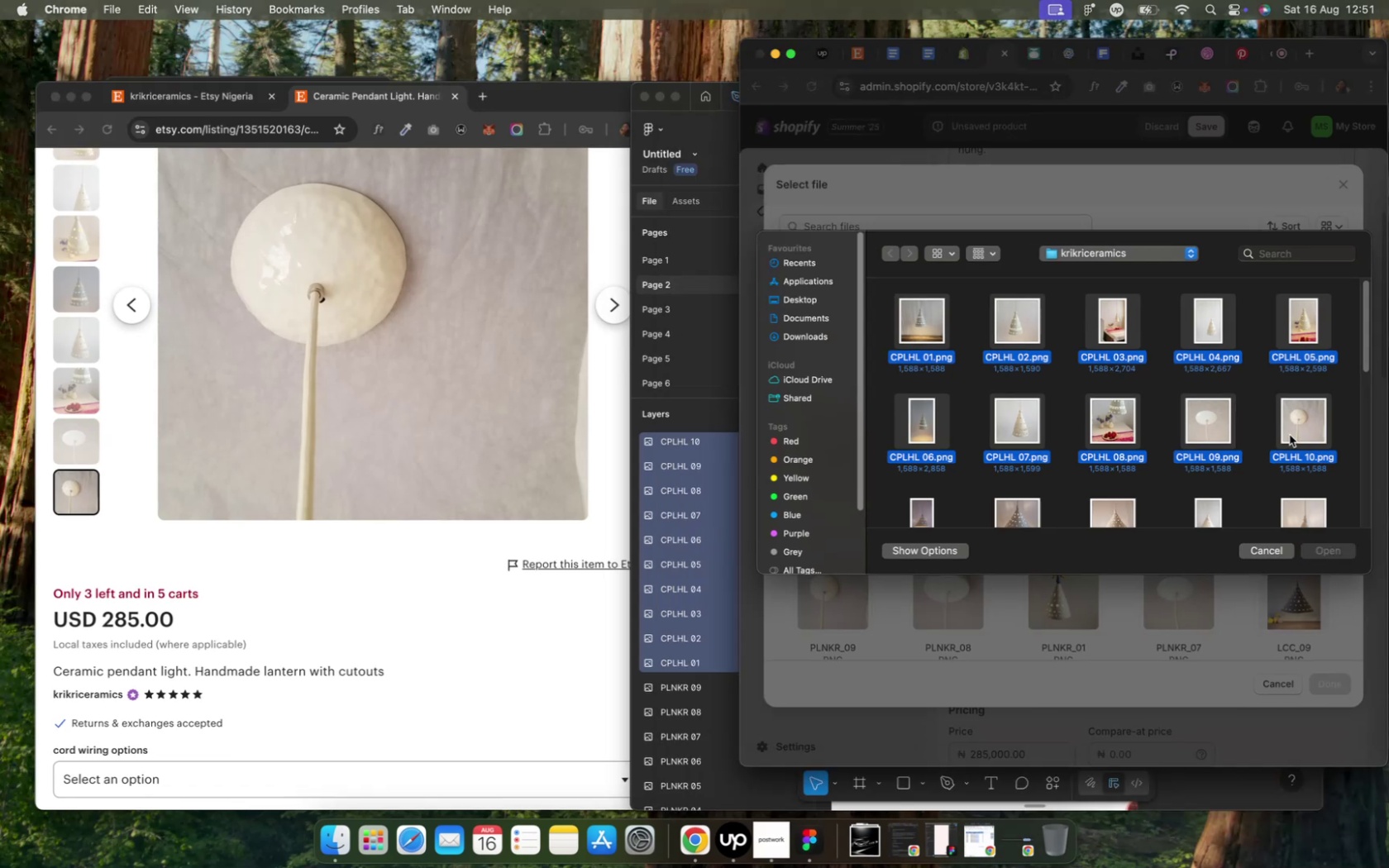 
key(Control+ControlLeft)
 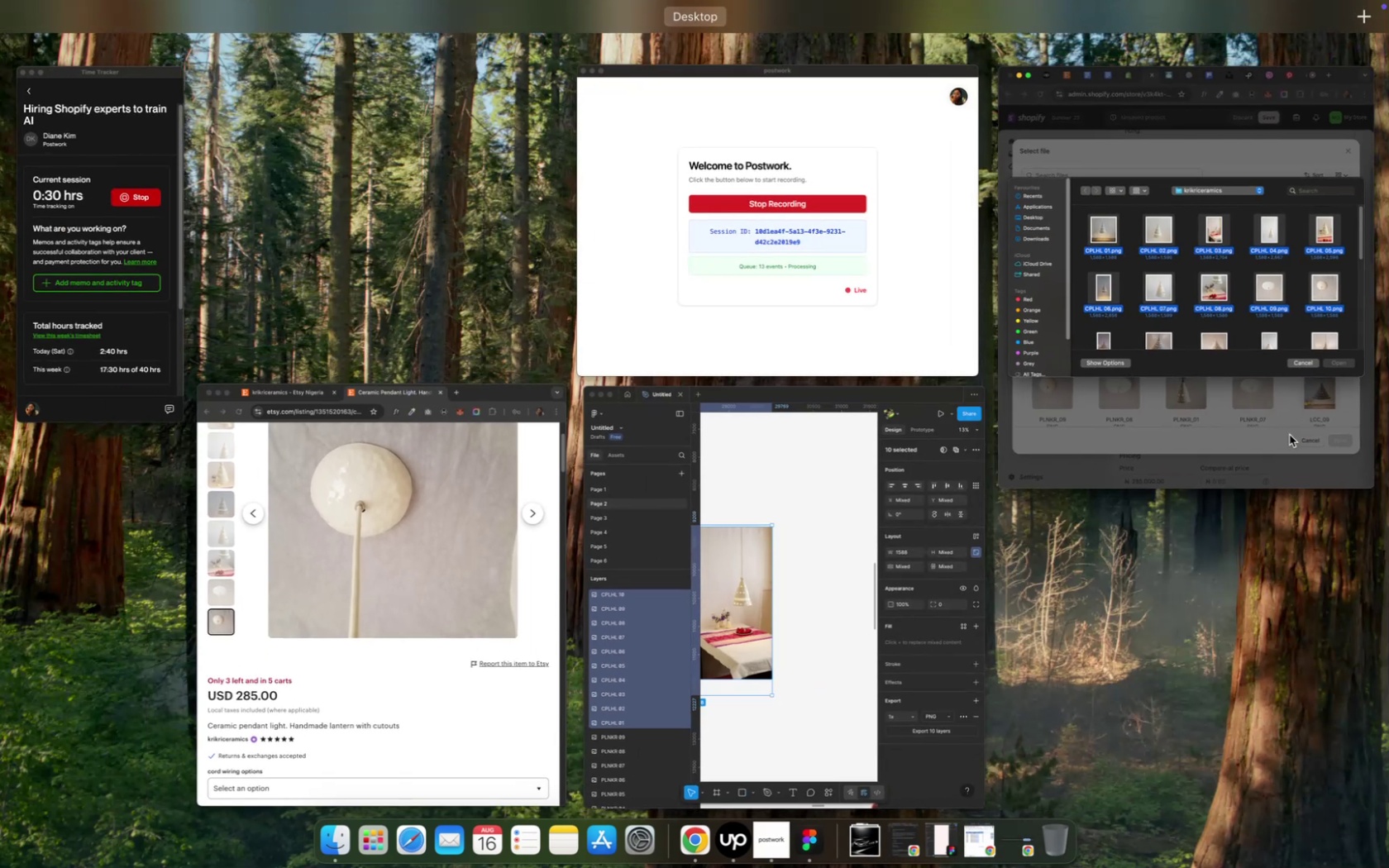 
left_click([1291, 382])
 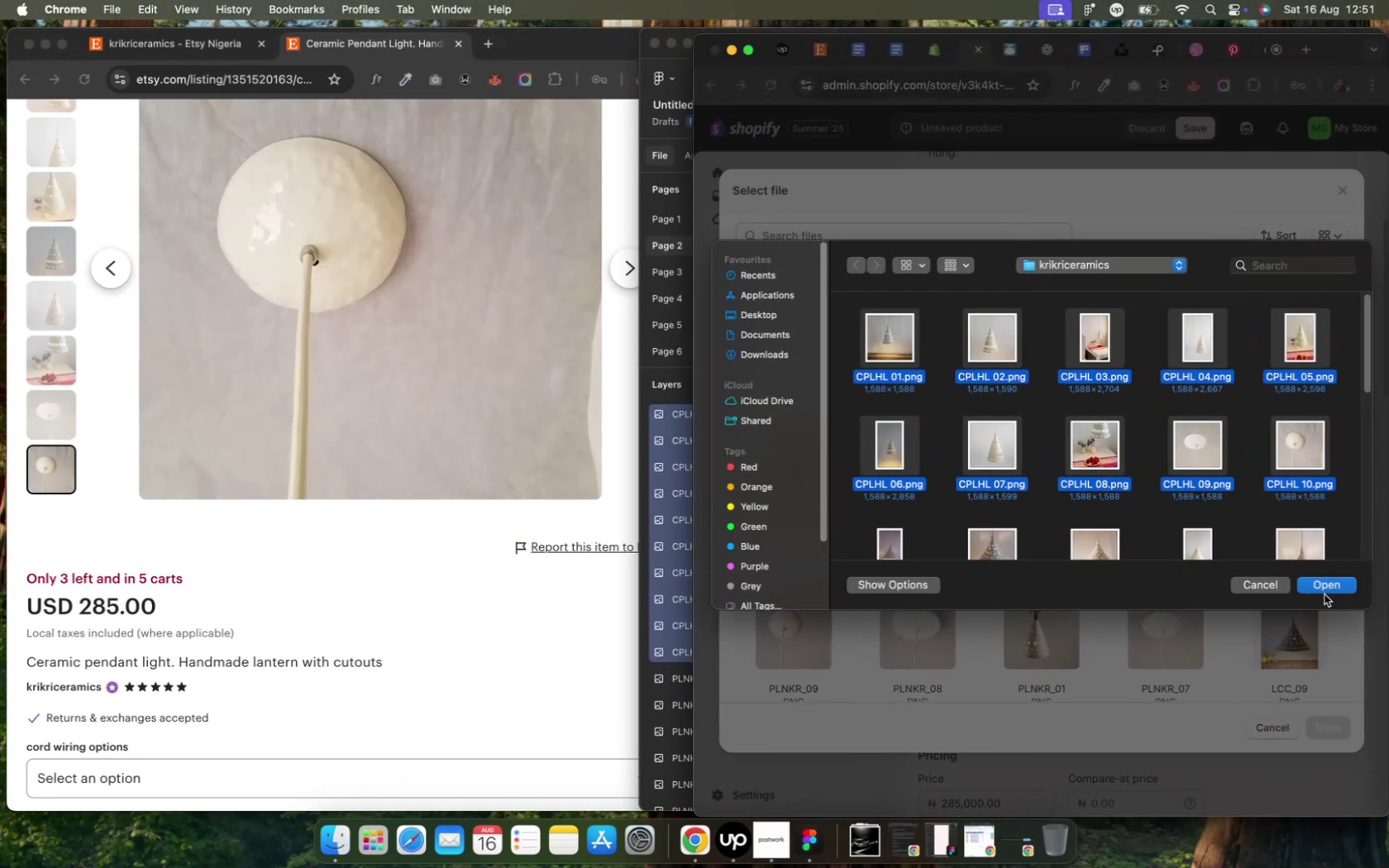 
left_click([1320, 583])
 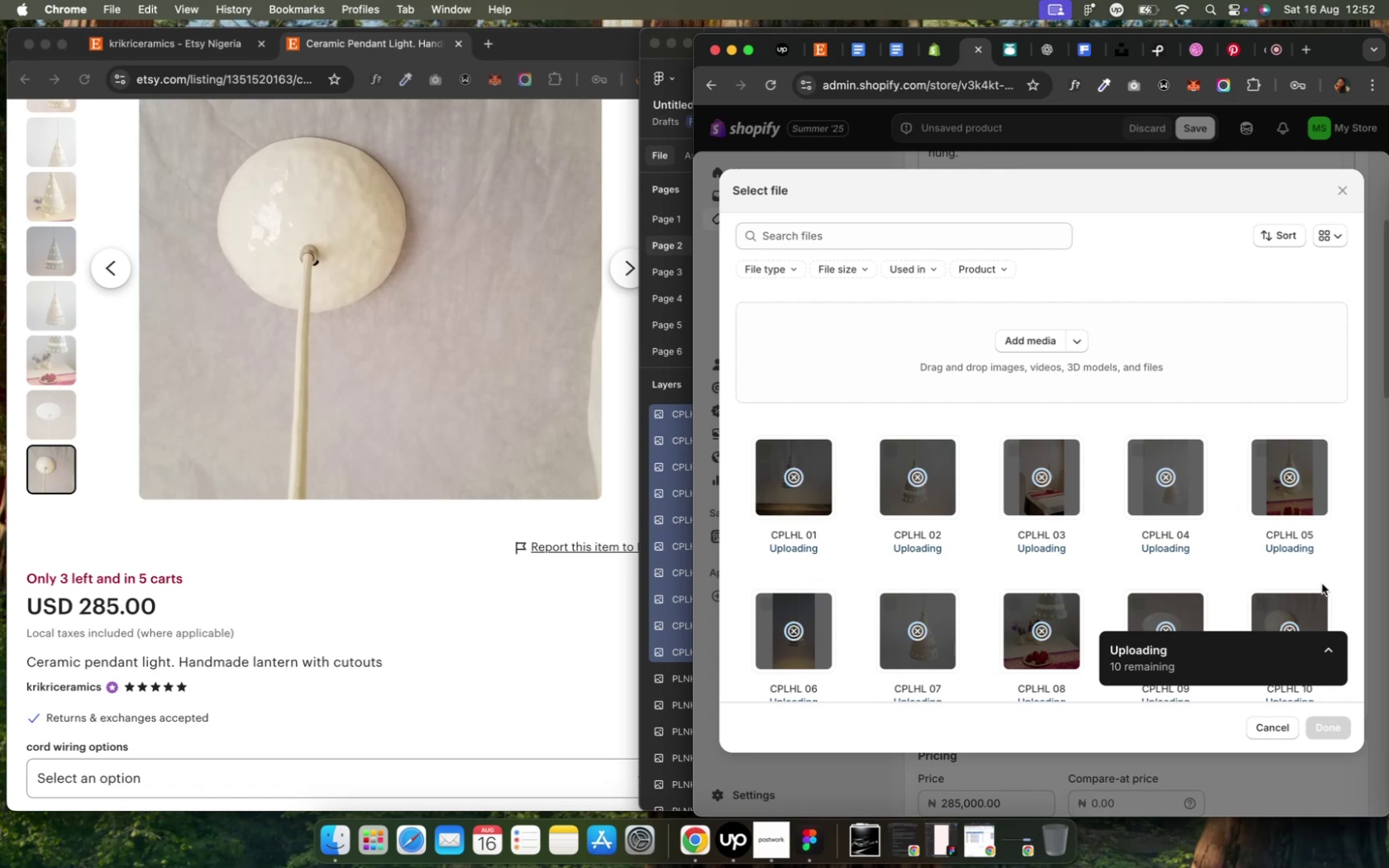 
wait(76.55)
 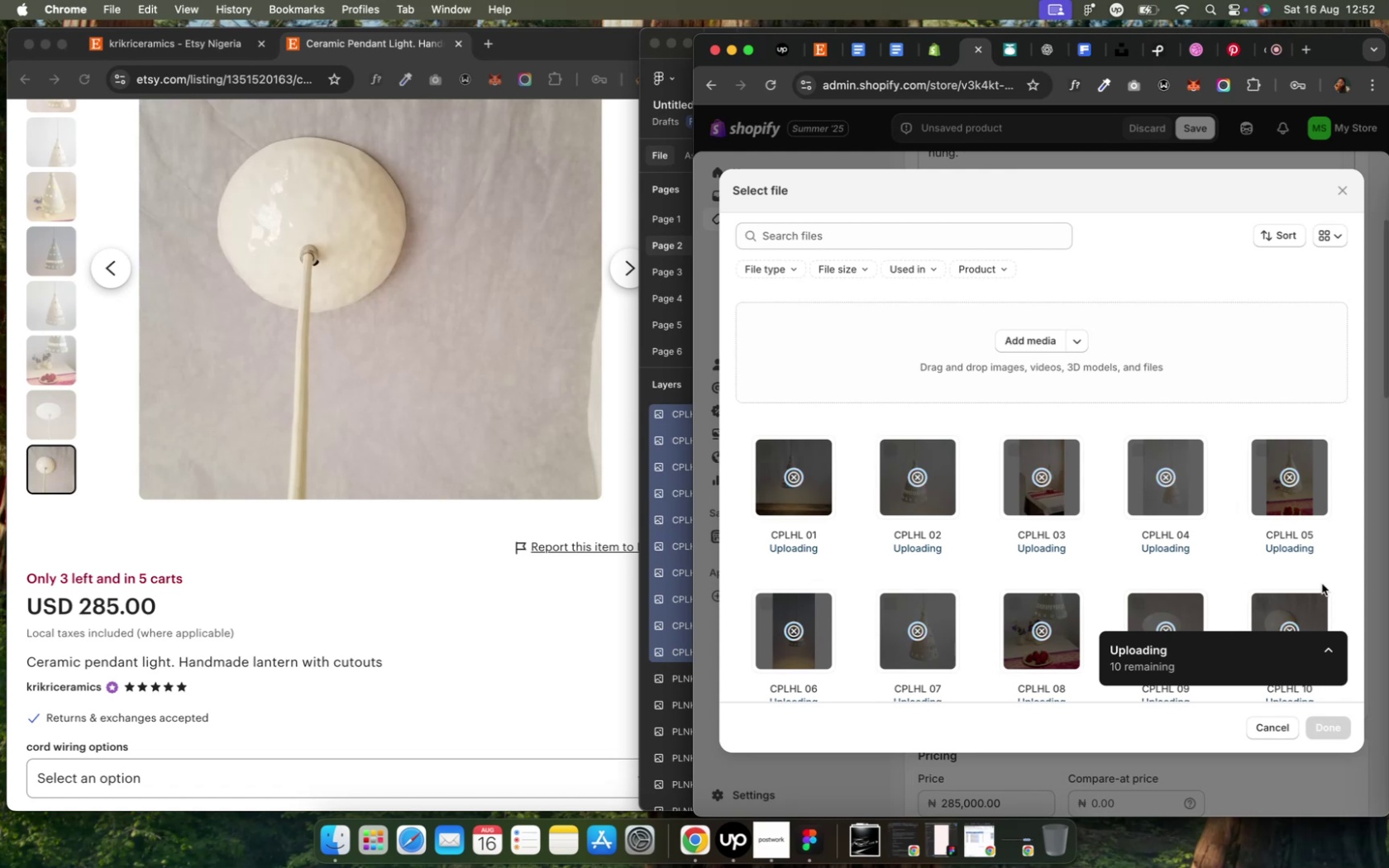 
scroll: coordinate [965, 594], scroll_direction: up, amount: 3.0
 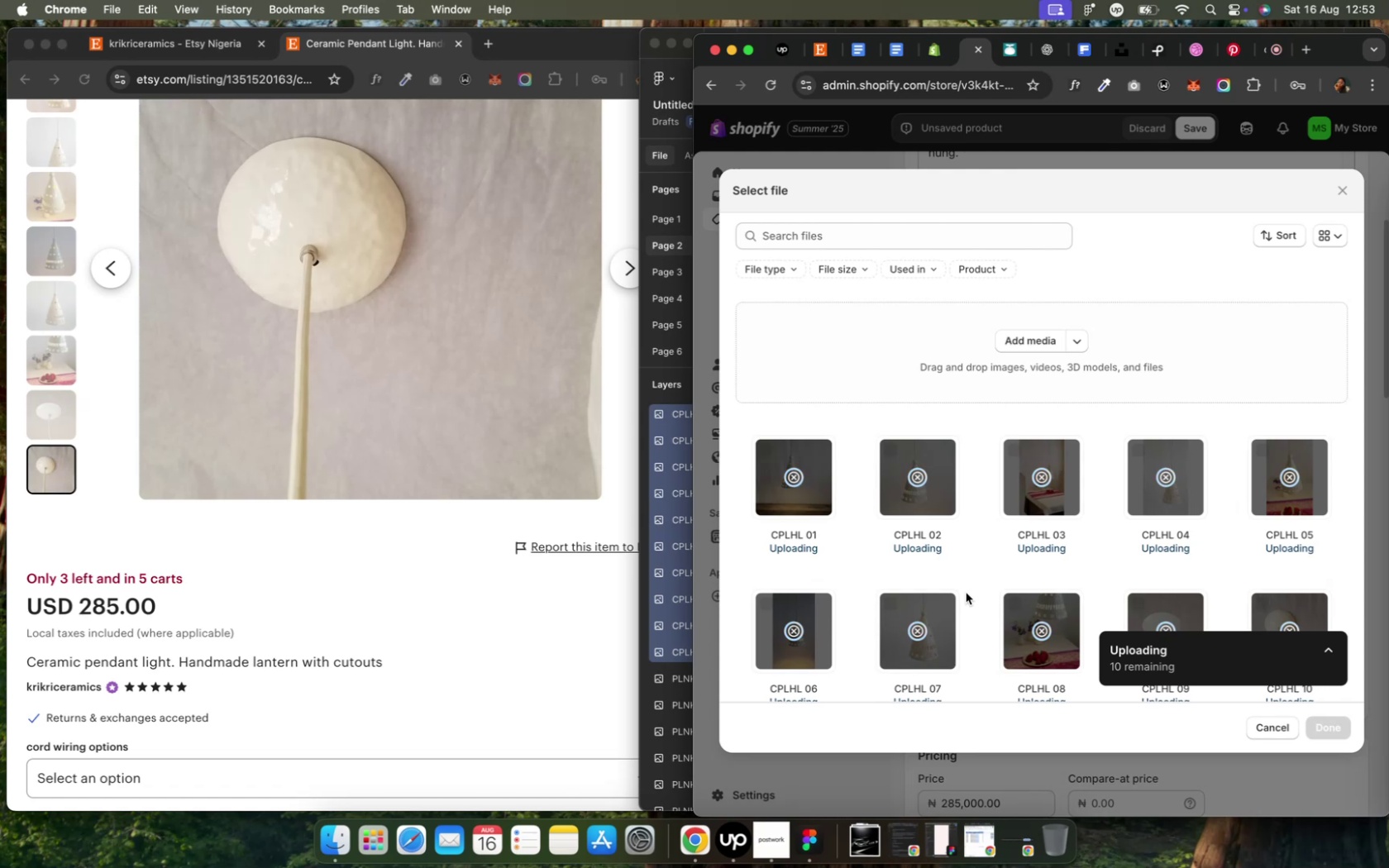 
wait(13.12)
 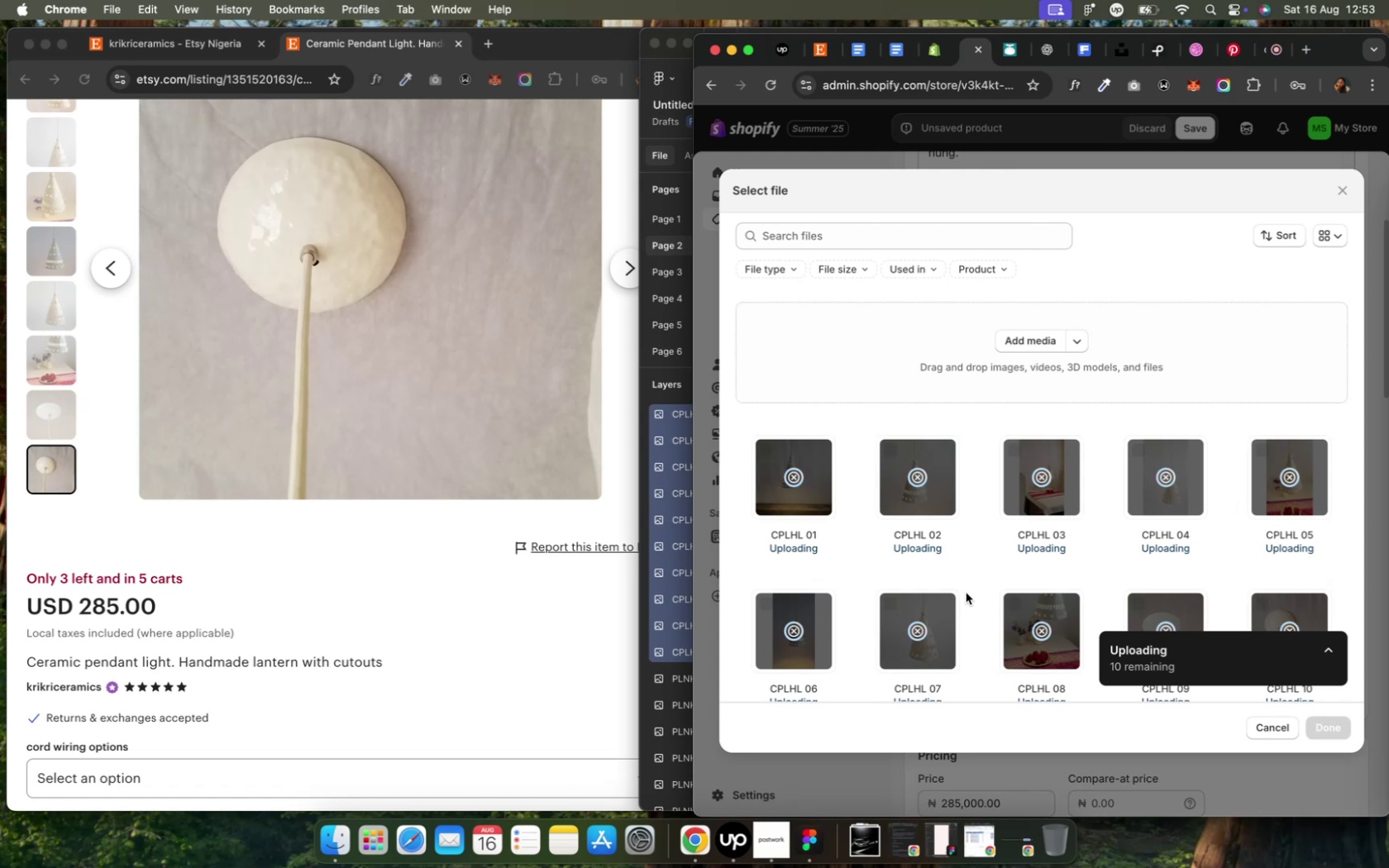 
left_click([967, 588])
 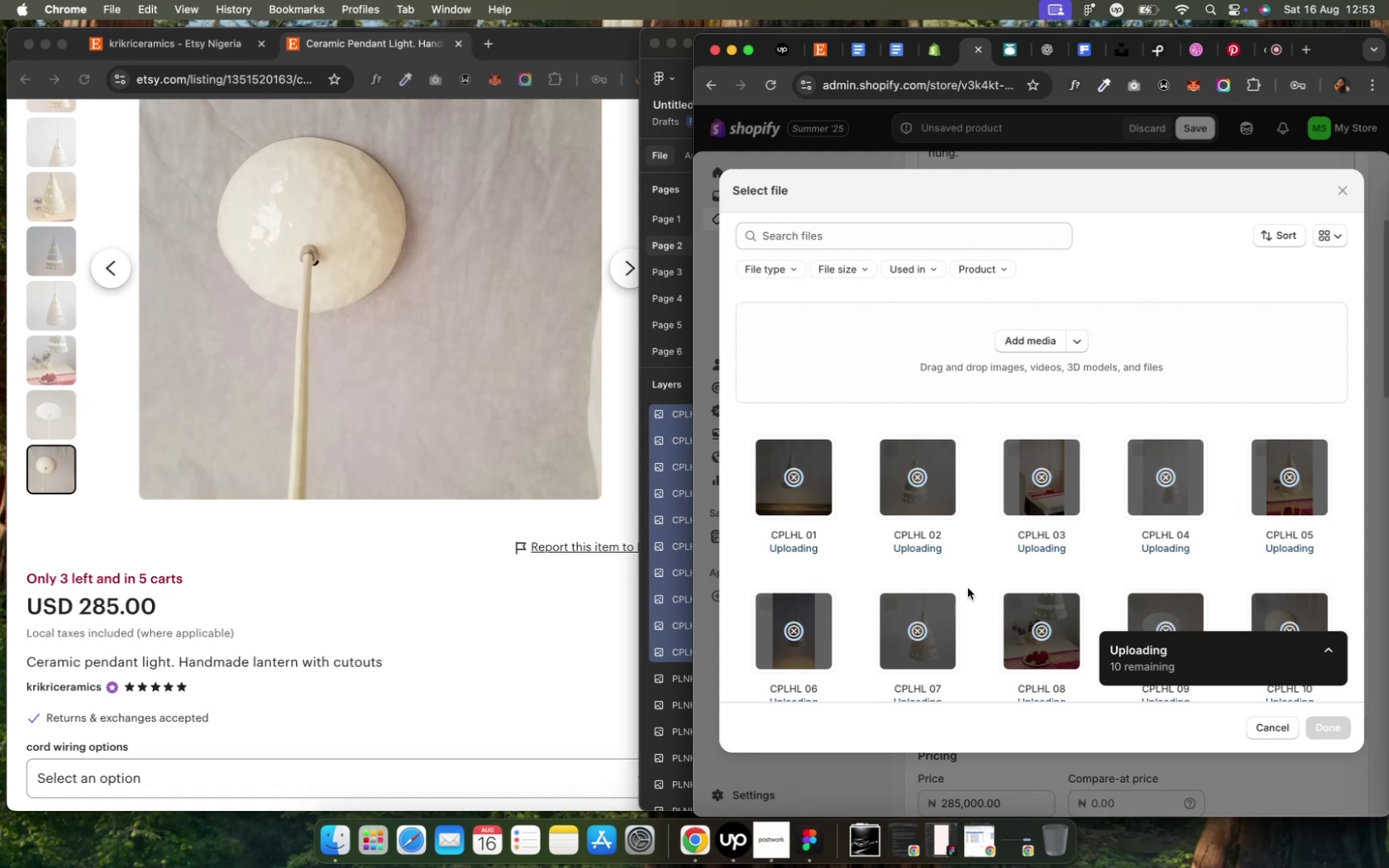 
scroll: coordinate [967, 588], scroll_direction: down, amount: 4.0
 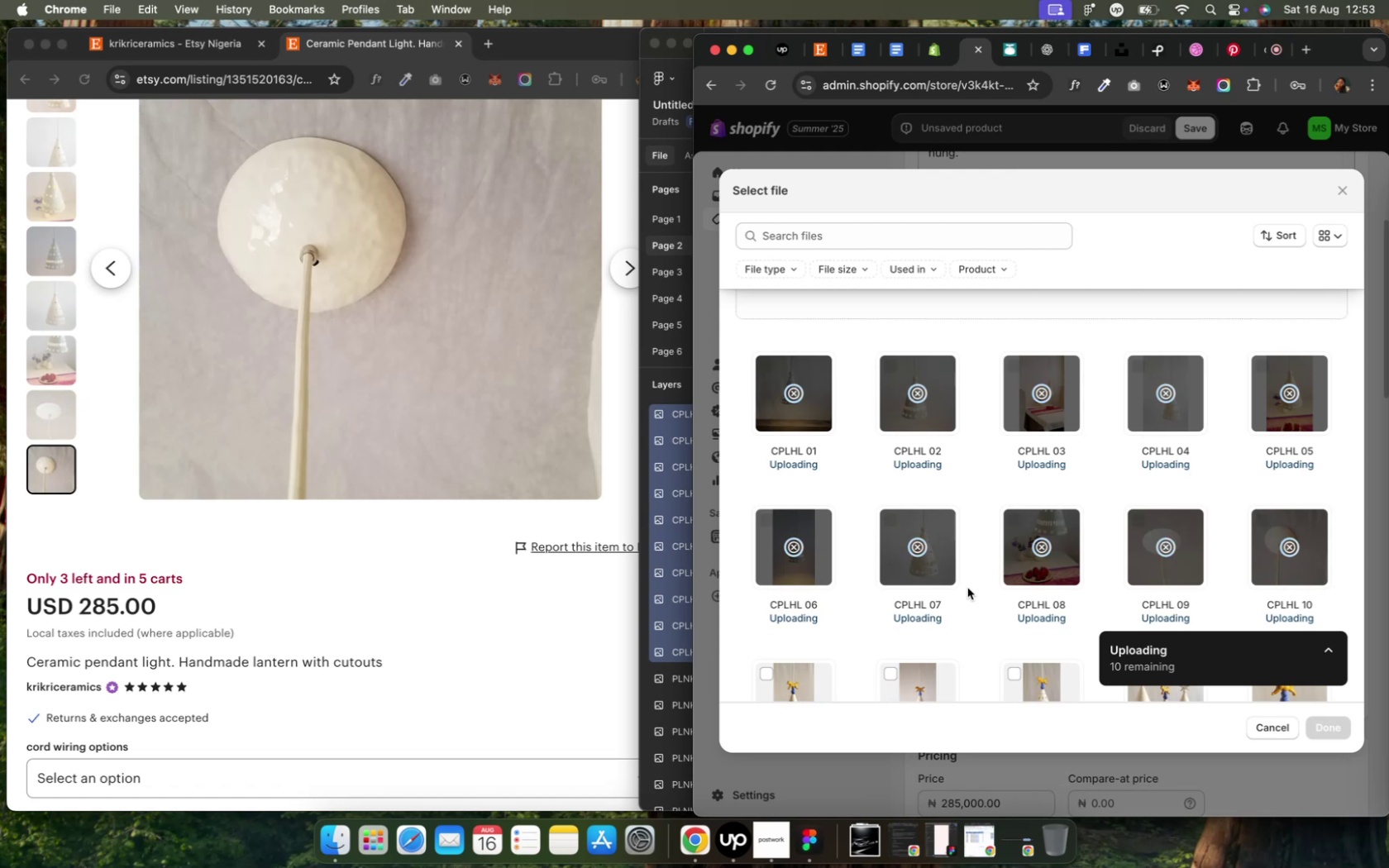 
wait(30.36)
 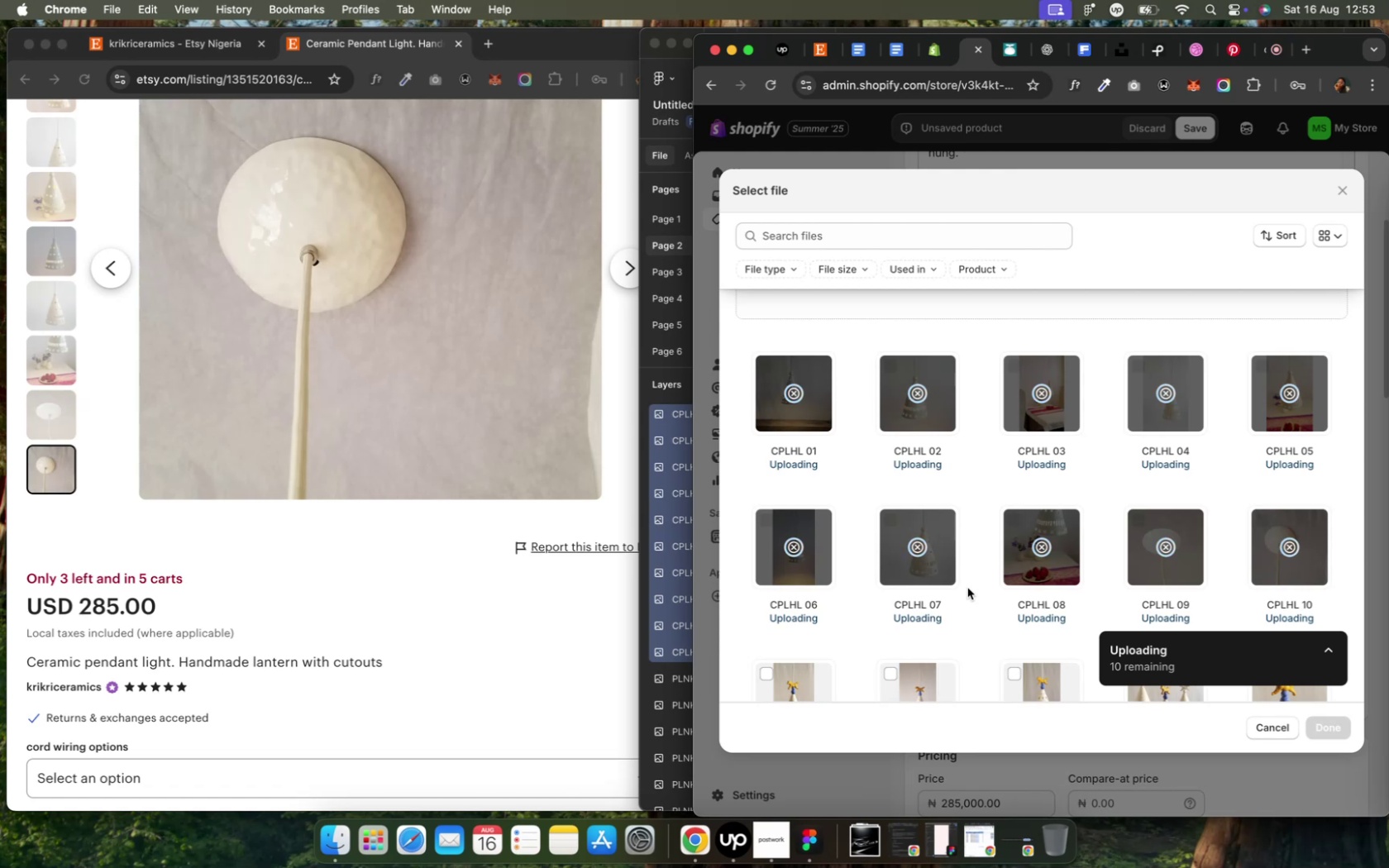 
scroll: coordinate [967, 588], scroll_direction: up, amount: 3.0
 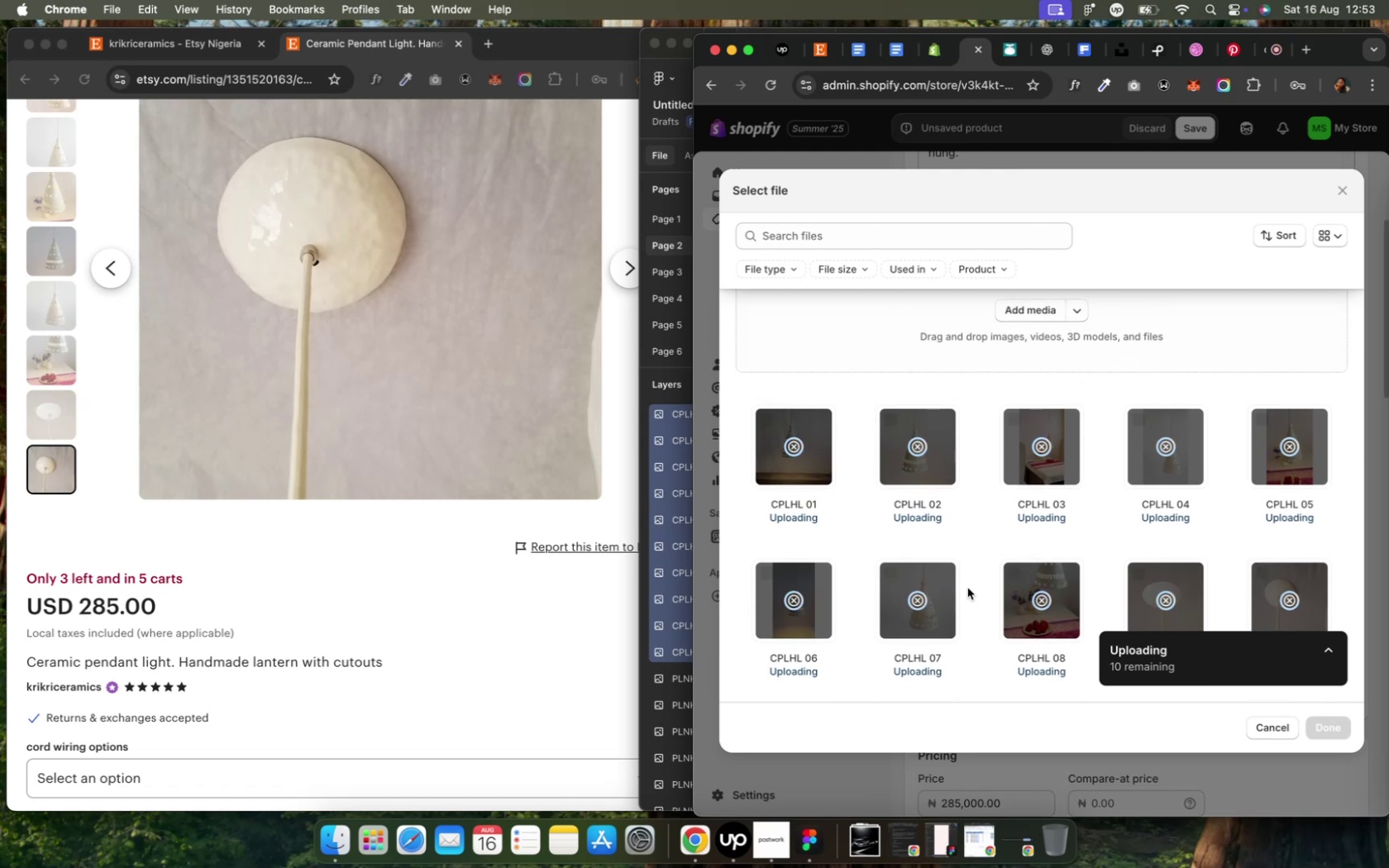 
scroll: coordinate [967, 588], scroll_direction: down, amount: 2.0
 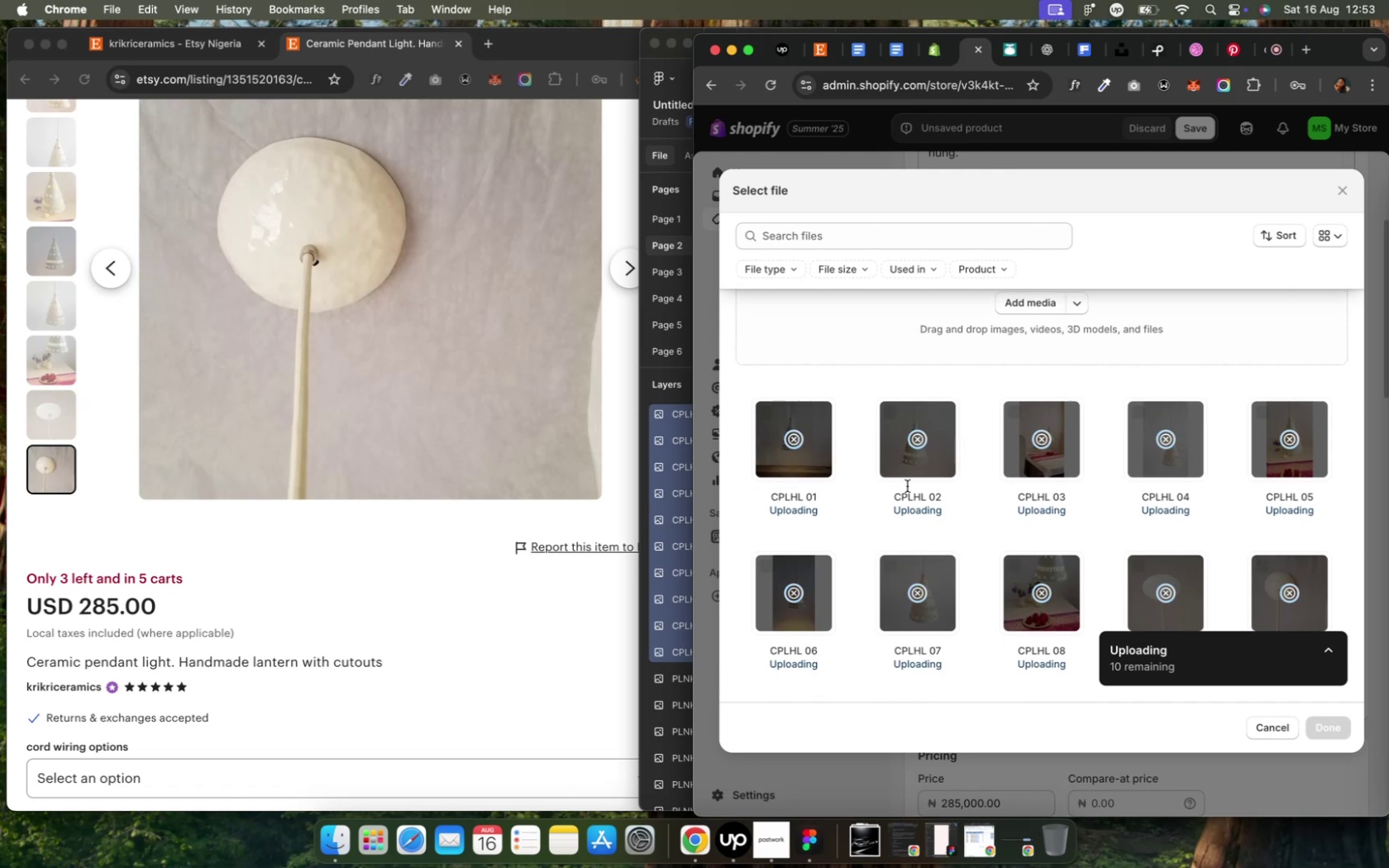 
wait(5.54)
 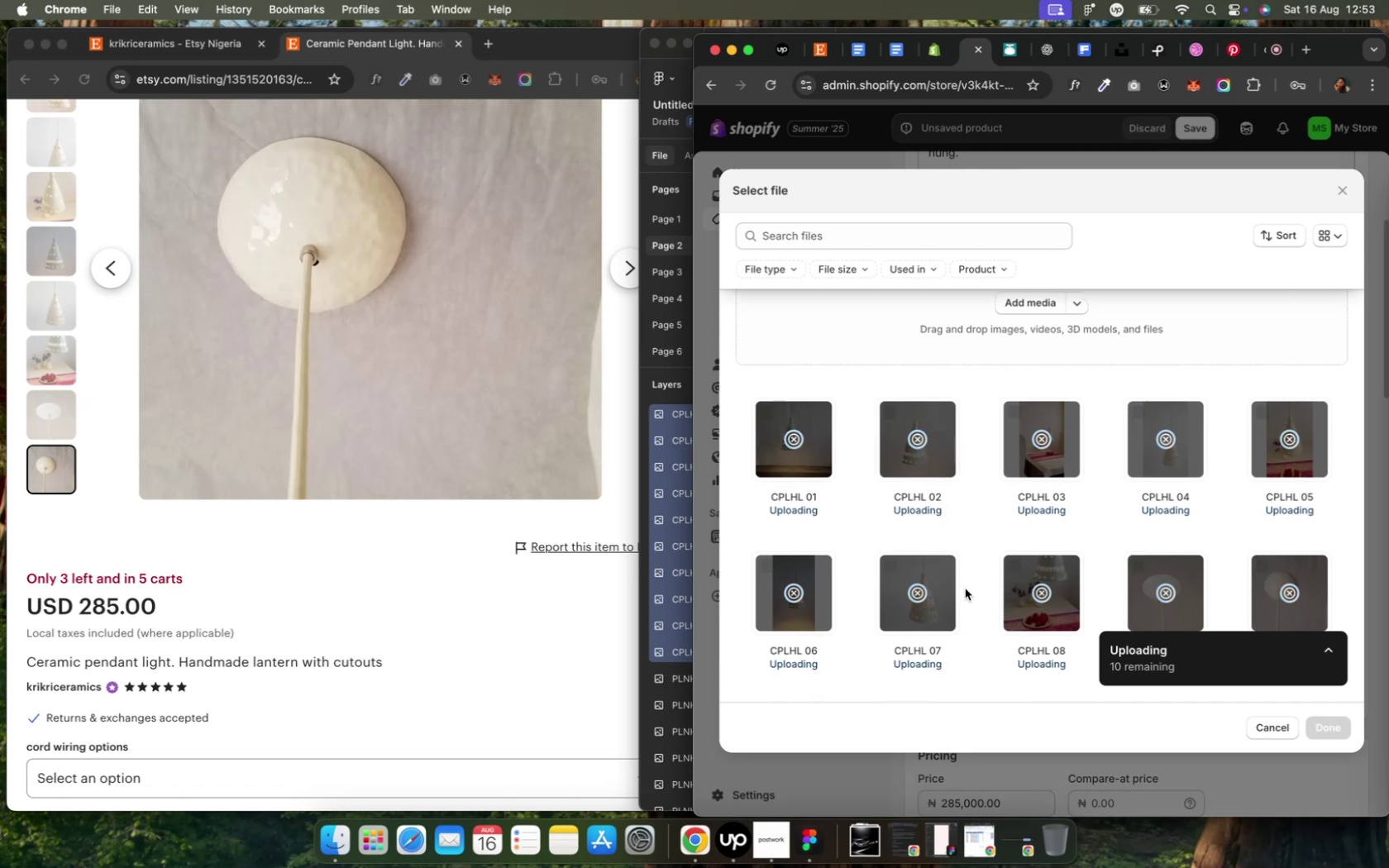 
scroll: coordinate [1068, 527], scroll_direction: up, amount: 2.0
 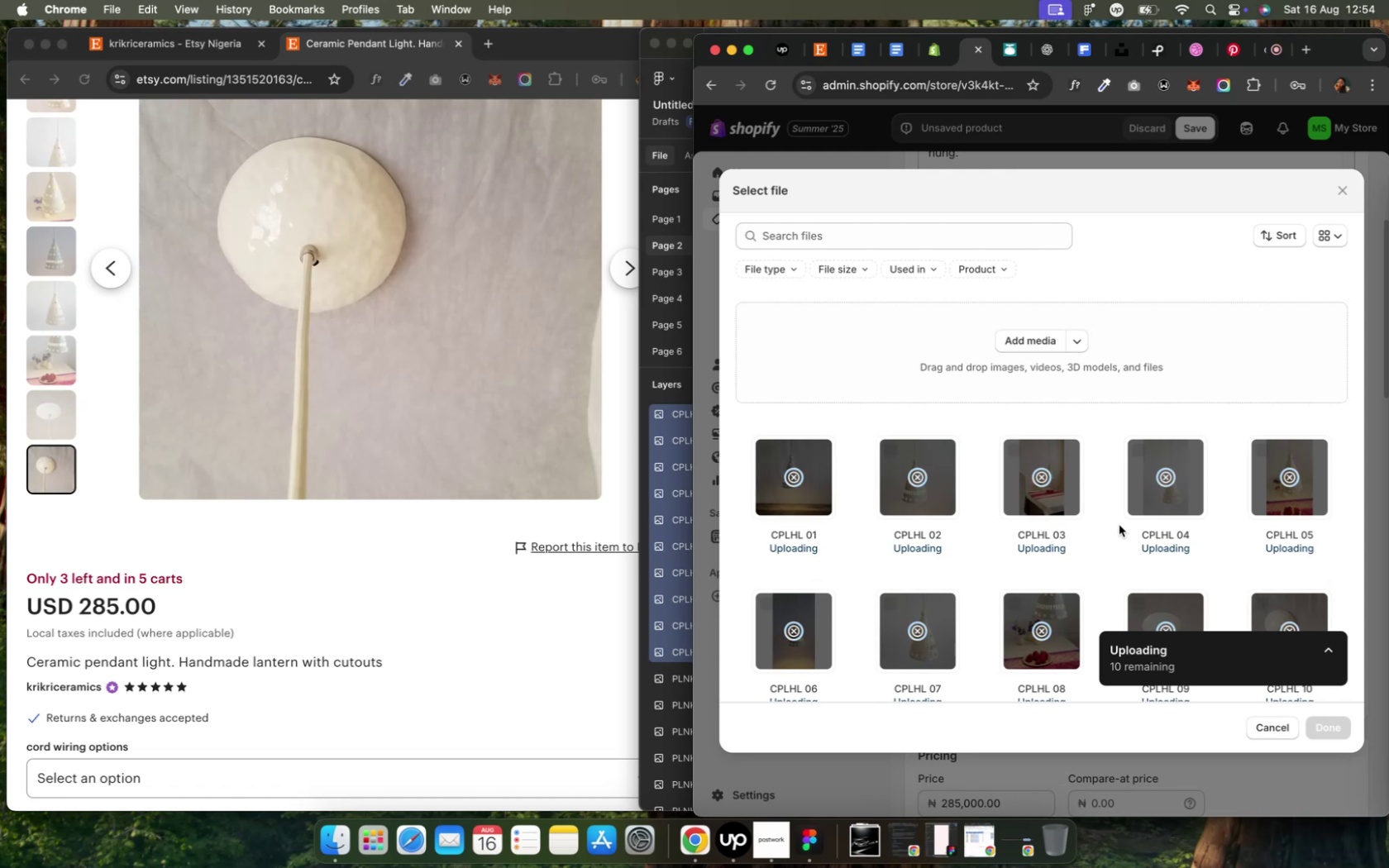 
wait(37.67)
 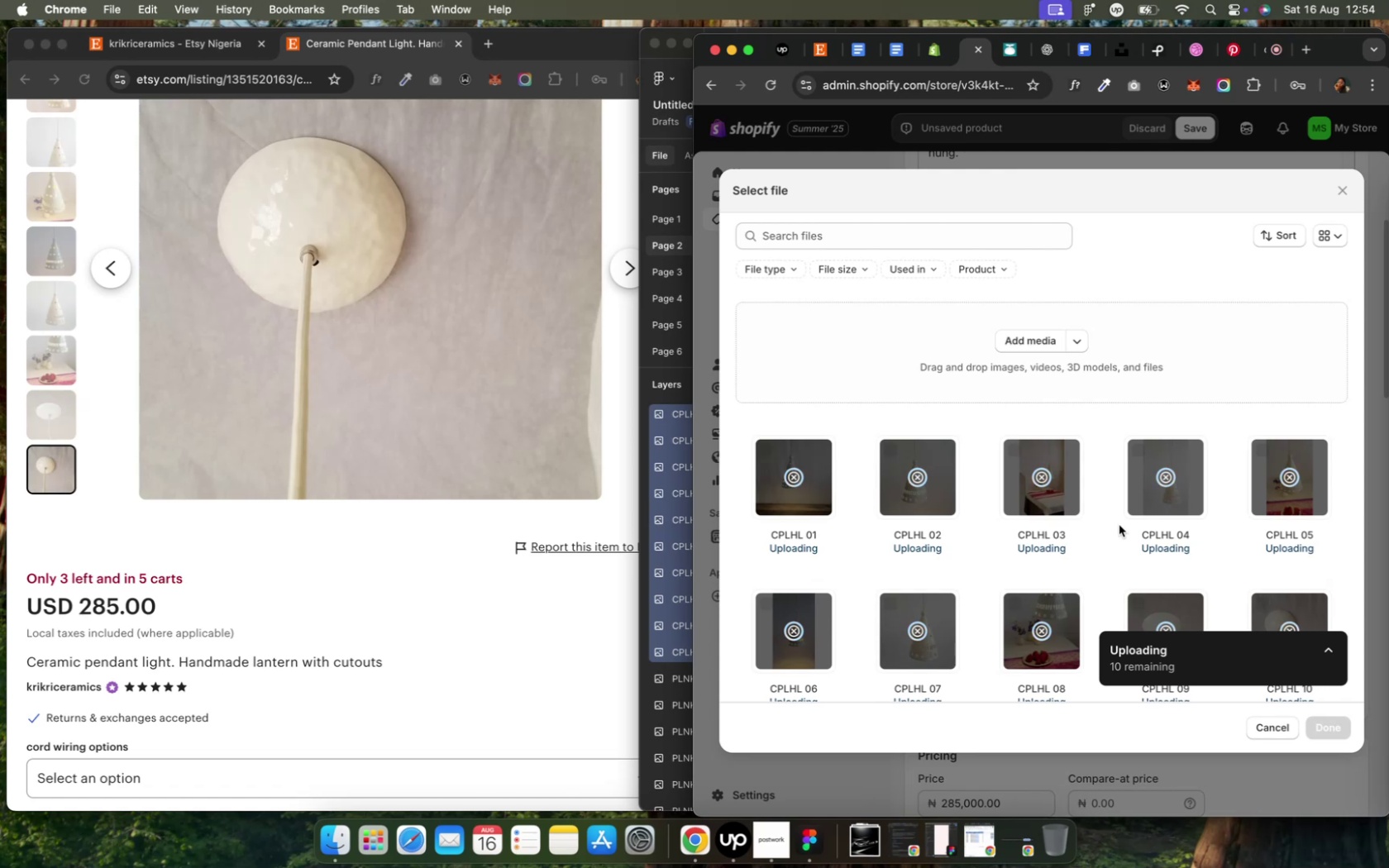 
scroll: coordinate [1118, 525], scroll_direction: down, amount: 7.0
 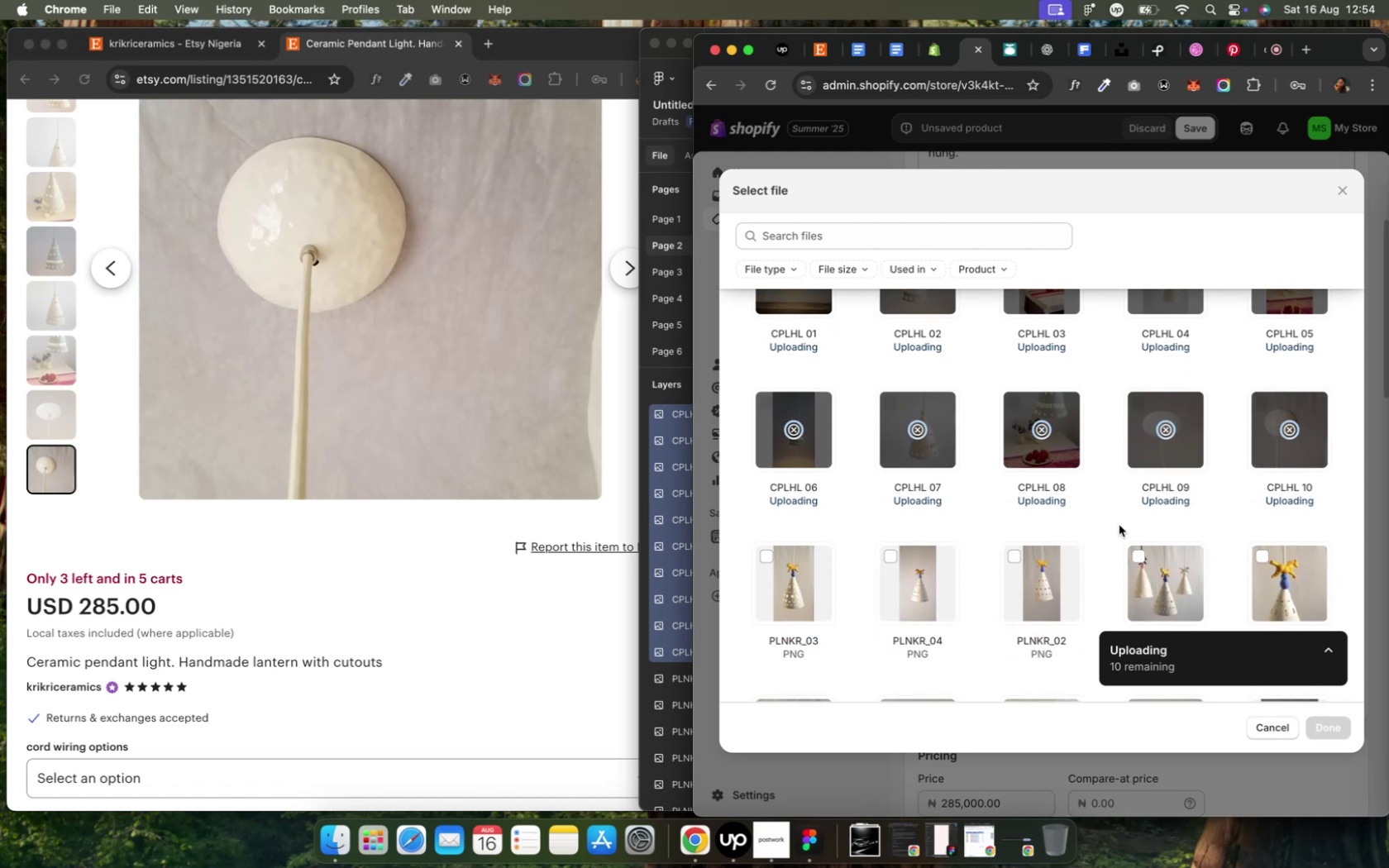 
scroll: coordinate [1118, 525], scroll_direction: up, amount: 4.0
 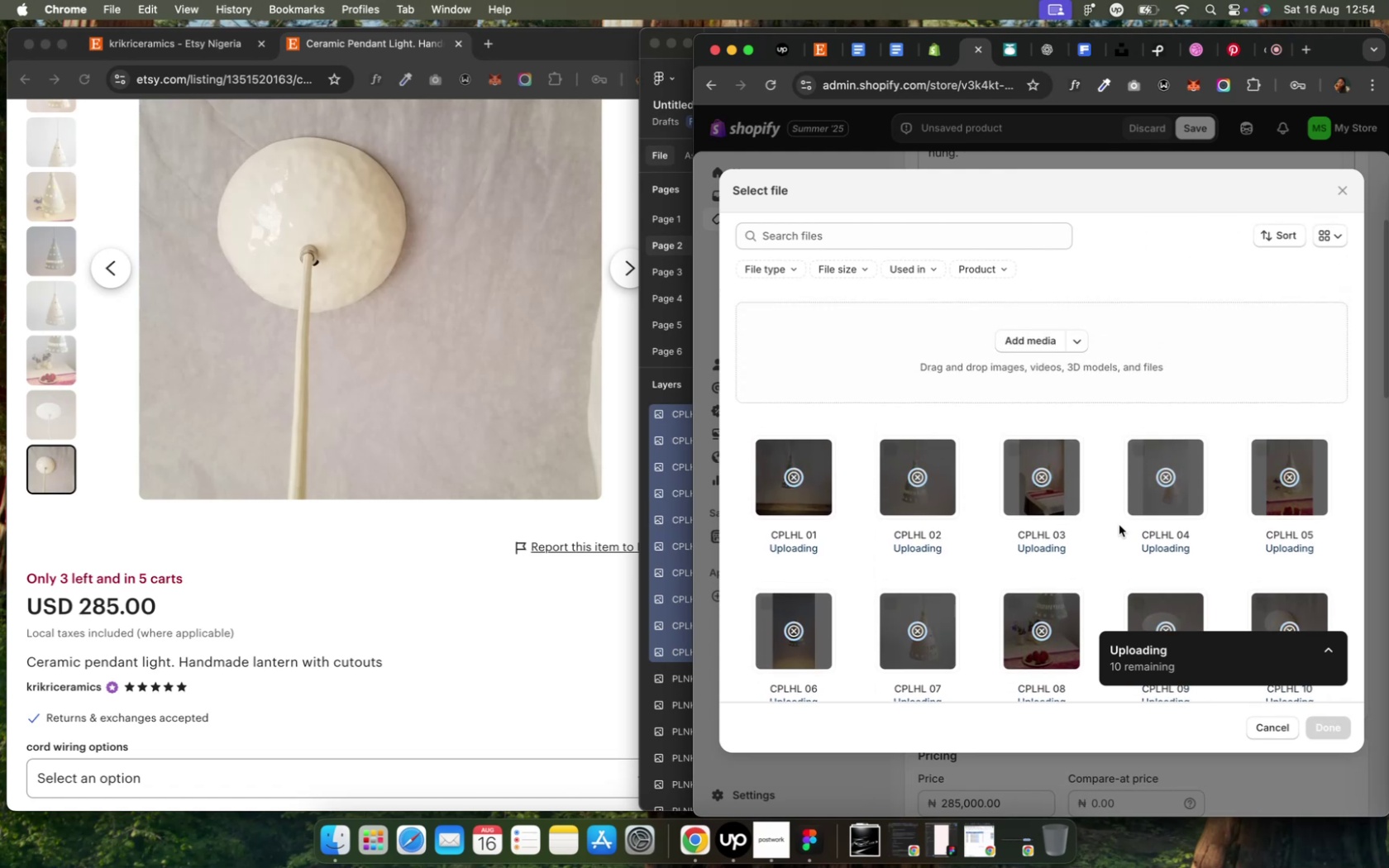 
scroll: coordinate [1118, 525], scroll_direction: down, amount: 13.0
 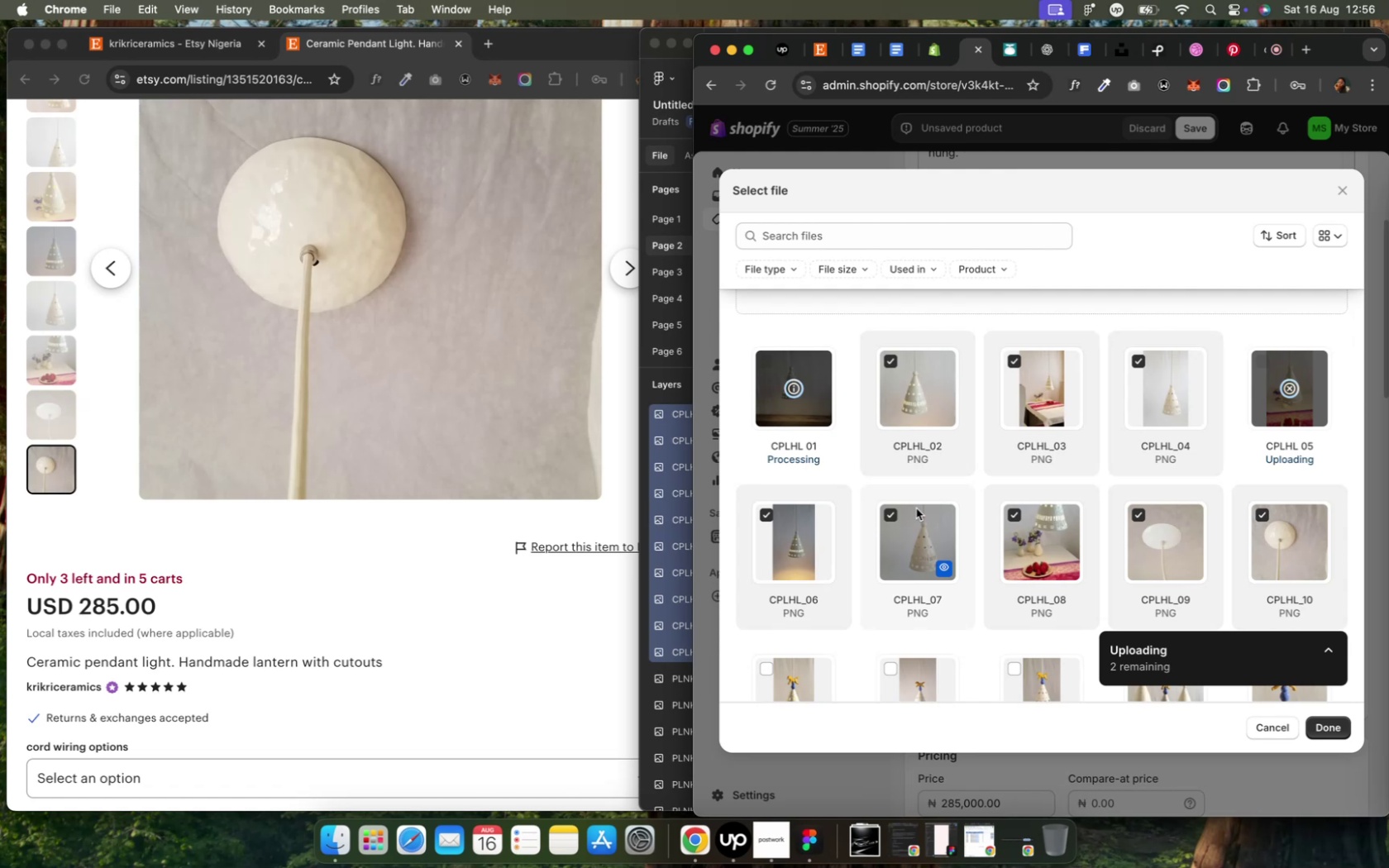 
wait(142.96)
 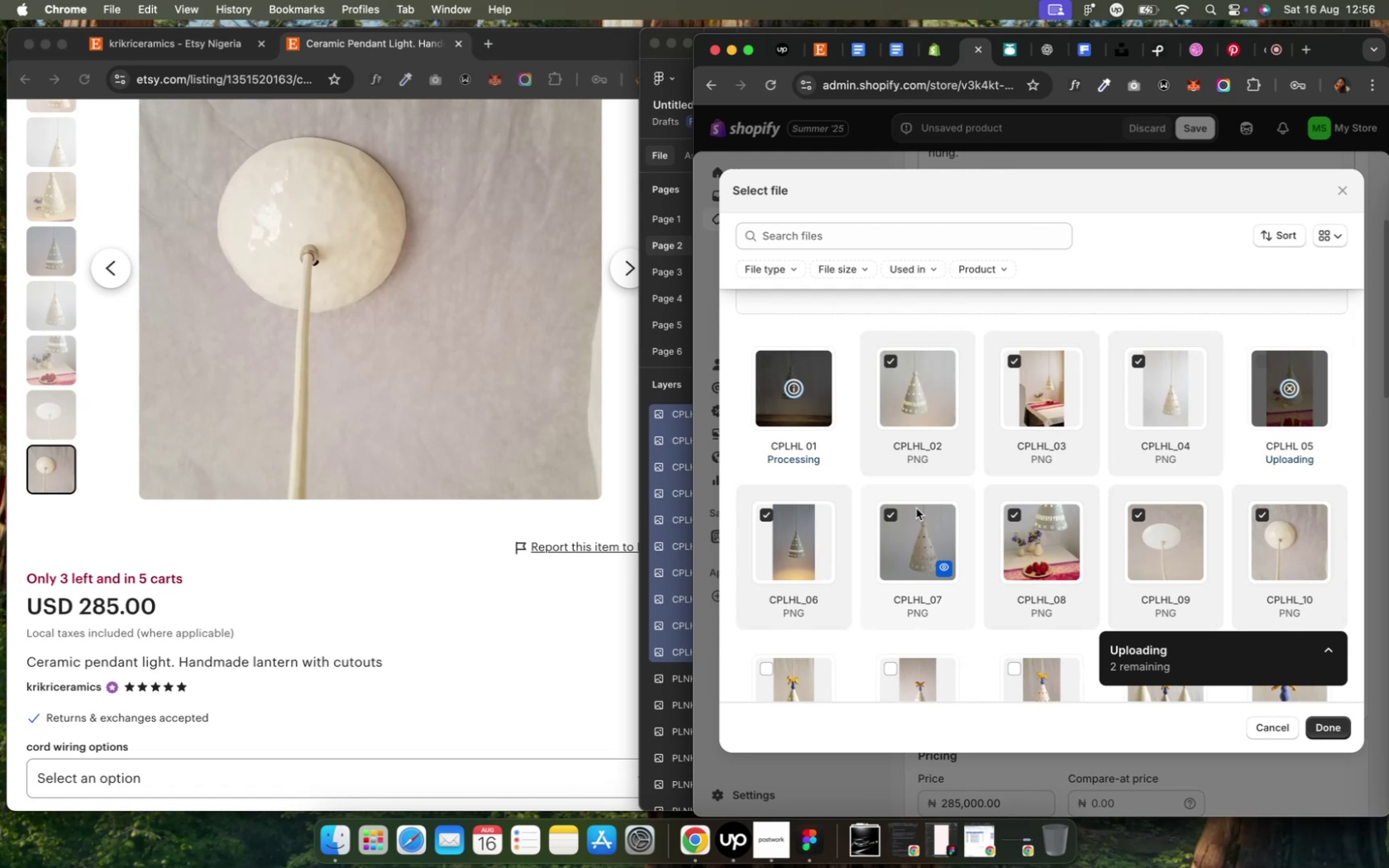 
mouse_move([1129, 466])
 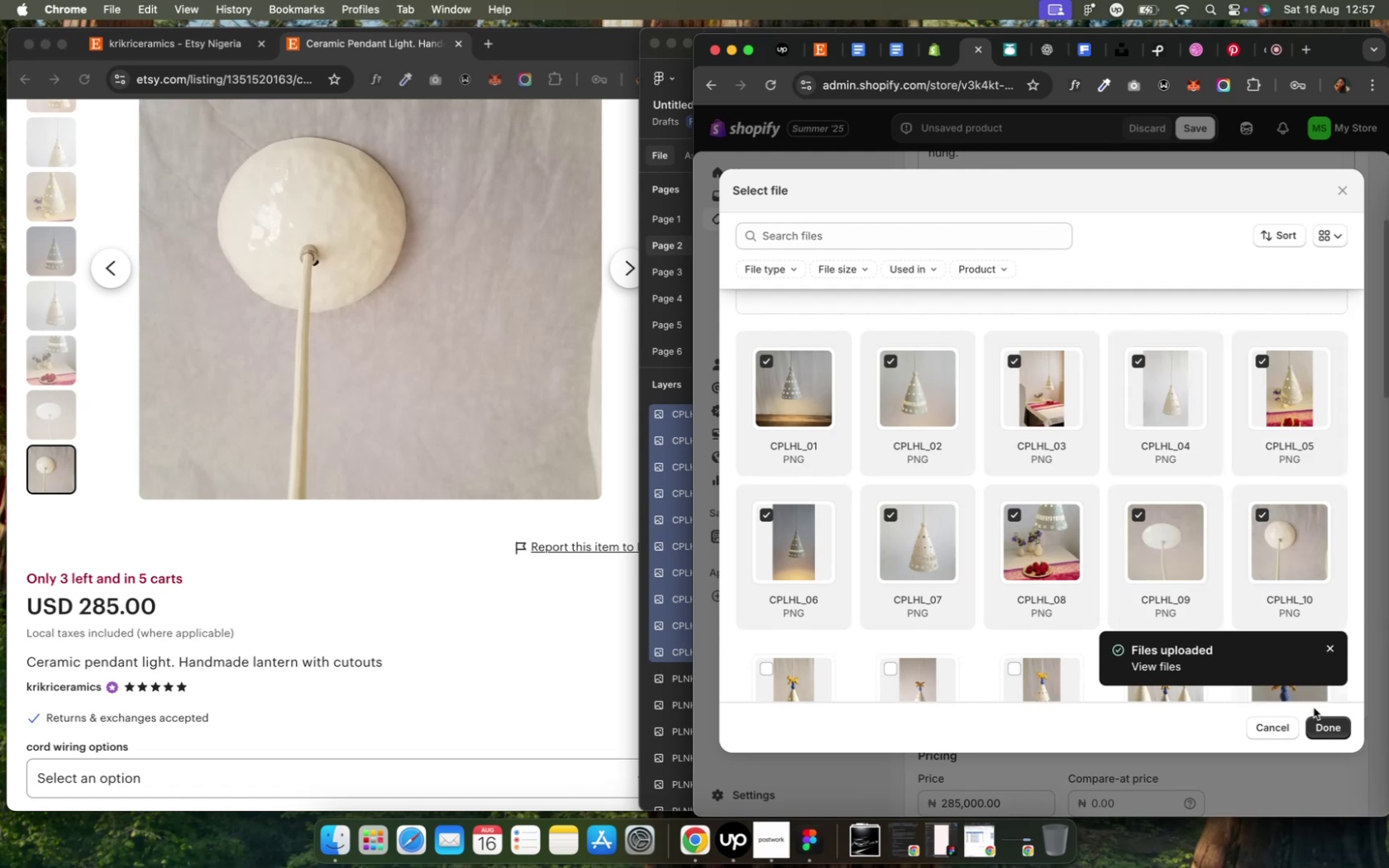 
left_click([1320, 726])
 